 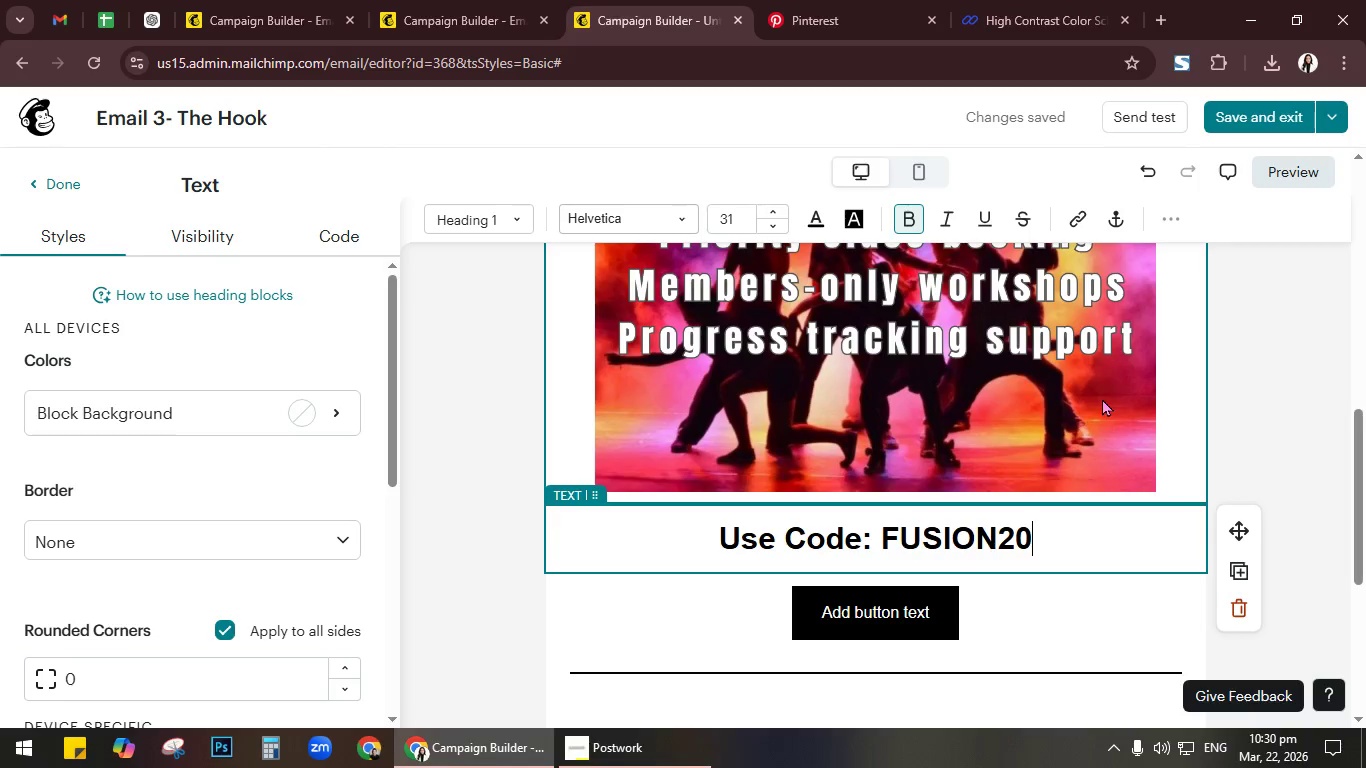 
key(Control+A)
 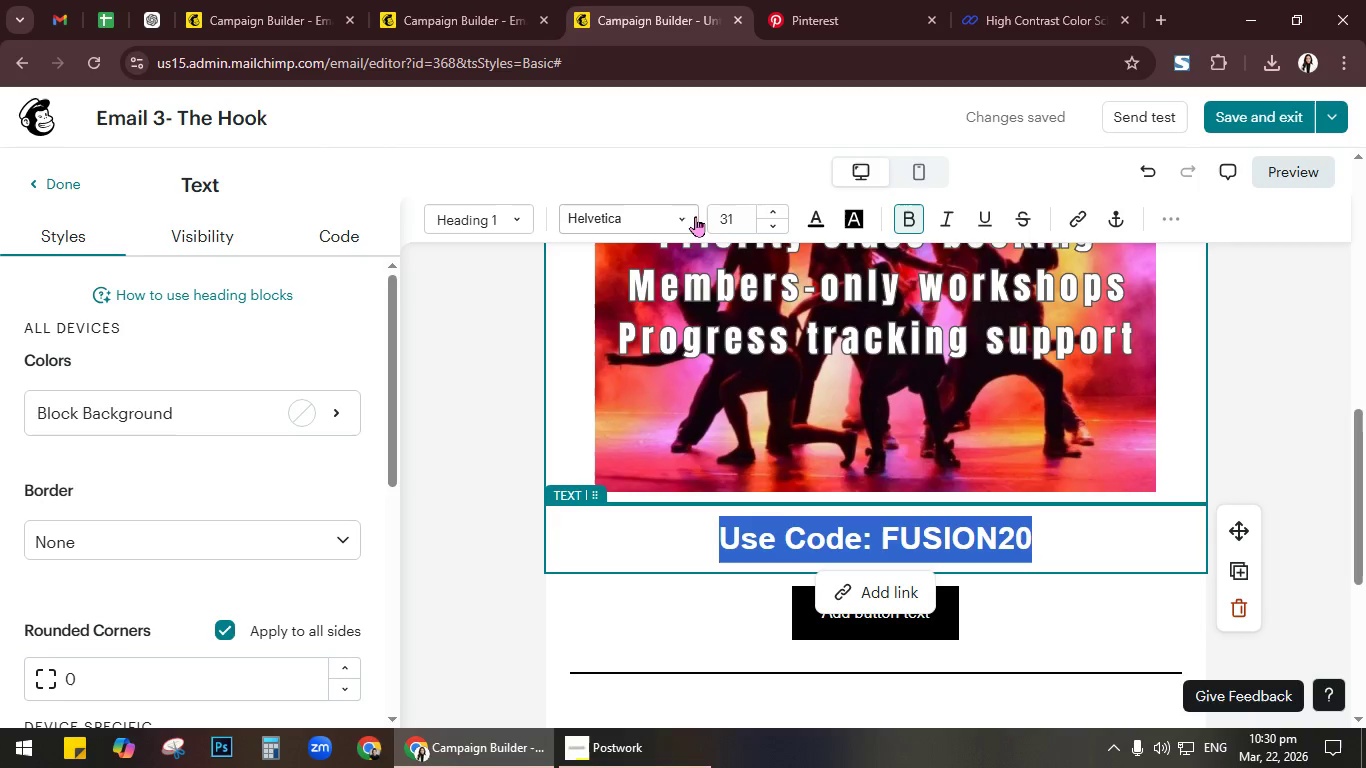 
left_click([690, 218])
 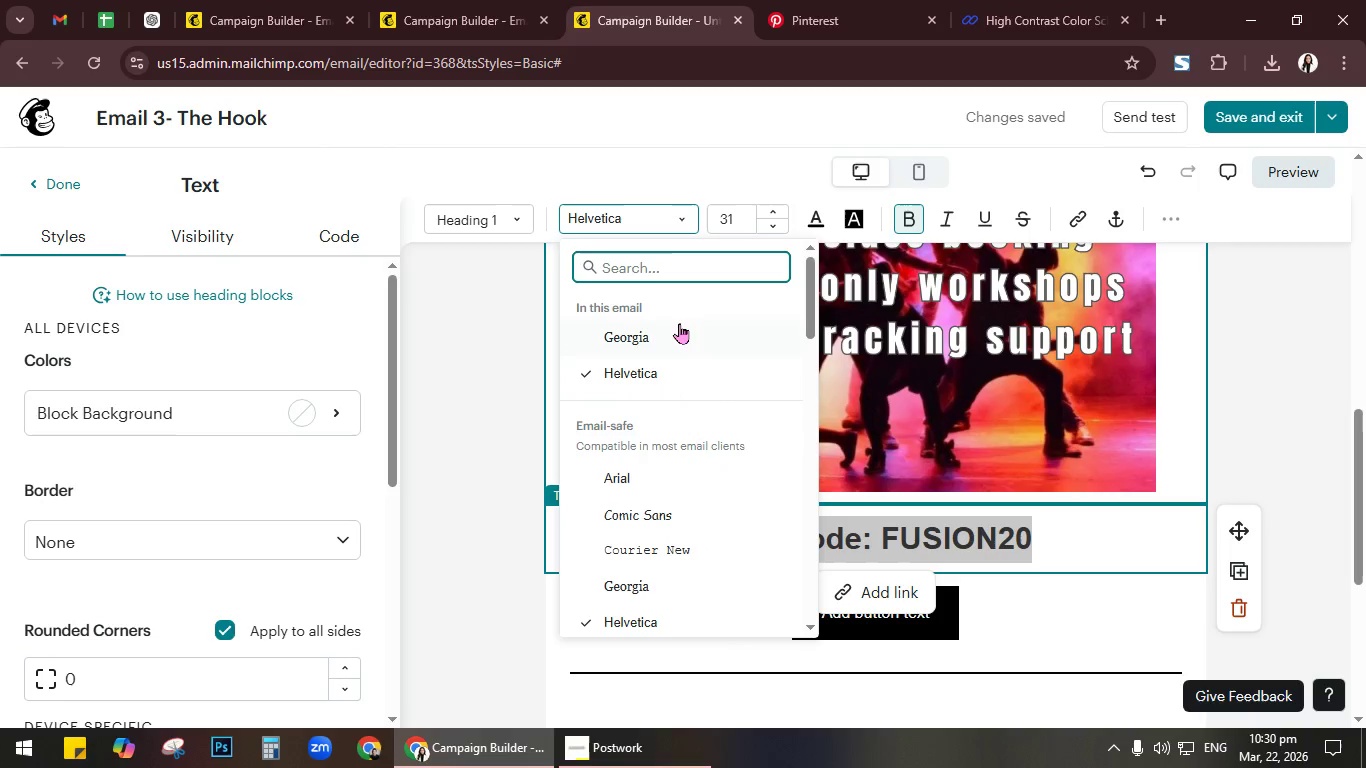 
left_click([676, 329])
 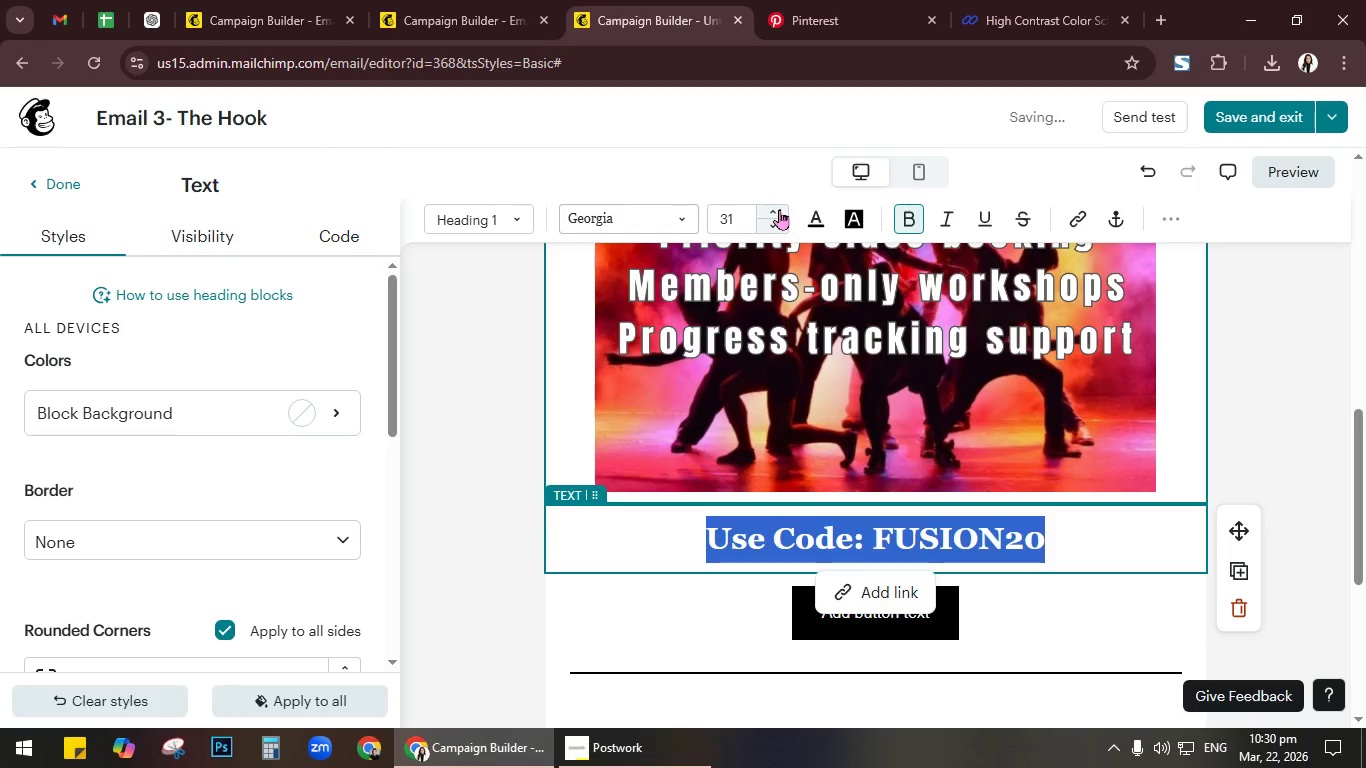 
left_click([773, 223])
 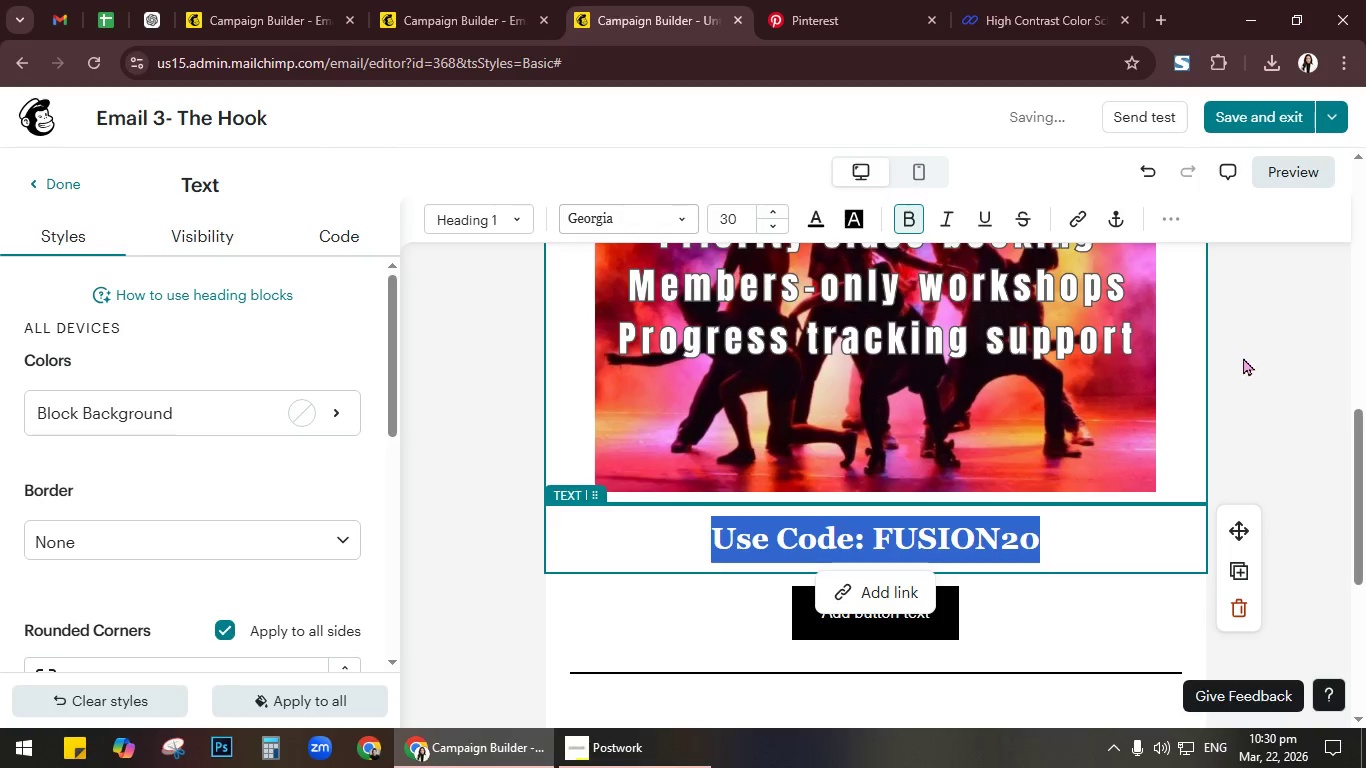 
left_click([1287, 383])
 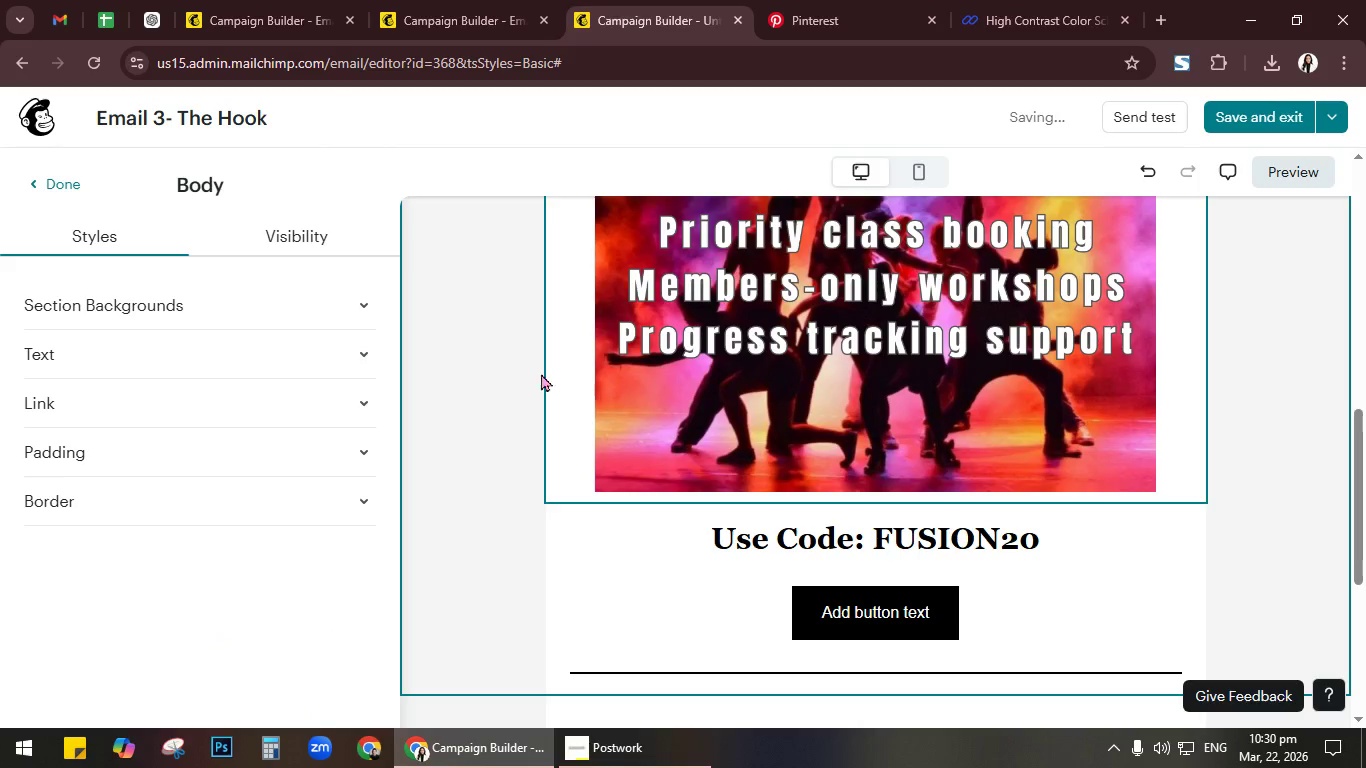 
scroll: coordinate [481, 457], scroll_direction: up, amount: 7.0
 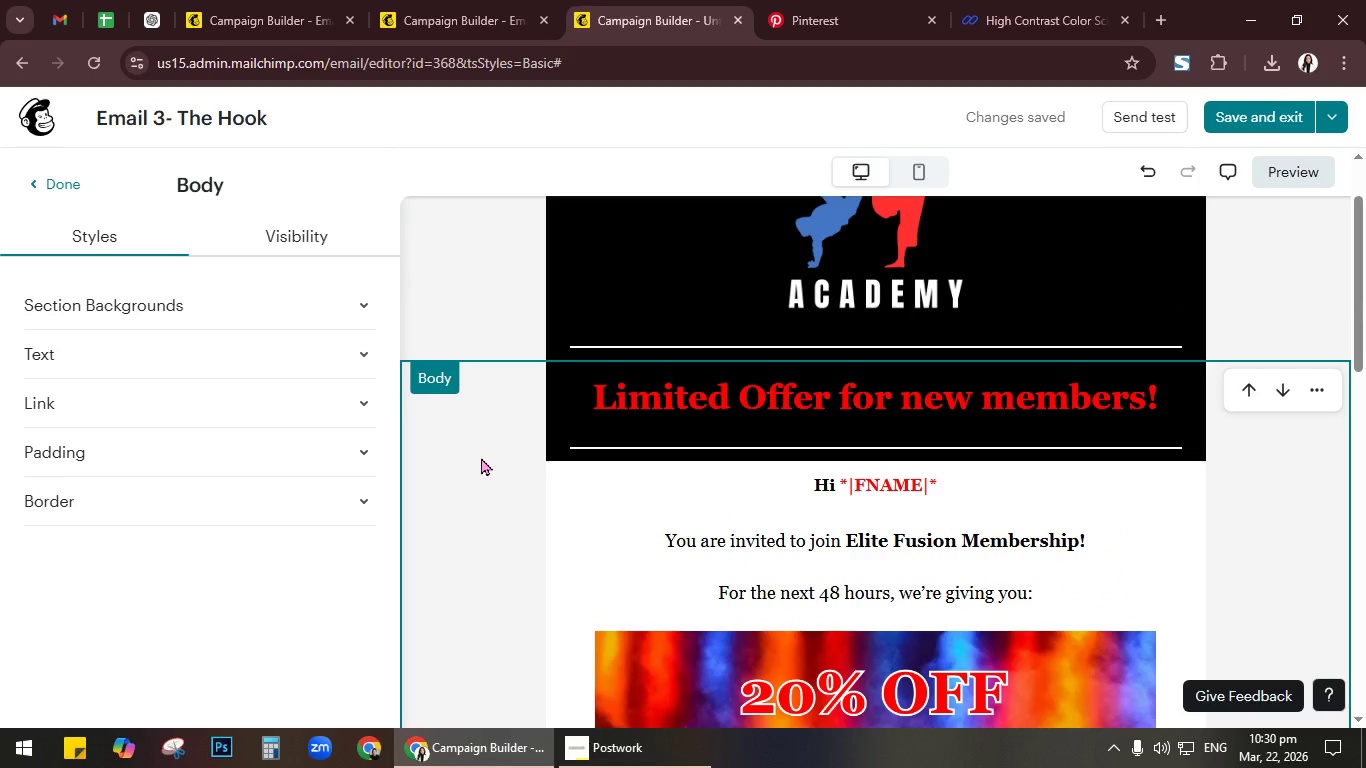 
scroll: coordinate [481, 457], scroll_direction: down, amount: 5.0
 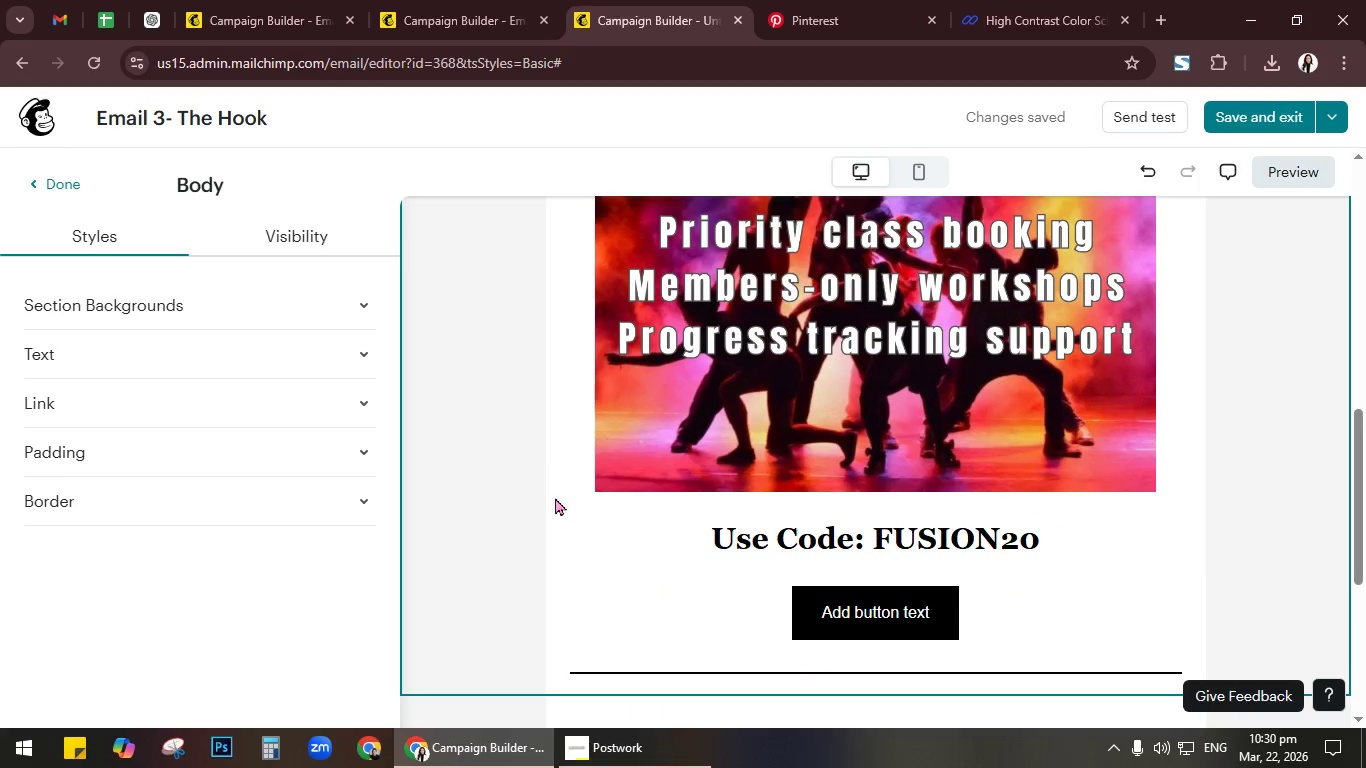 
left_click([587, 535])
 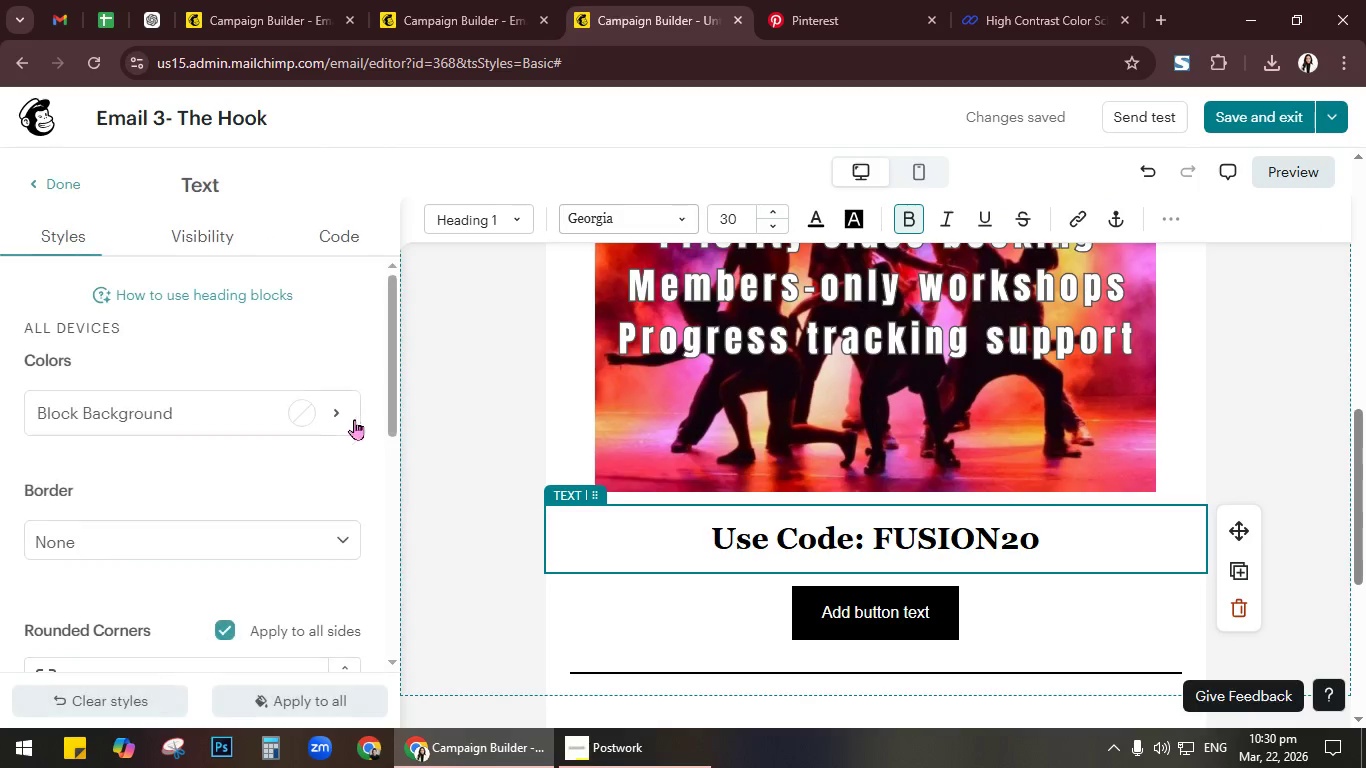 
left_click([331, 413])
 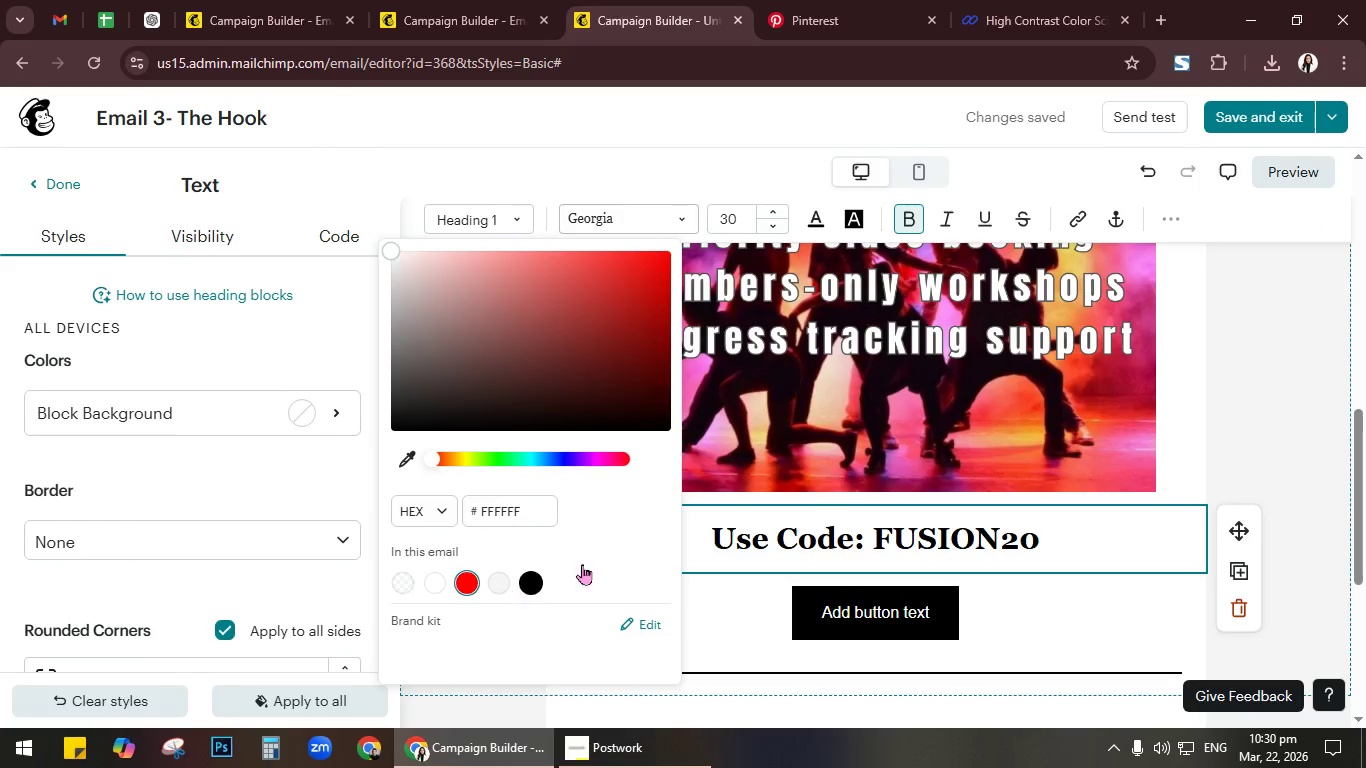 
left_click([1261, 409])
 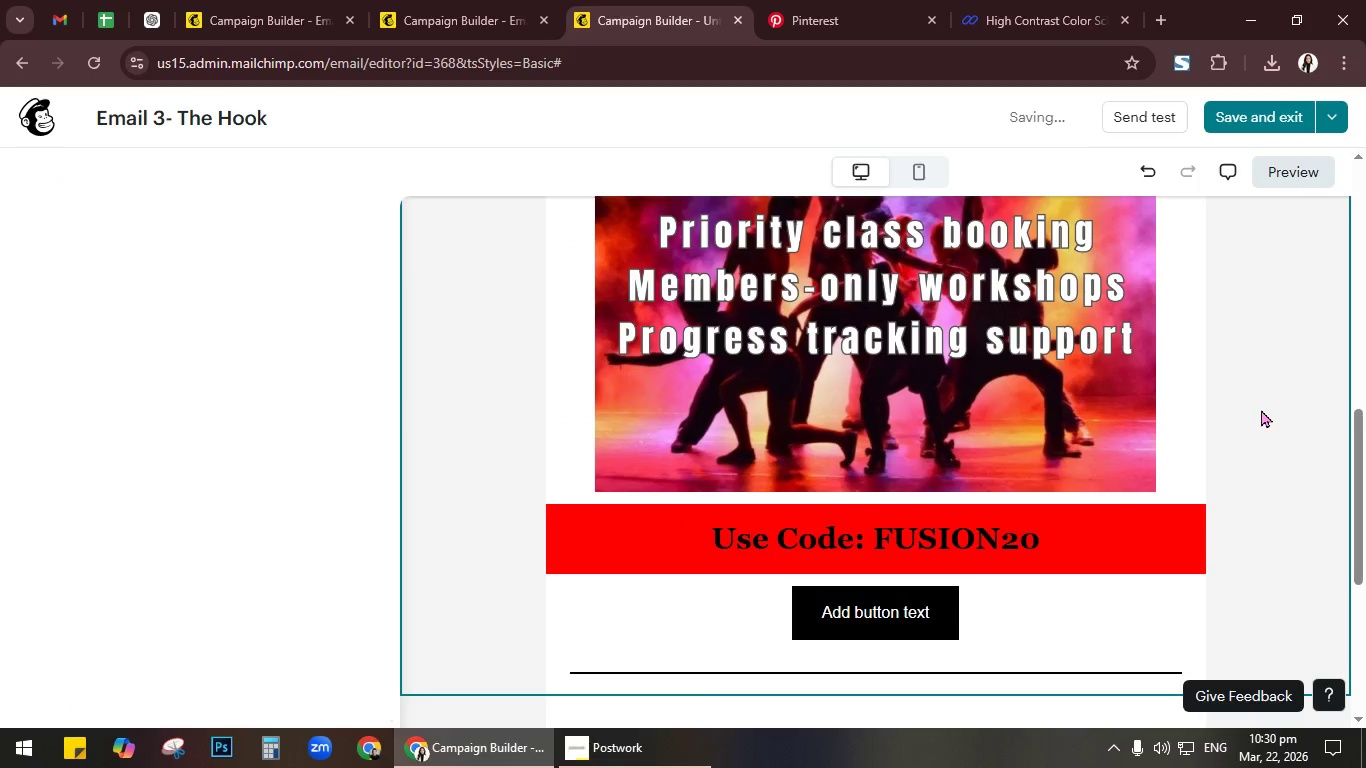 
scroll: coordinate [1261, 409], scroll_direction: up, amount: 6.0
 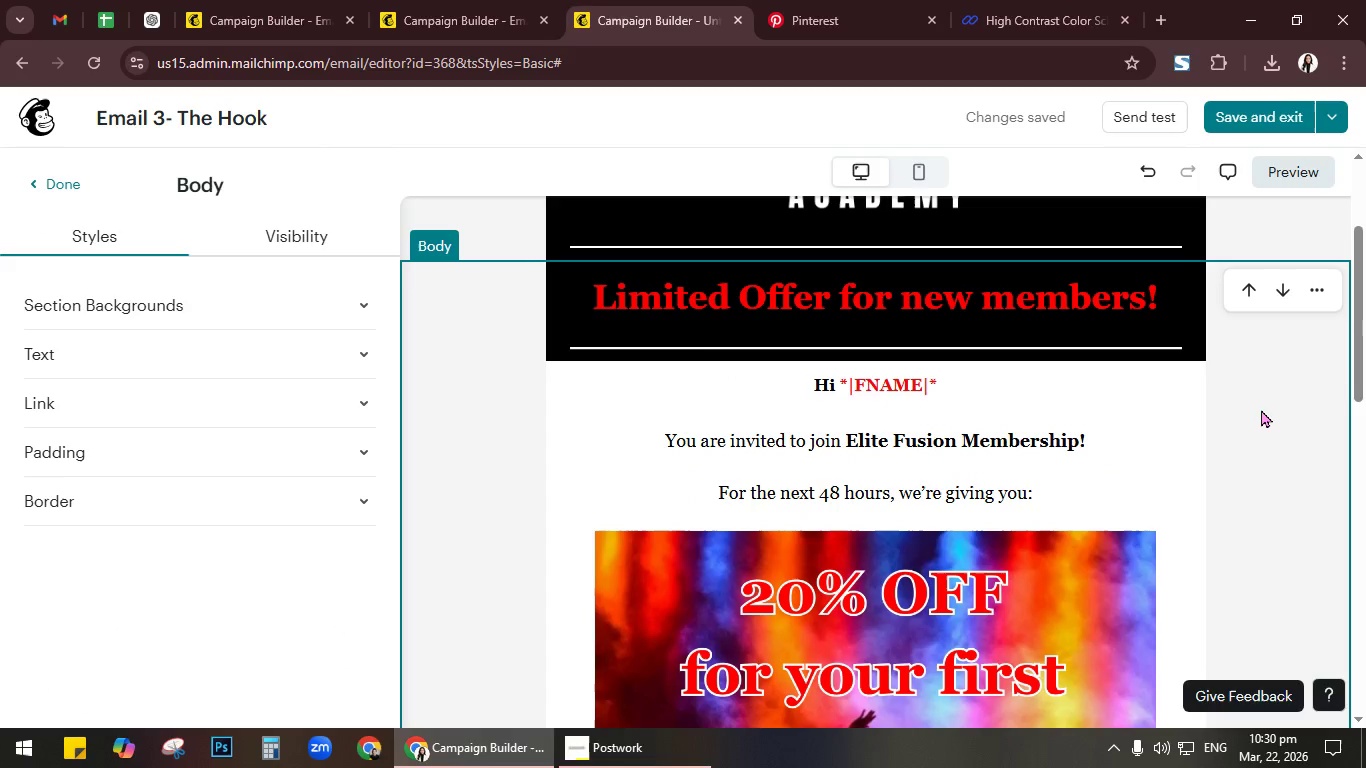 
scroll: coordinate [1261, 409], scroll_direction: down, amount: 5.0
 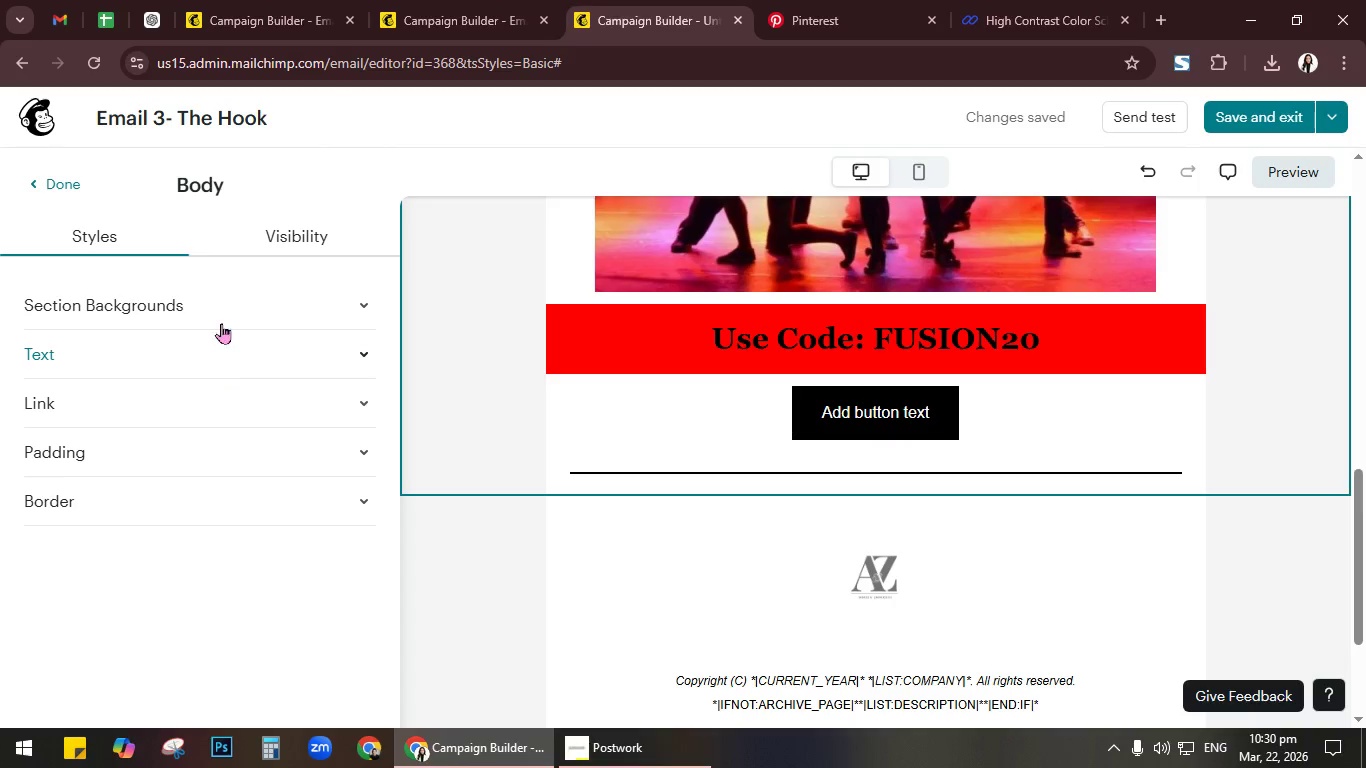 
left_click([59, 179])
 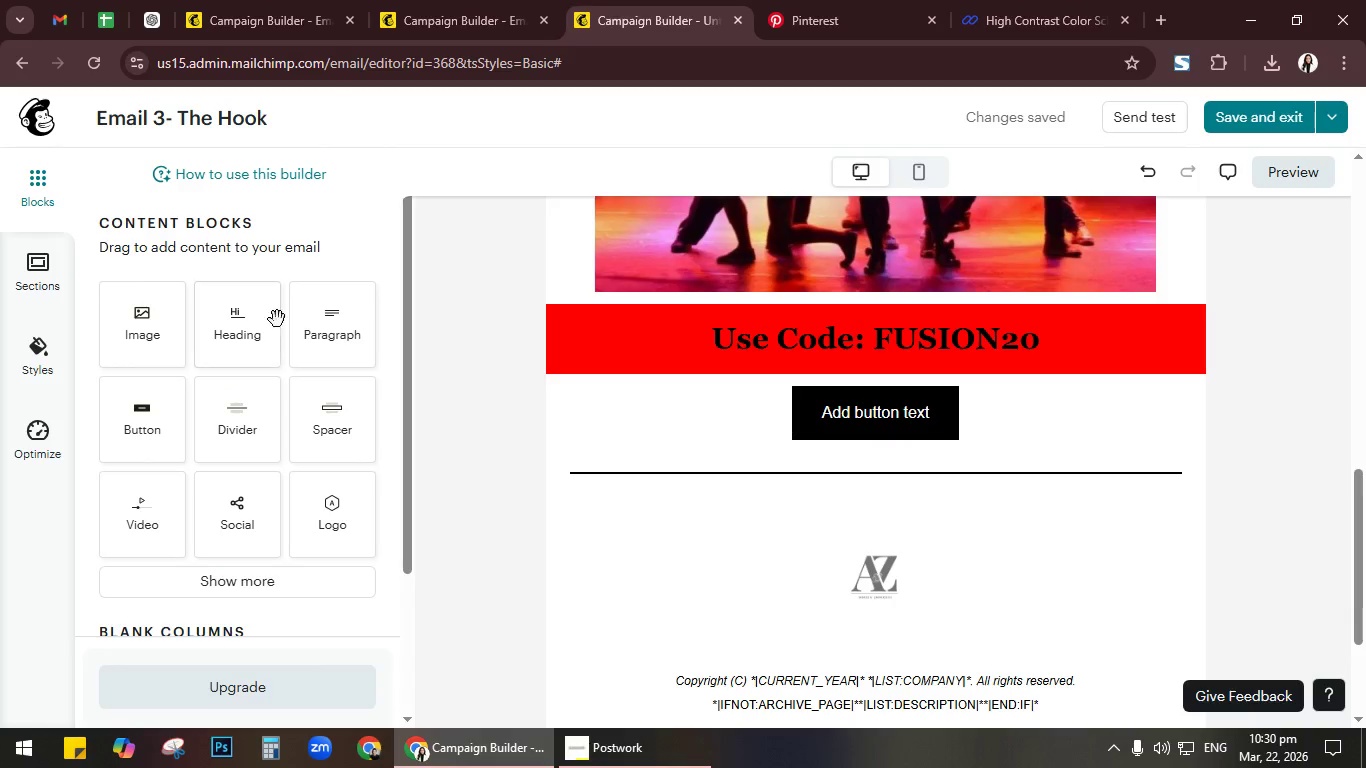 
left_click_drag(start_coordinate=[336, 340], to_coordinate=[802, 409])
 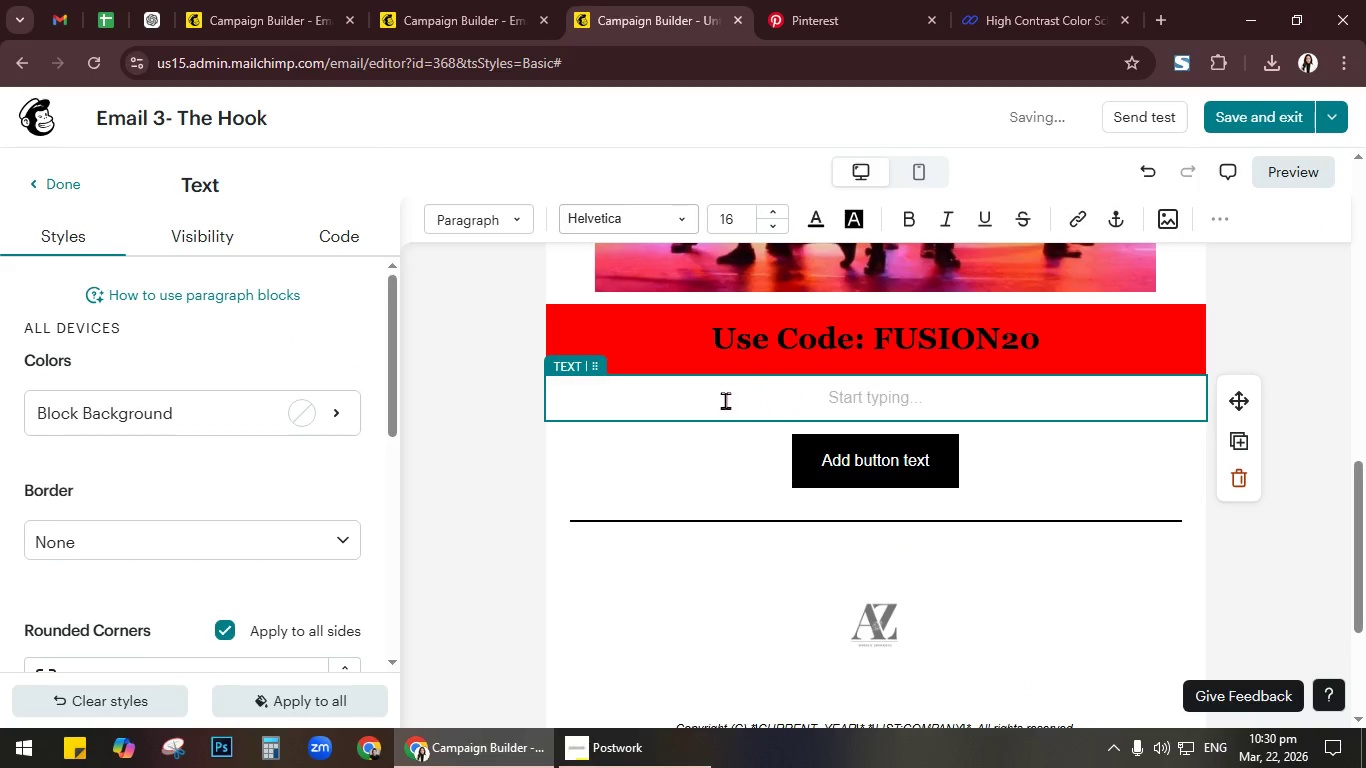 
type(This offr is only fo )
key(Backspace)
type(t)
key(Backspace)
type(r nee)
key(Backspace)
type(w memn)
key(Backspace)
type(bers, sa)
key(Backspace)
type(nf )
key(Backspace)
key(Backspace)
type(d expires soon.)
 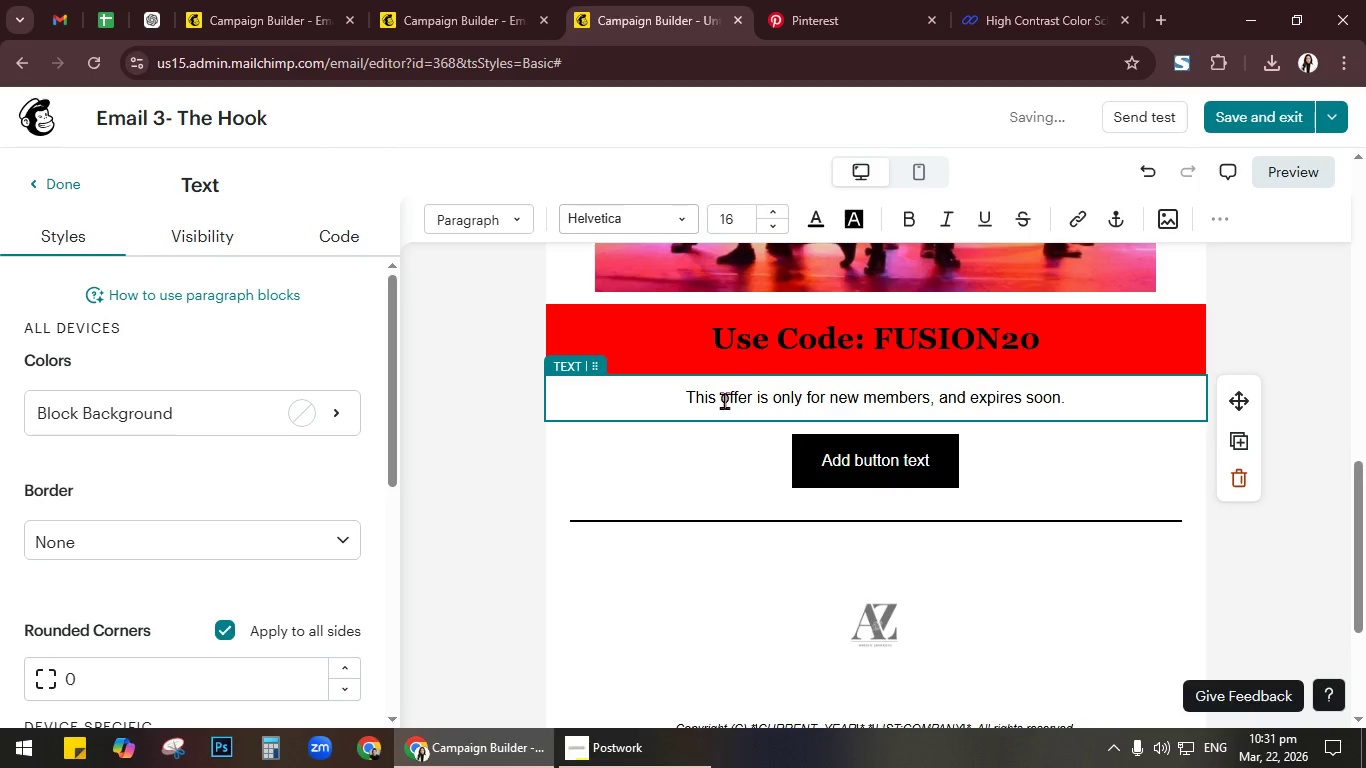 
key(Enter)
 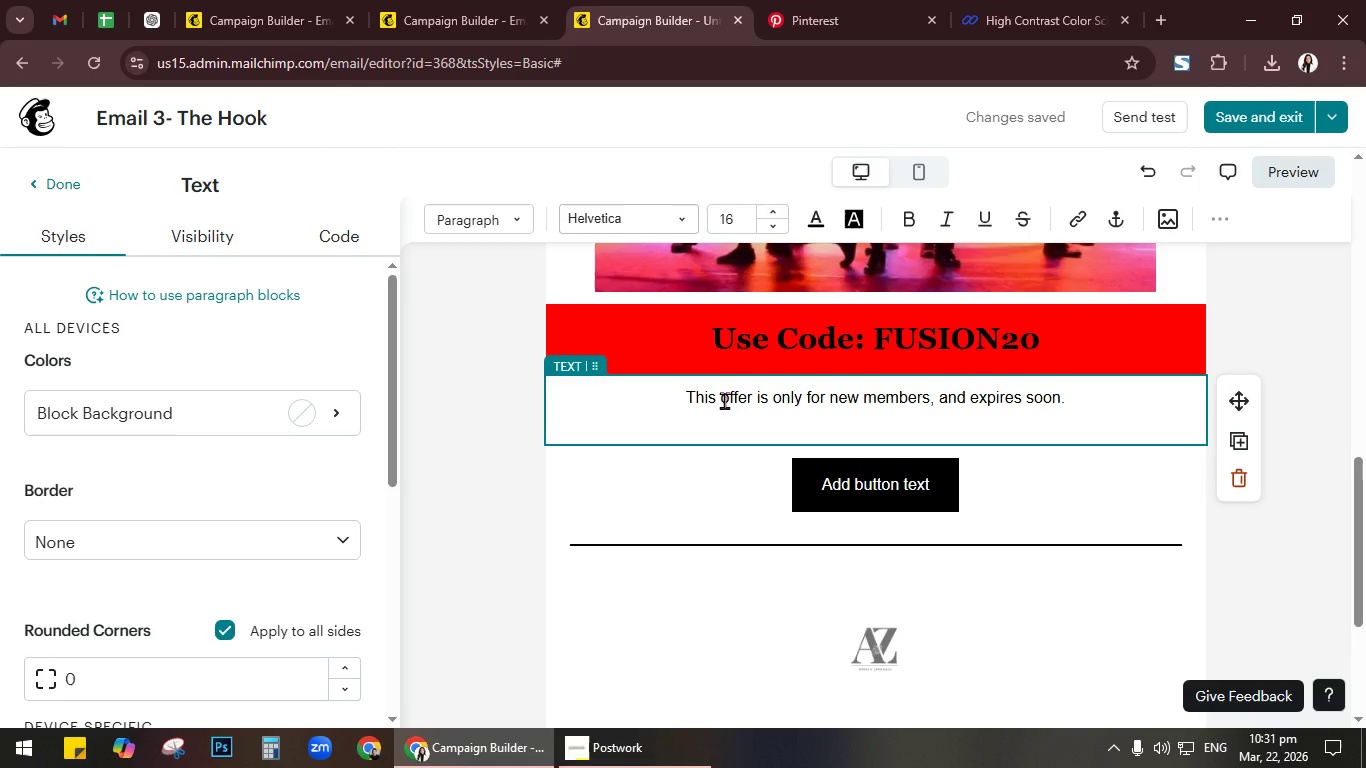 
wait(7.94)
 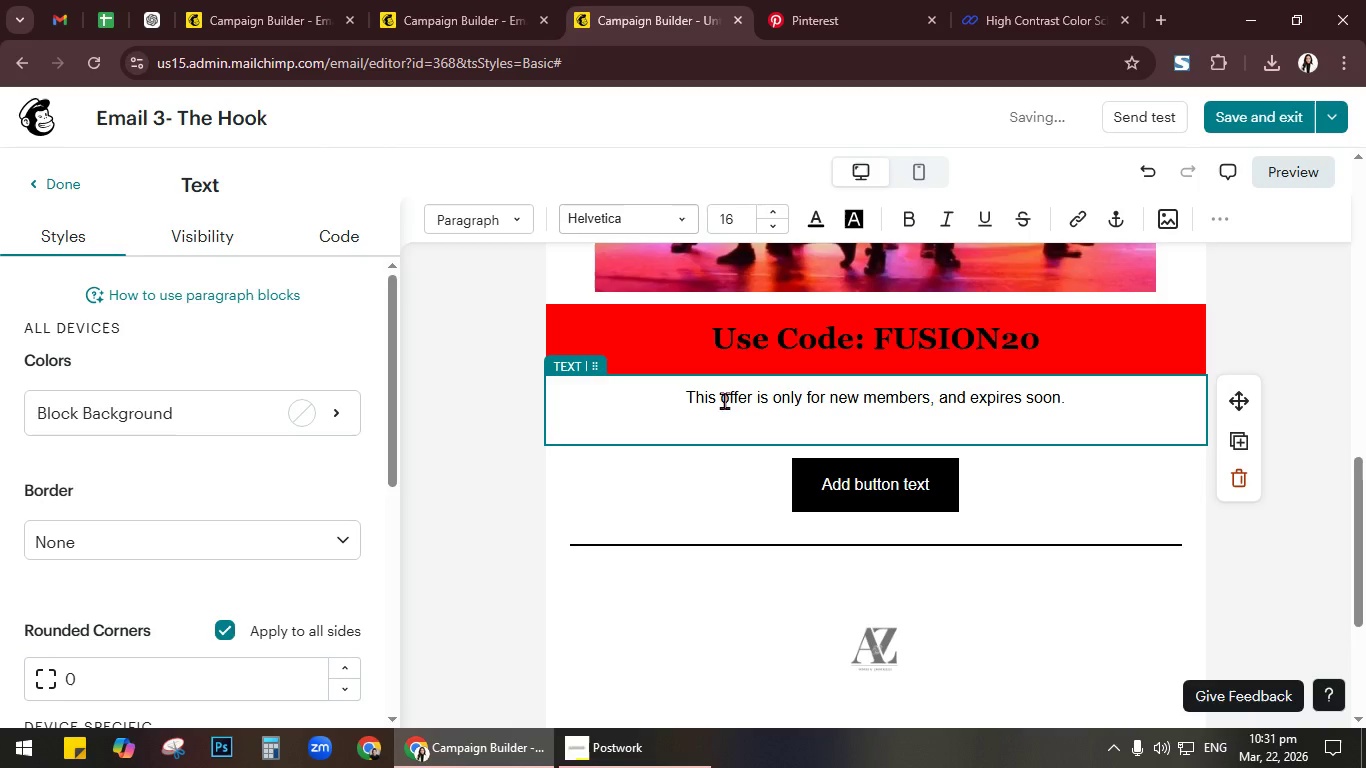 
key(Enter)
 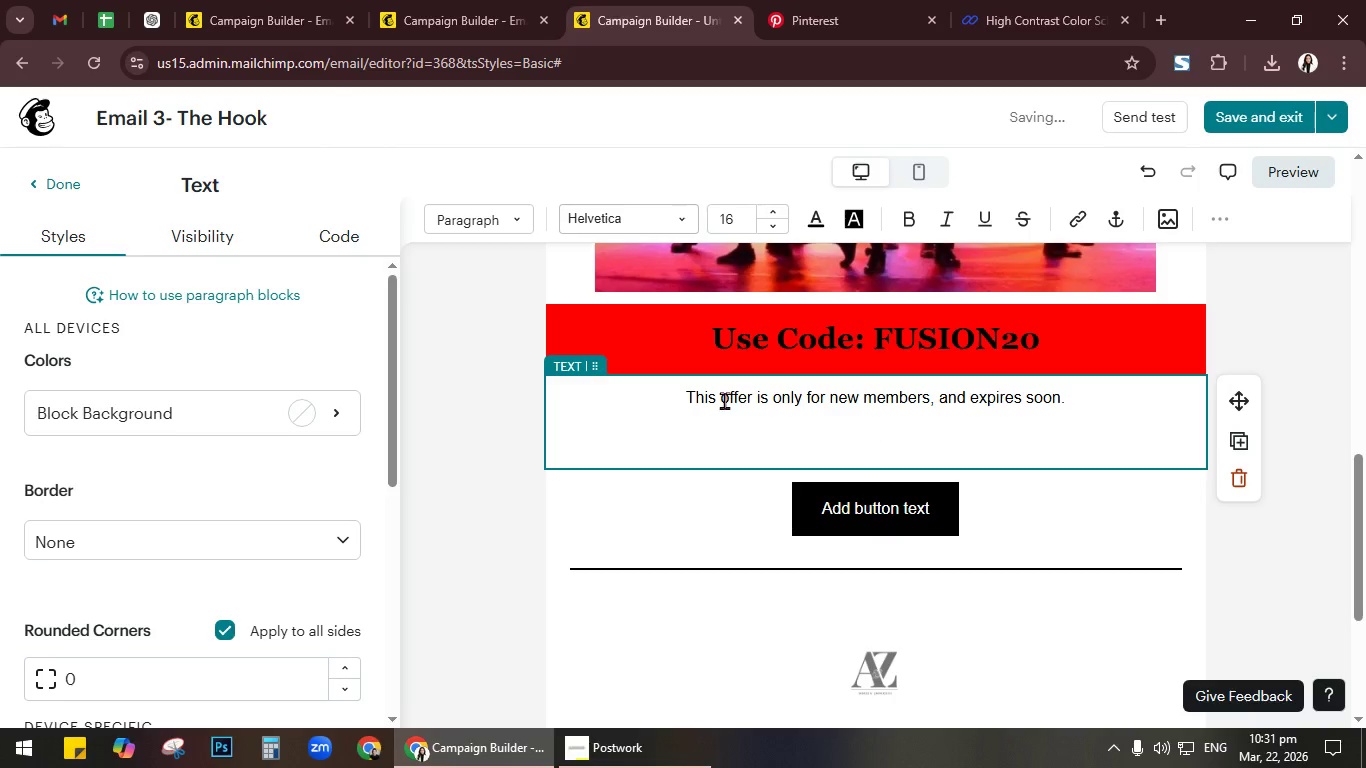 
type(Take you )
key(Backspace)
type(r ta)
key(Backspace)
type(raining to the next level lto)
key(Backspace)
key(Backspace)
key(Backspace)
type(today)
 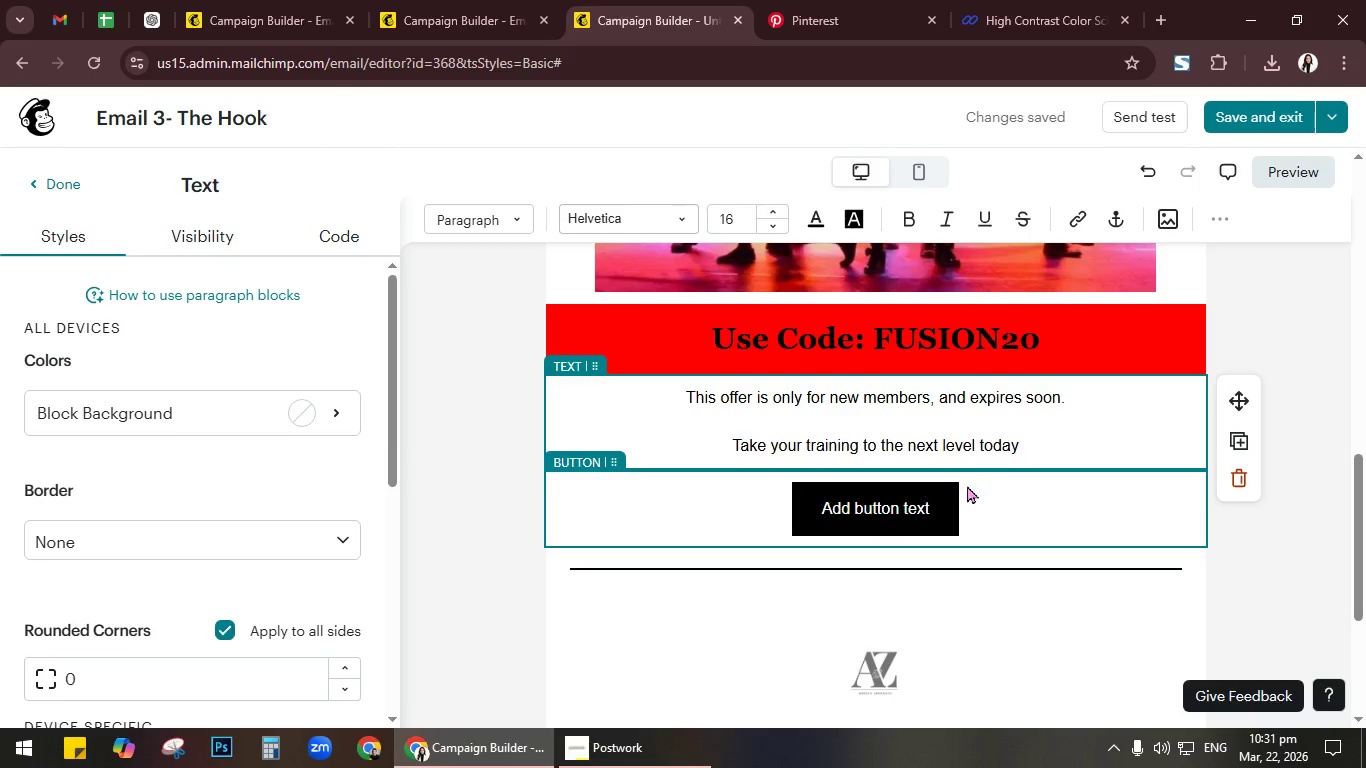 
wait(7.0)
 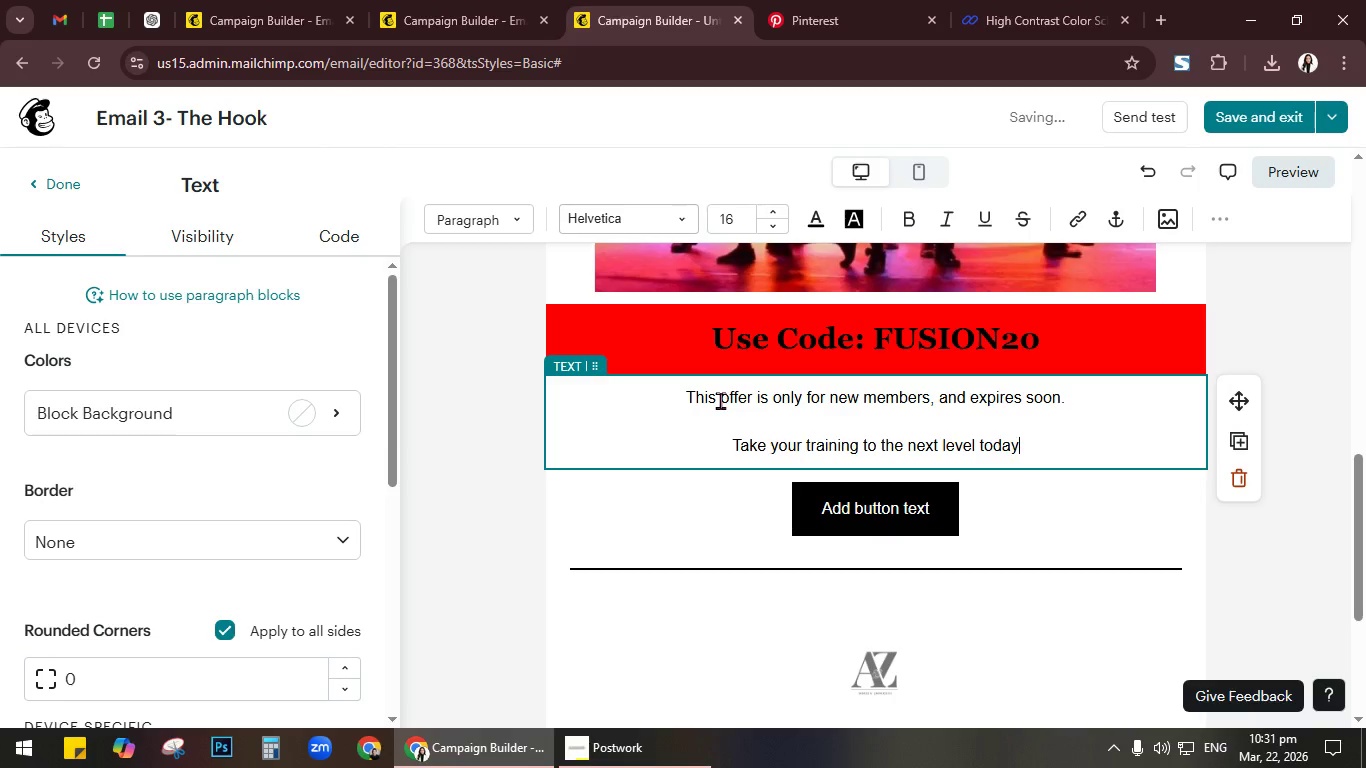 
key(Control+A)
 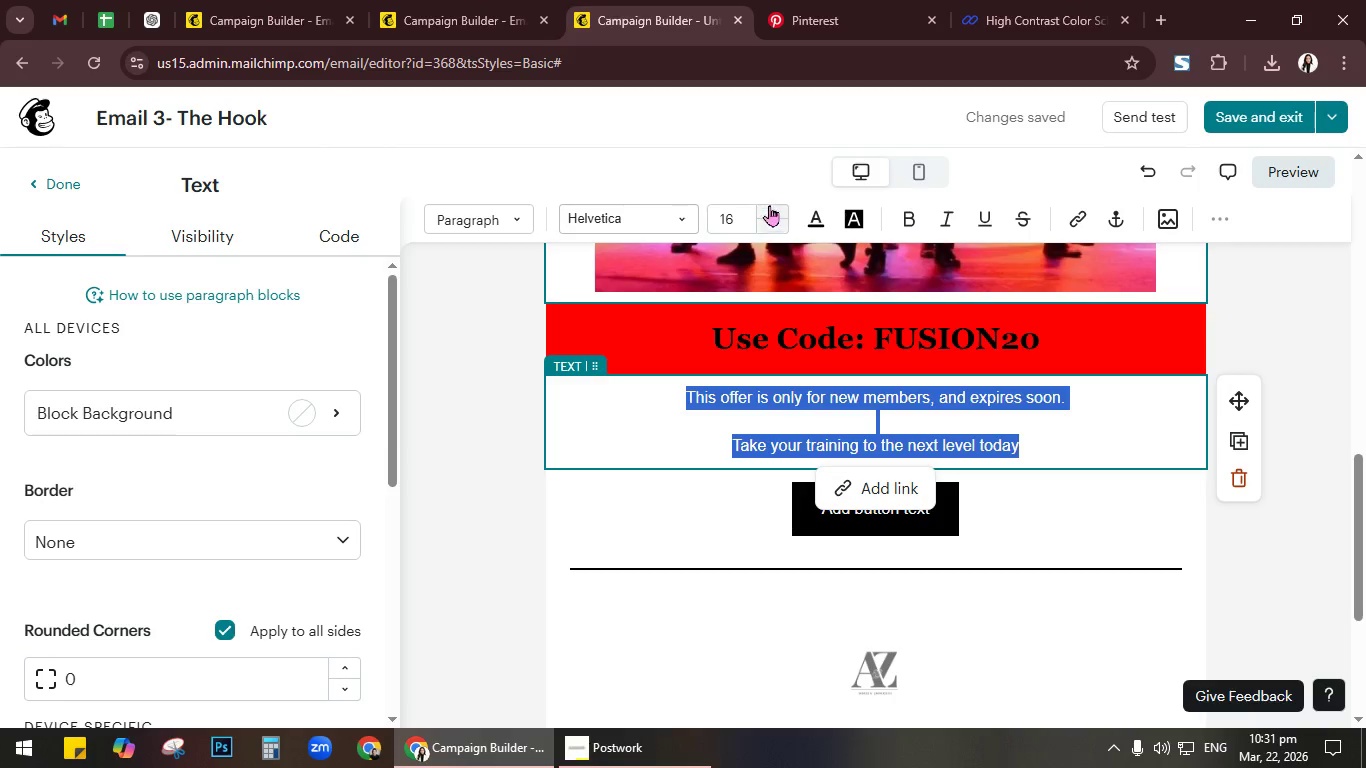 
left_click([772, 211])
 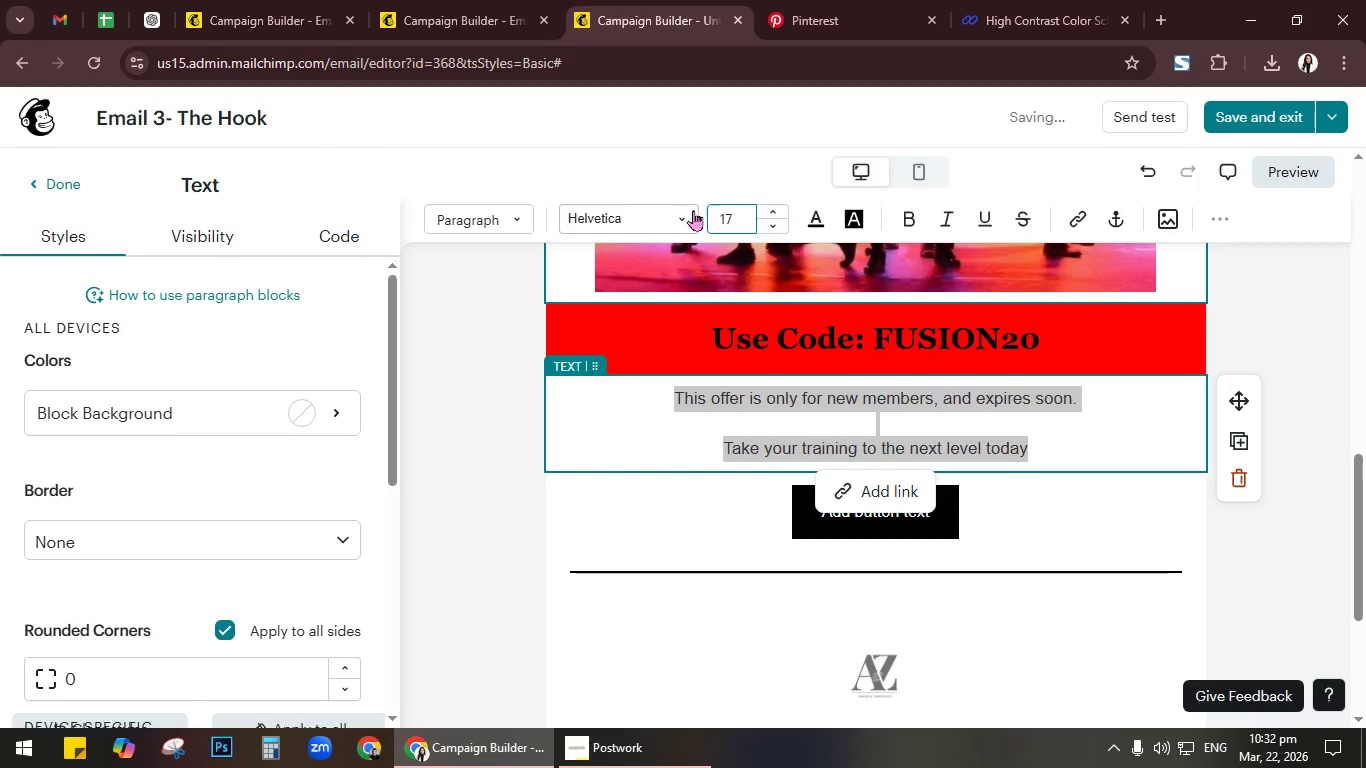 
left_click([686, 214])
 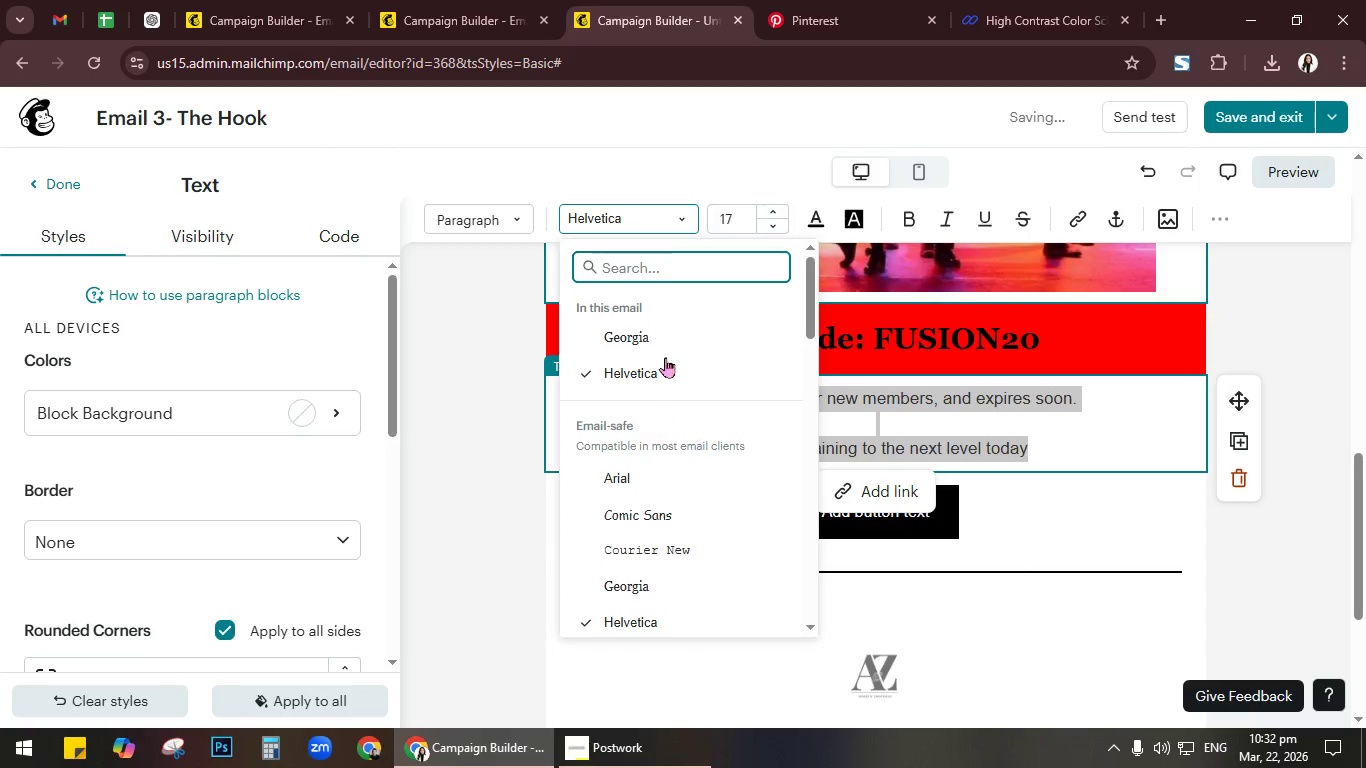 
left_click([667, 333])
 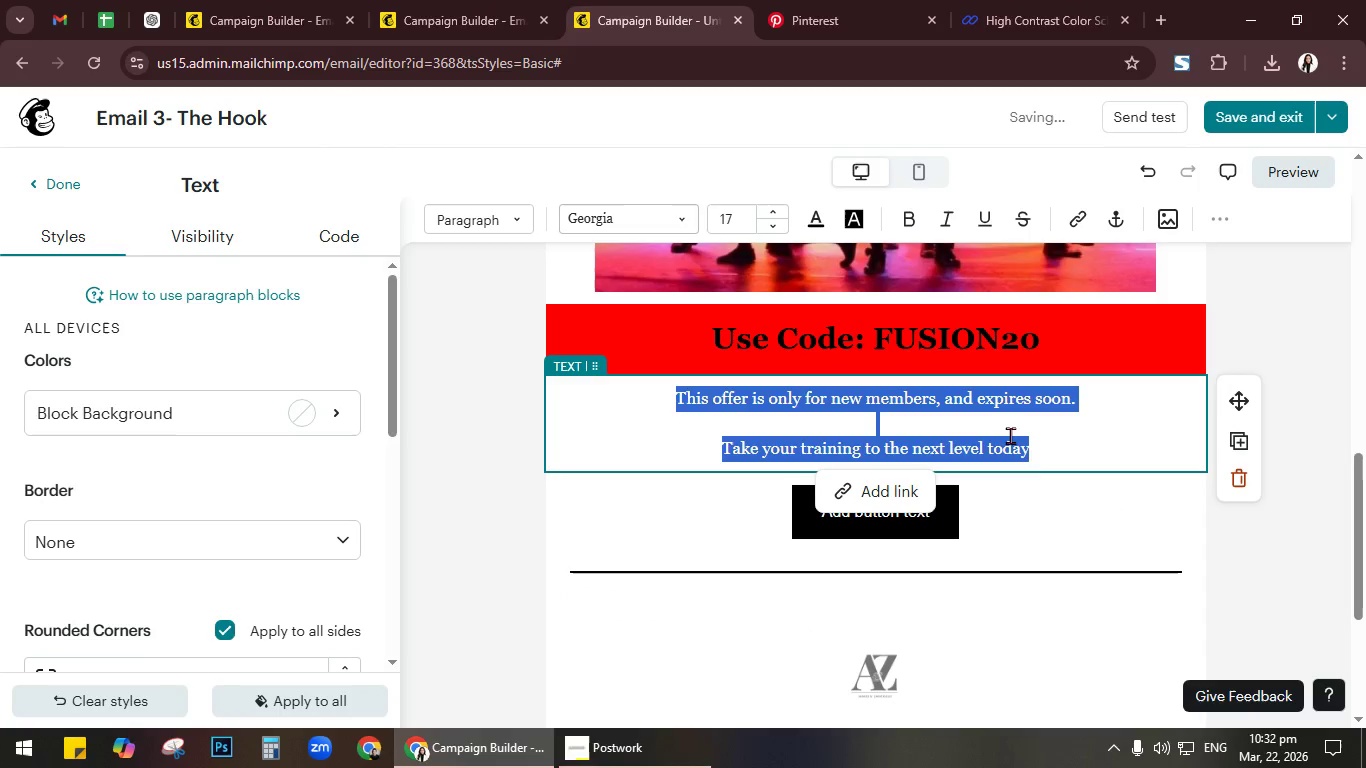 
left_click([1062, 446])
 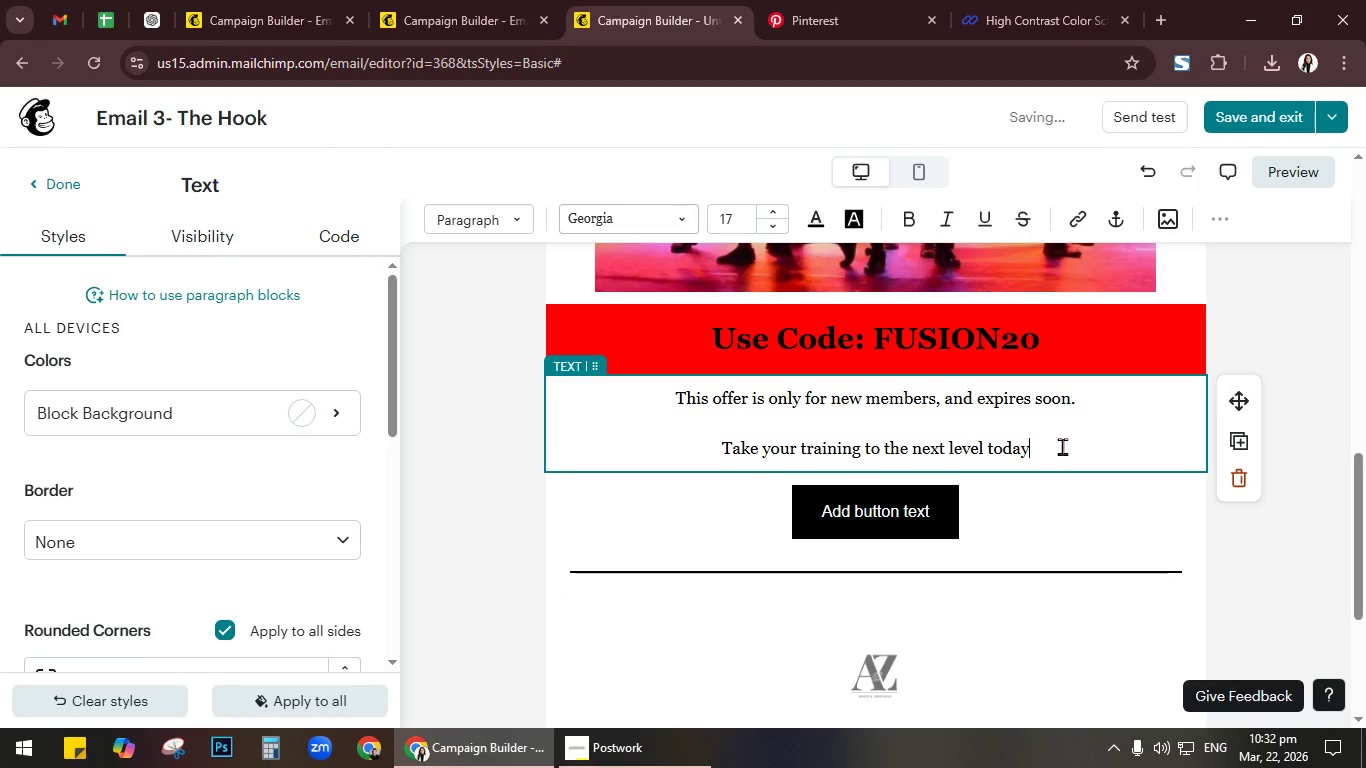 
left_click([1060, 519])
 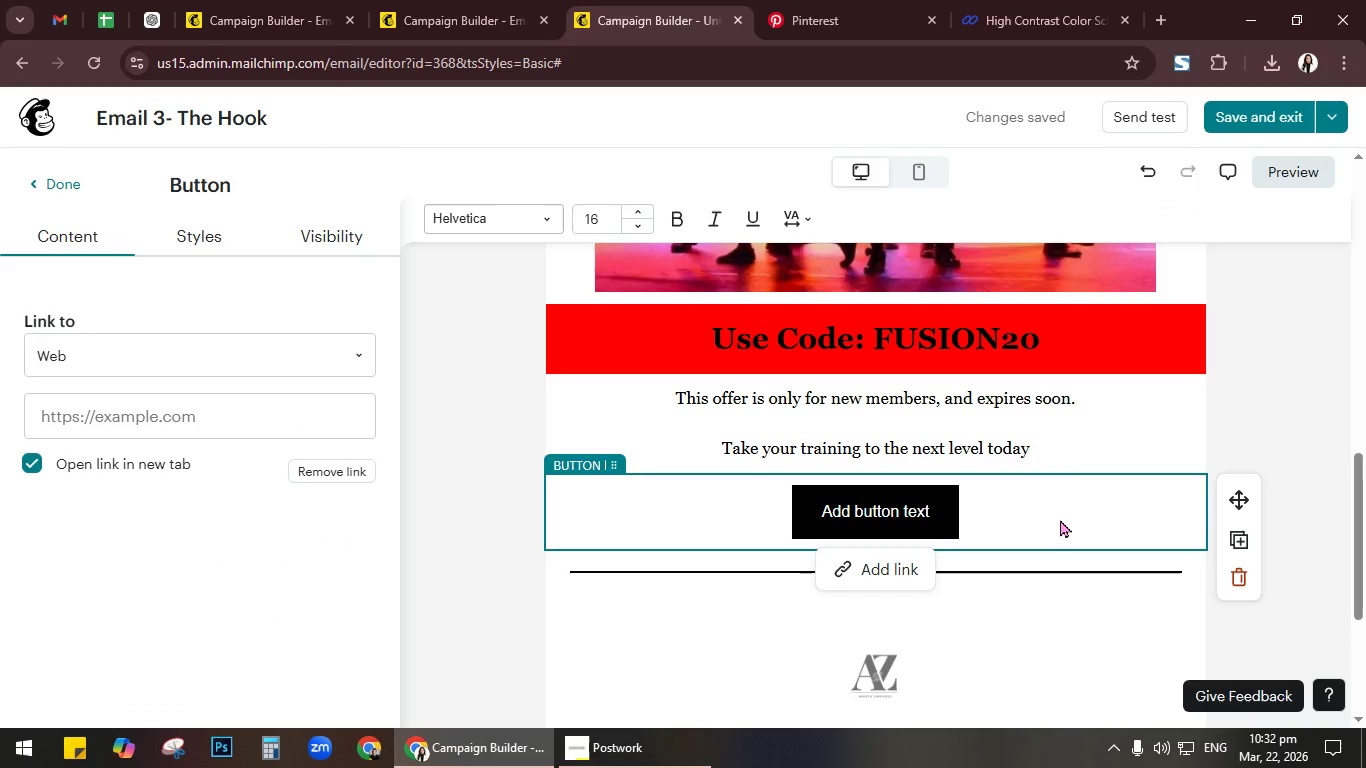 
left_click([926, 508])
 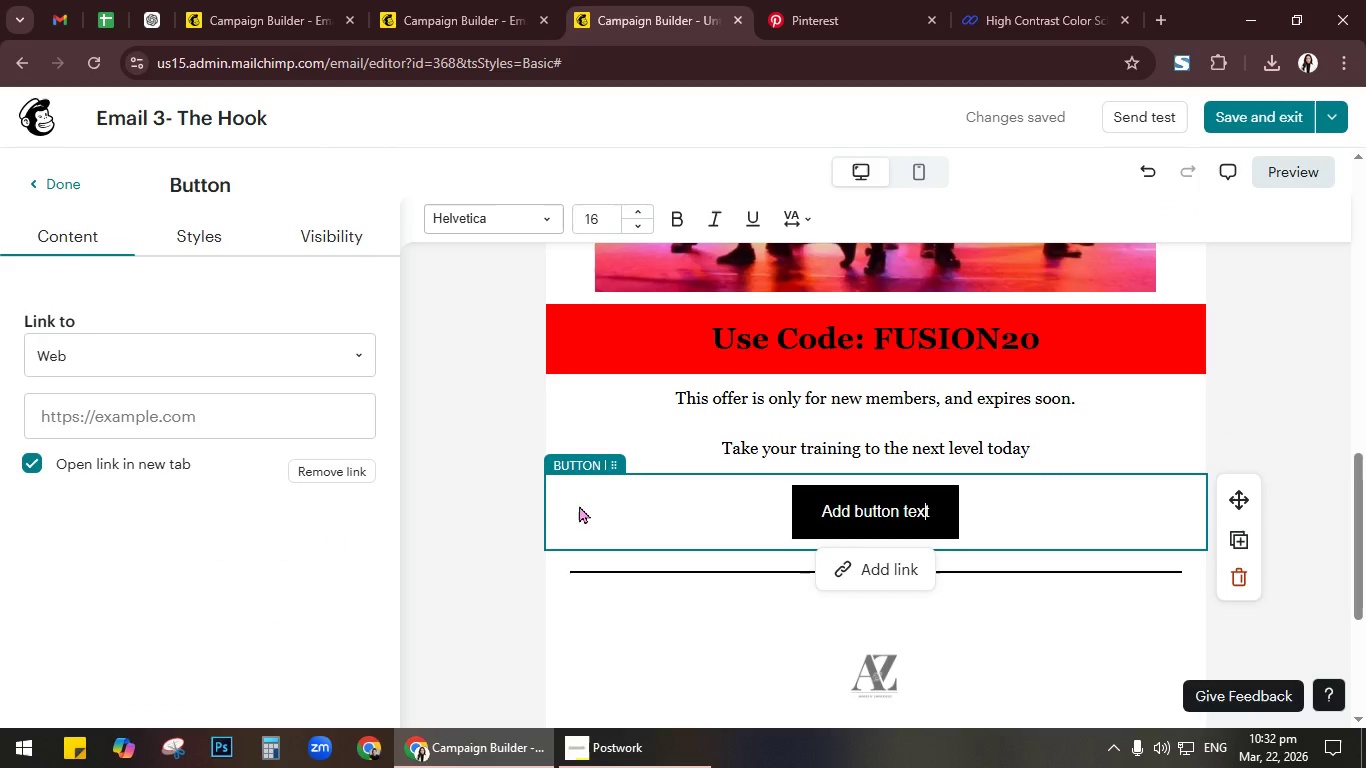 
left_click([211, 227])
 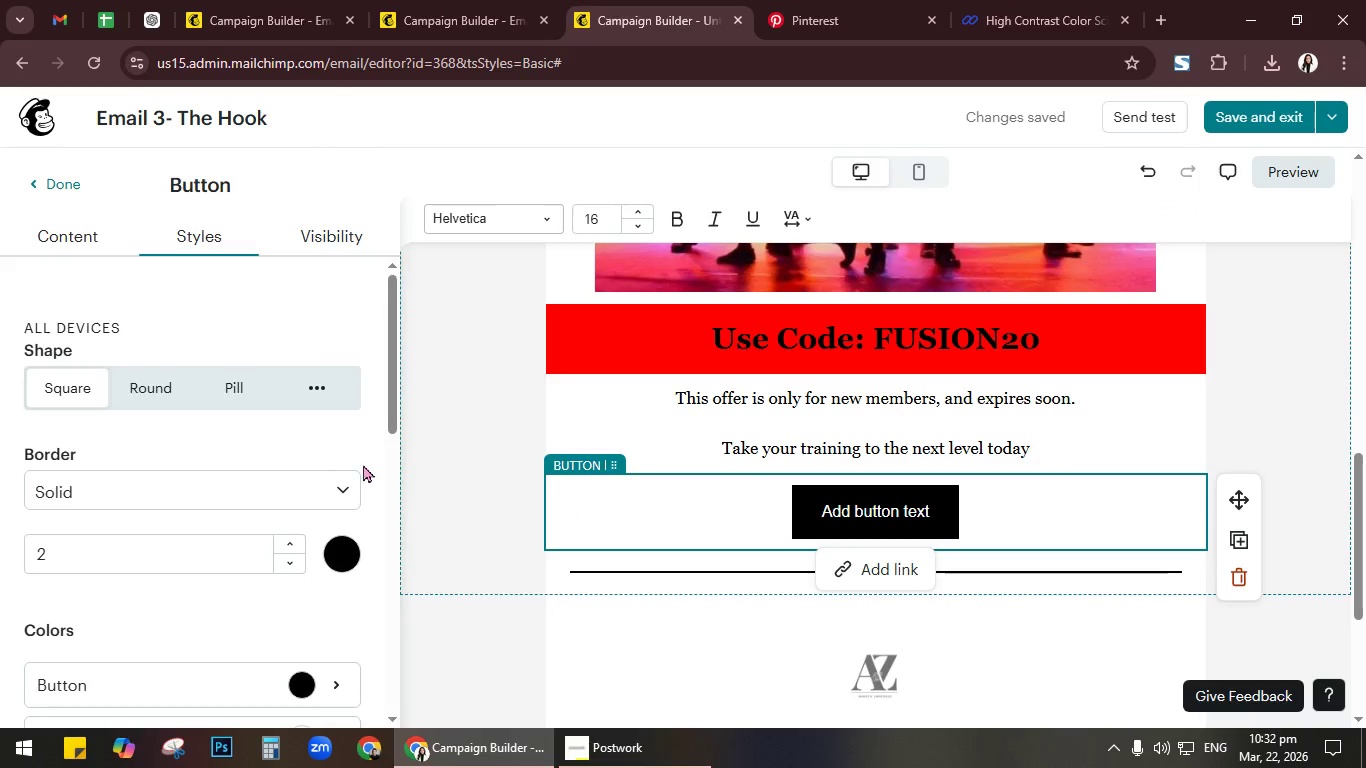 
scroll: coordinate [392, 500], scroll_direction: down, amount: 4.0
 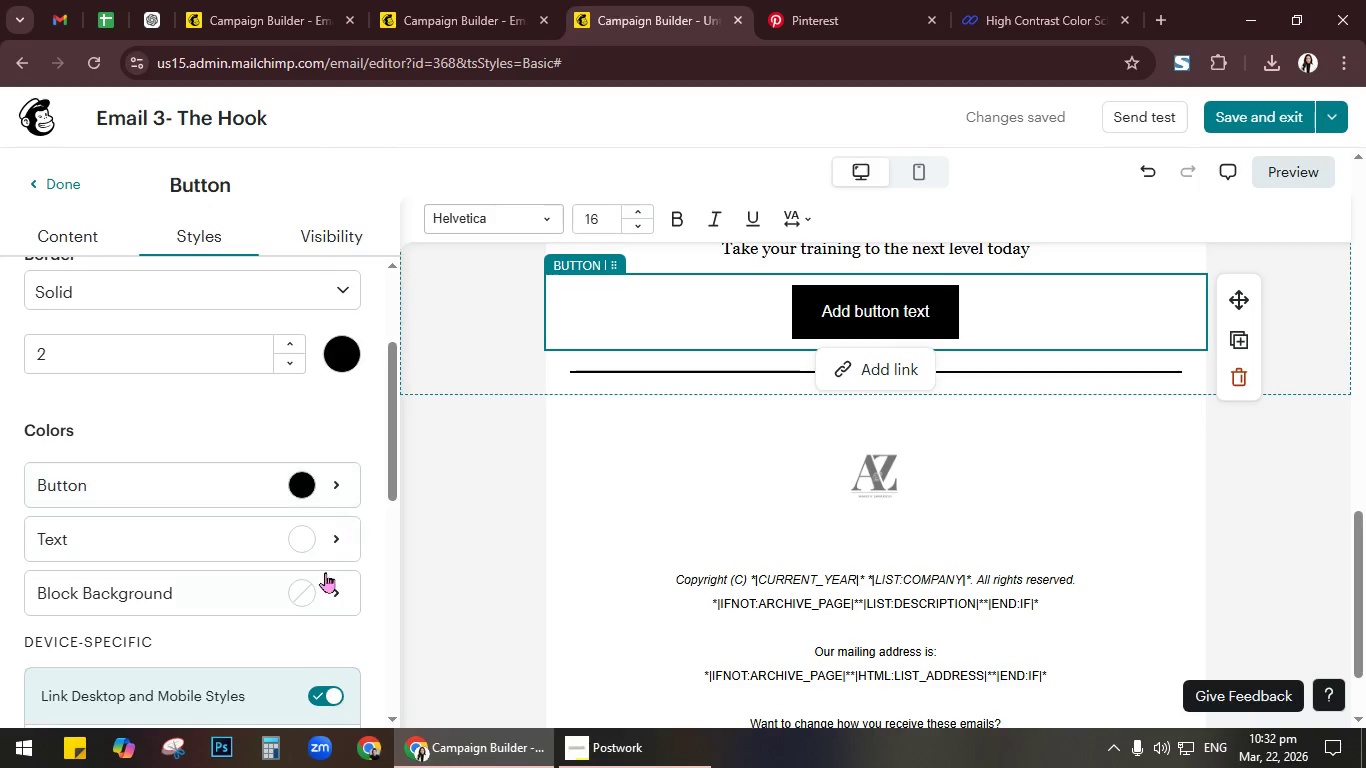 
left_click([307, 611])
 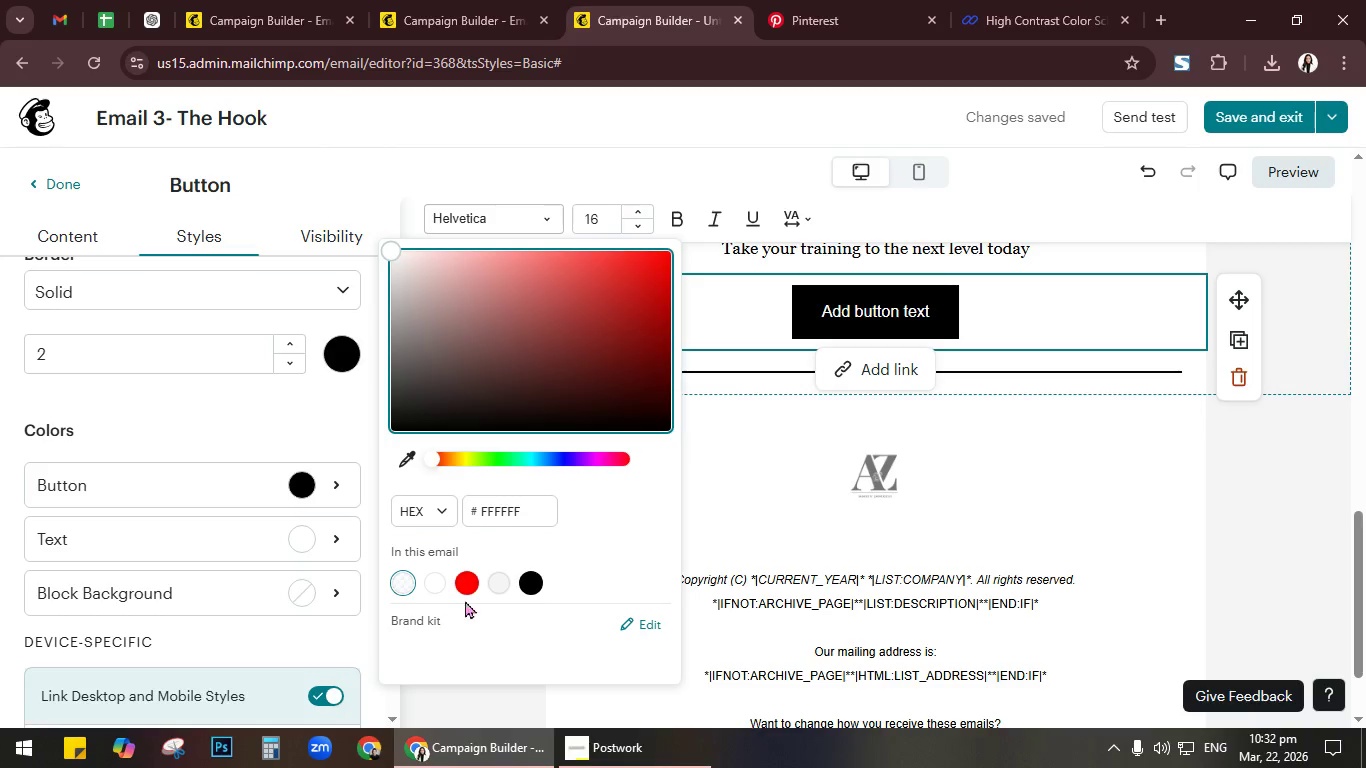 
left_click([472, 582])
 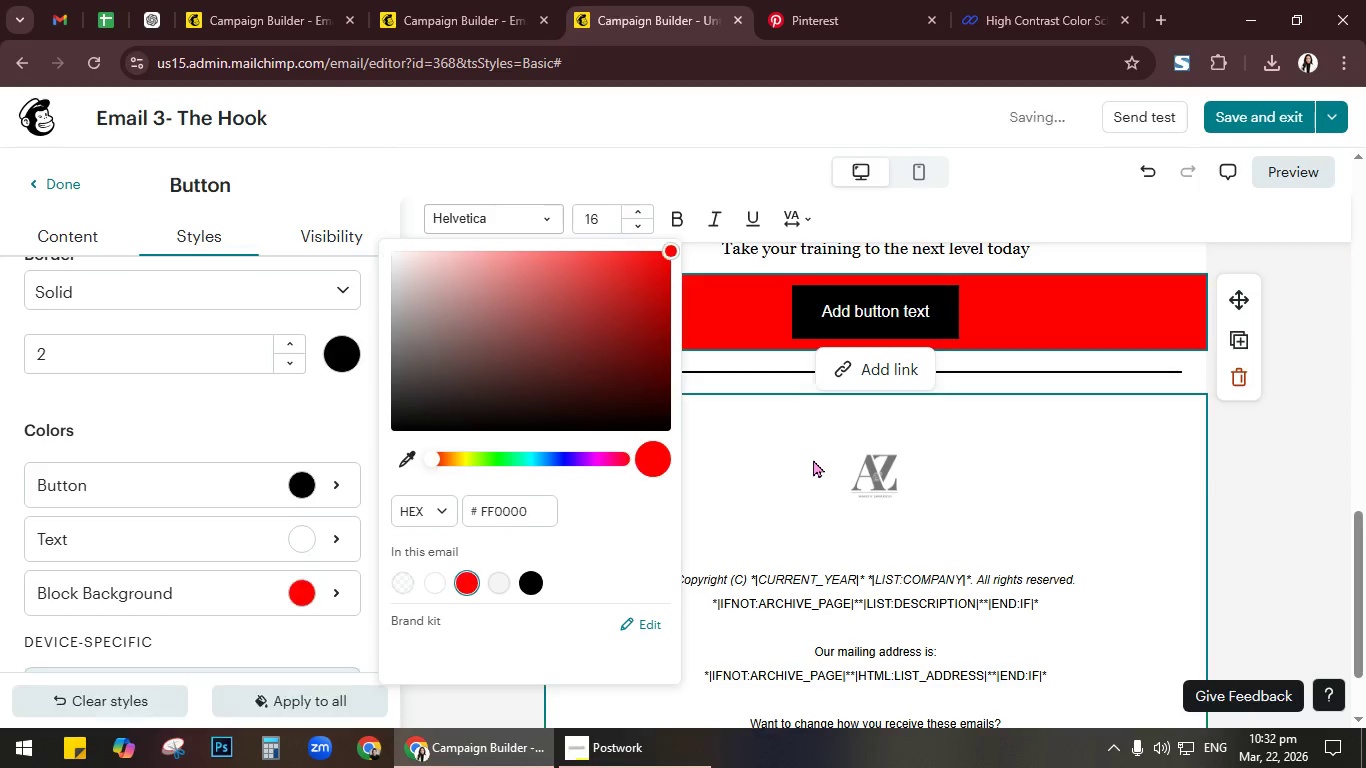 
scroll: coordinate [813, 459], scroll_direction: up, amount: 2.0
 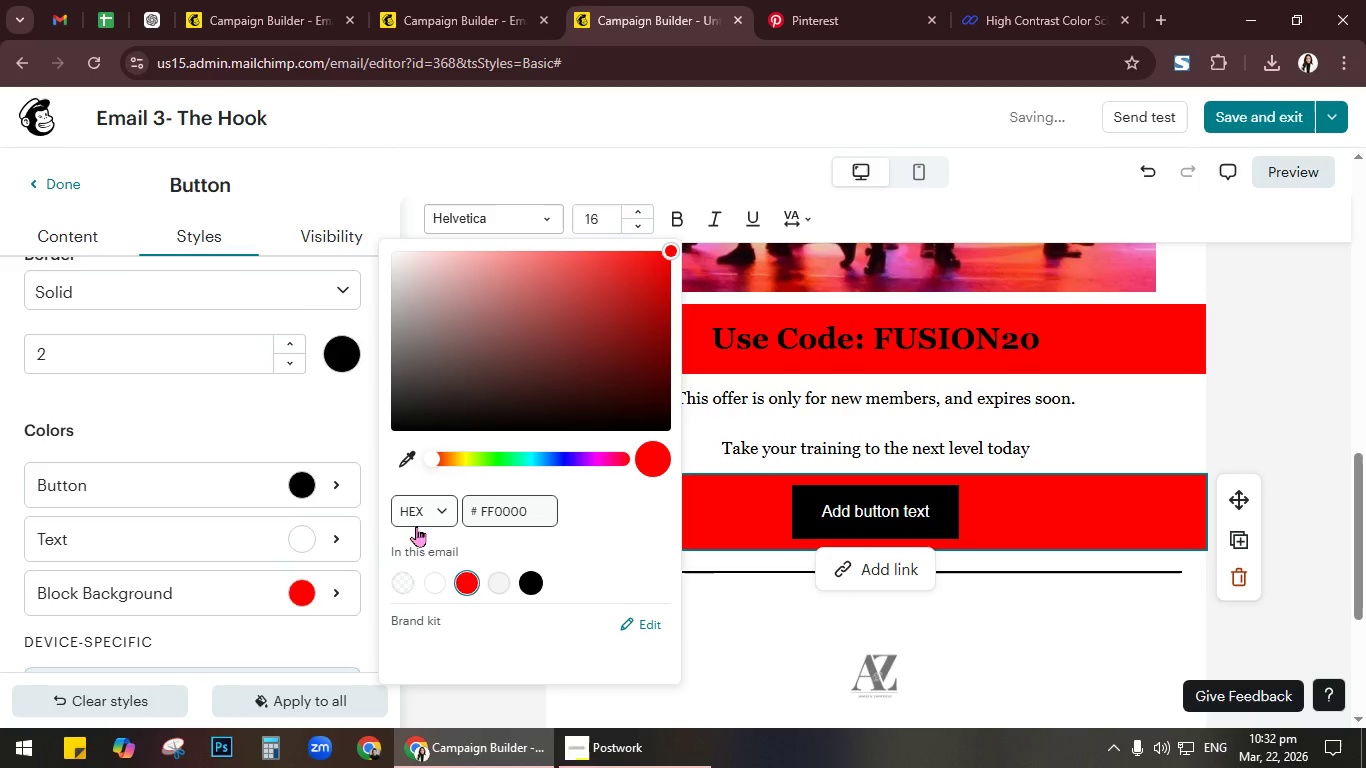 
left_click([318, 490])
 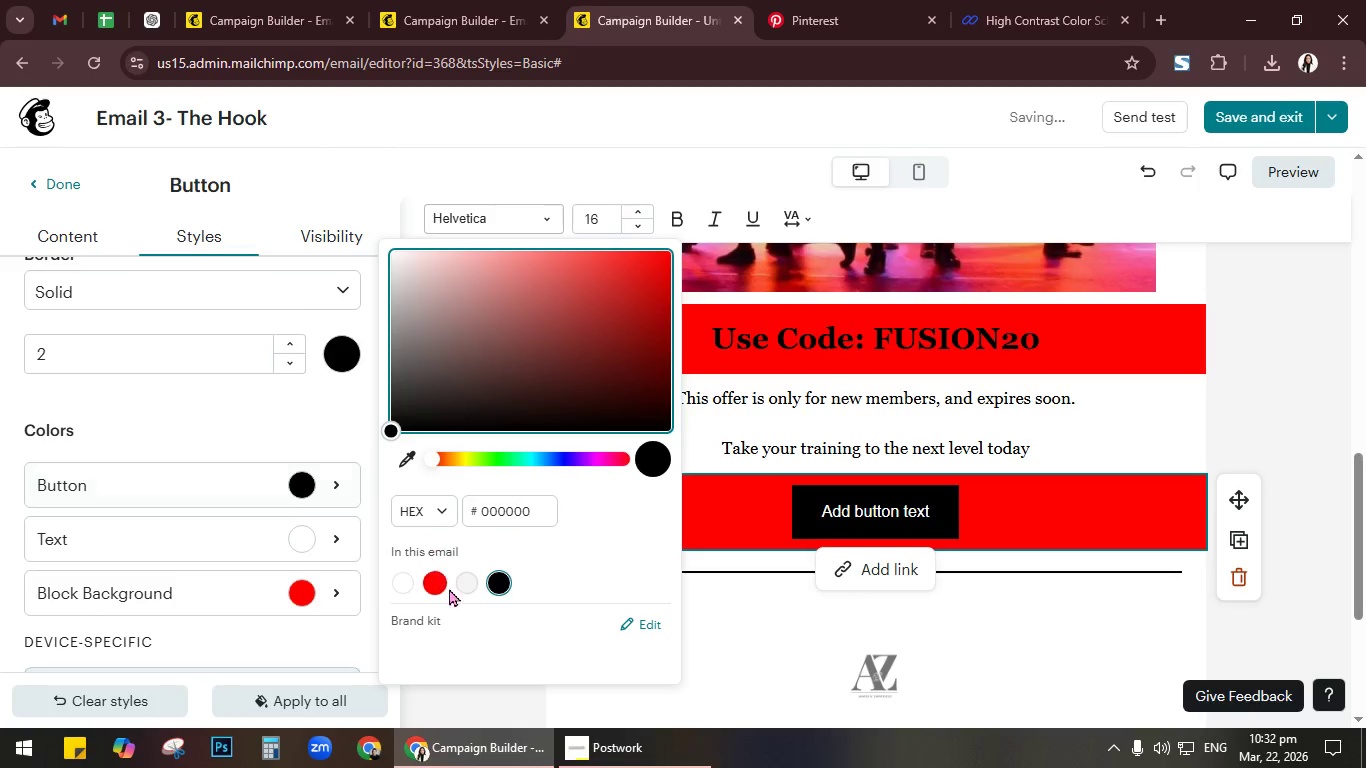 
left_click([468, 581])
 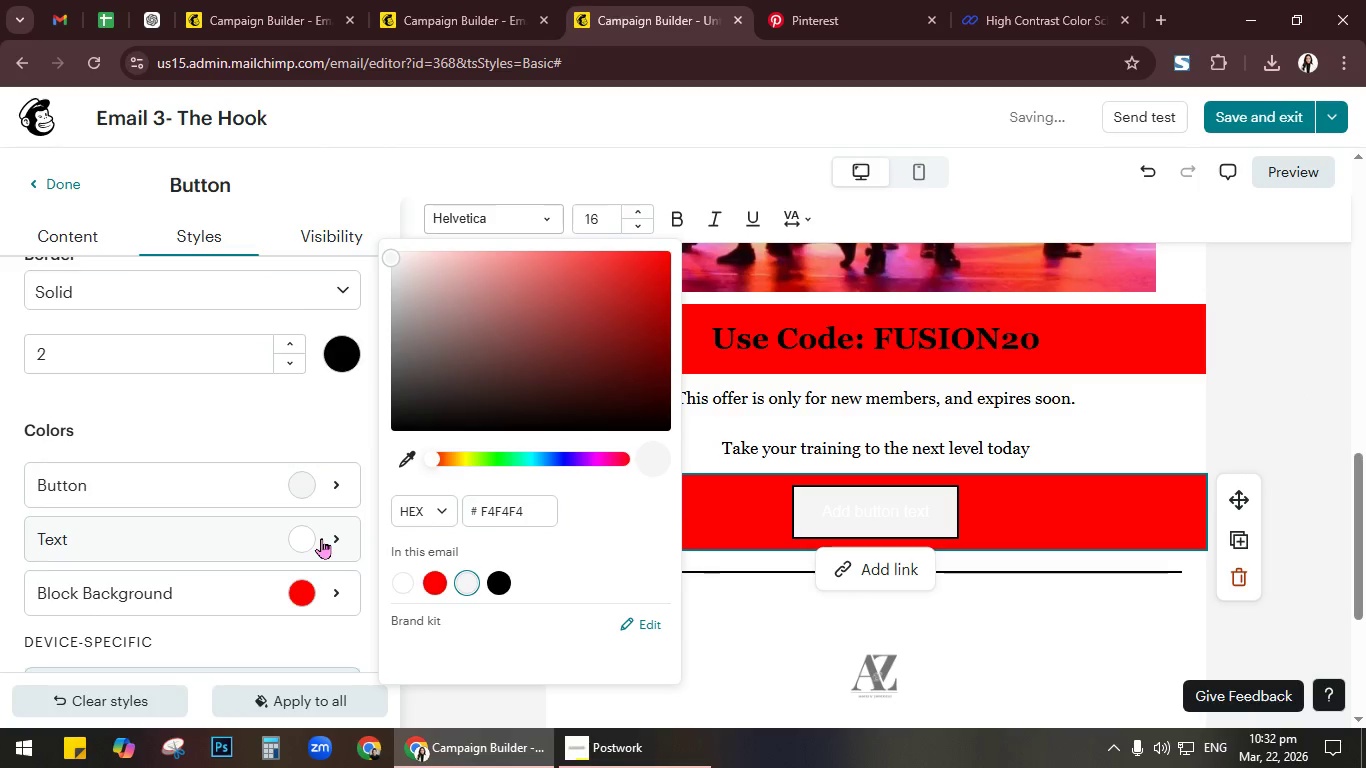 
left_click([321, 538])
 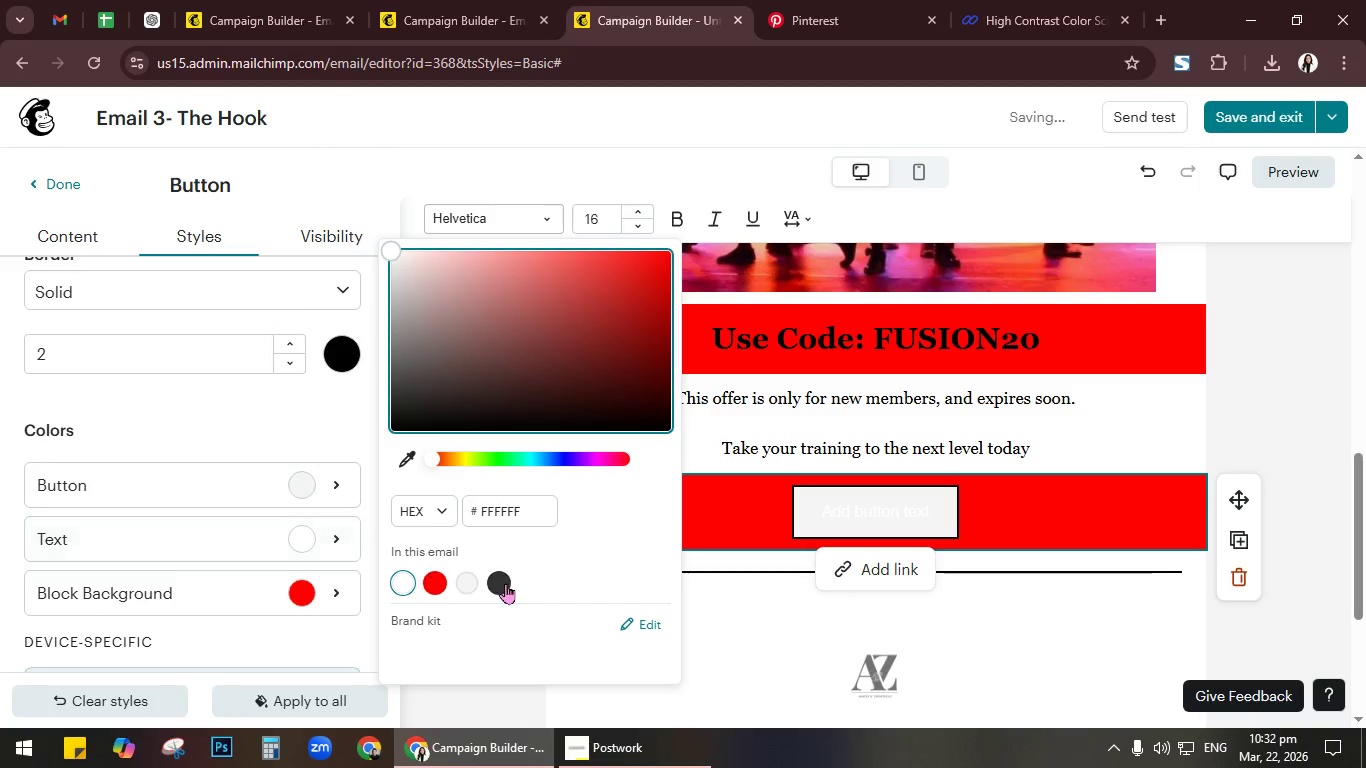 
left_click([505, 583])
 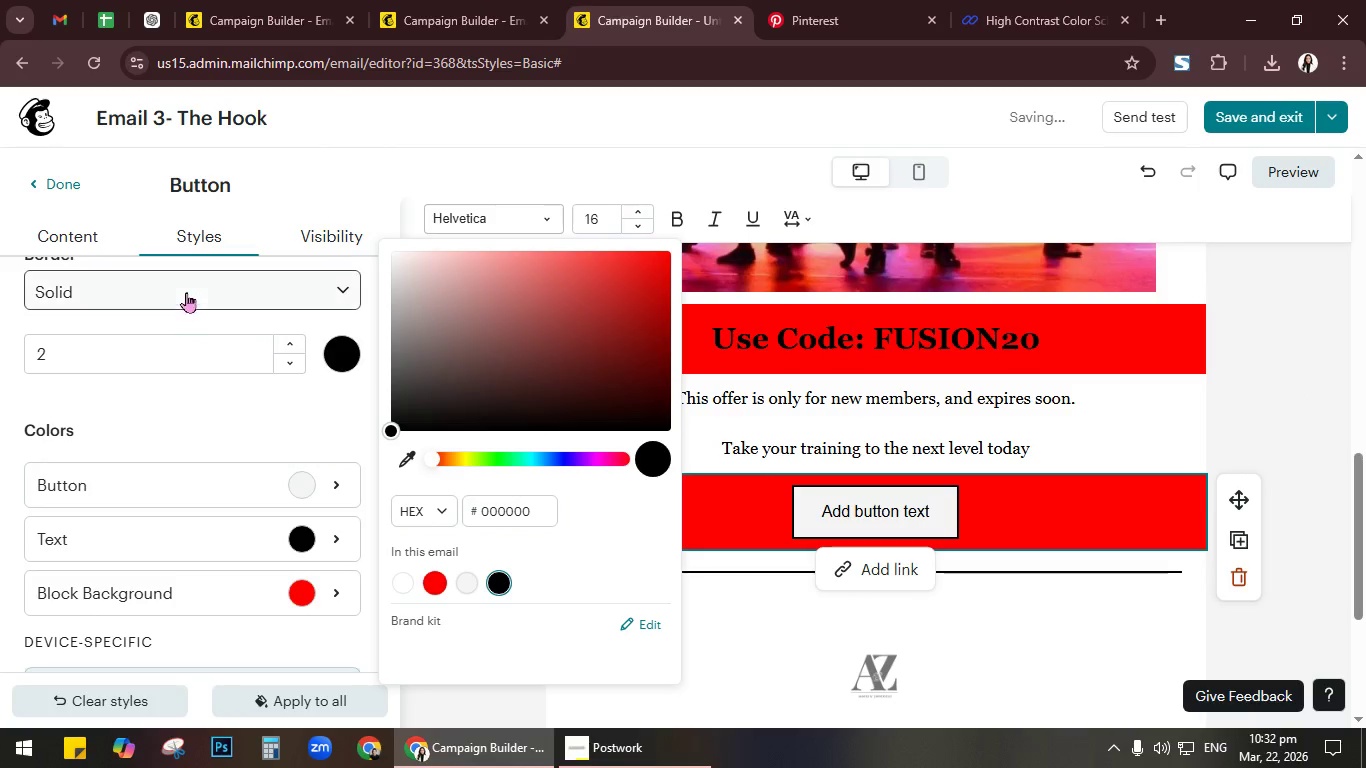 
scroll: coordinate [235, 486], scroll_direction: up, amount: 1.0
 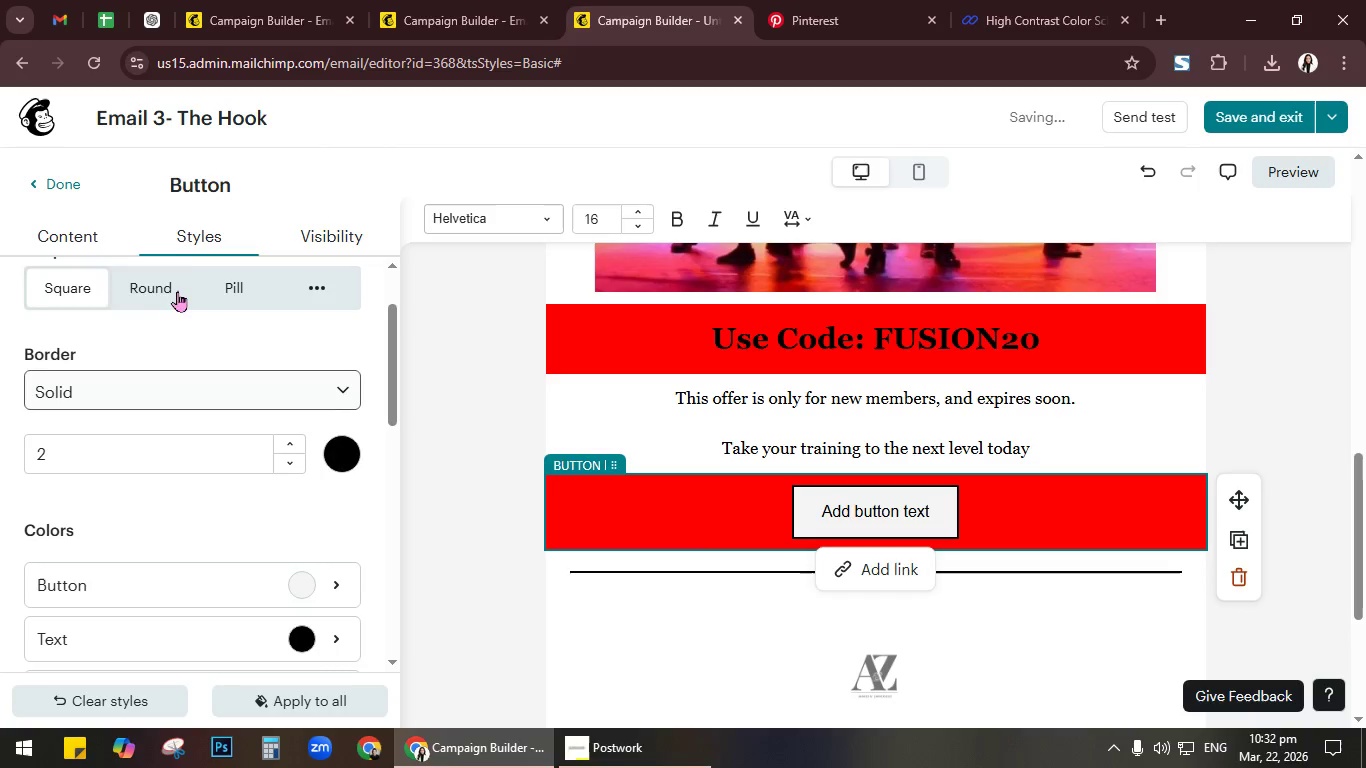 
left_click([173, 284])
 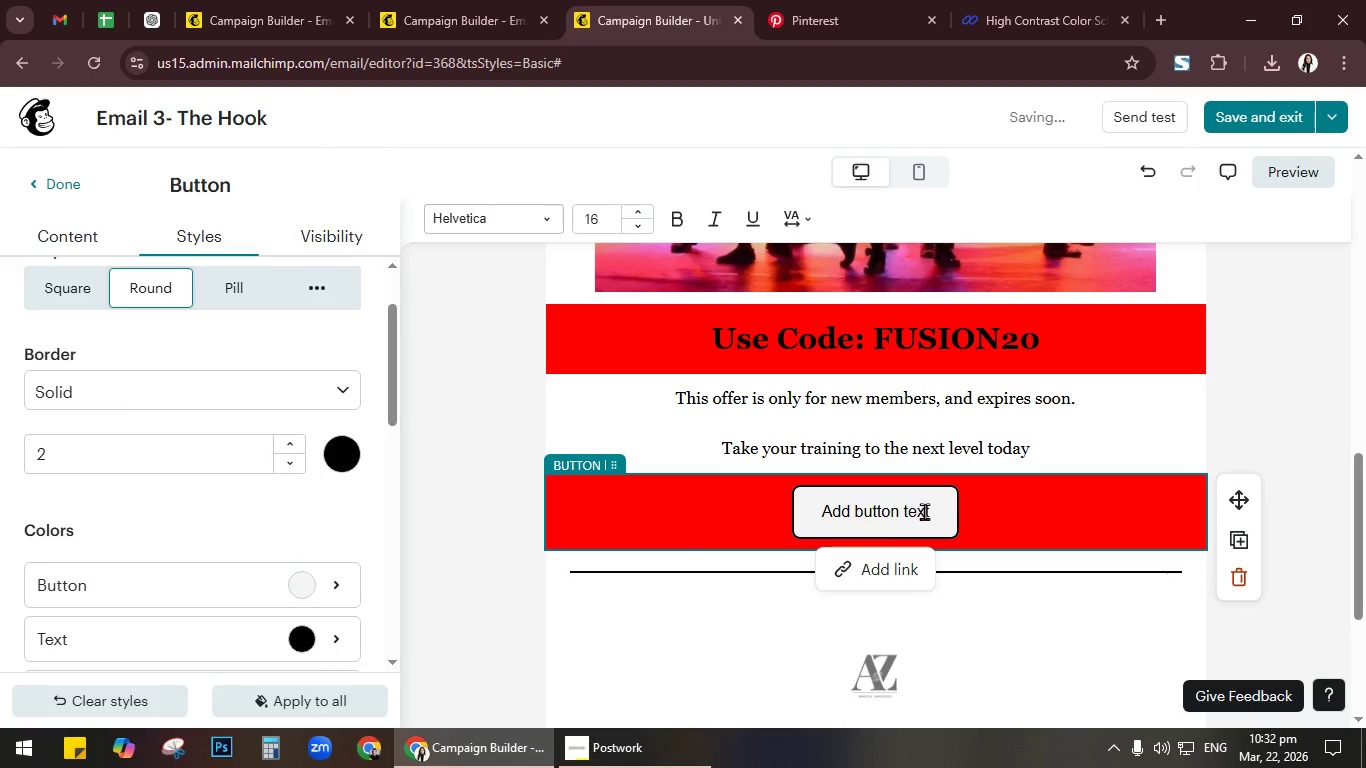 
double_click([924, 511])
 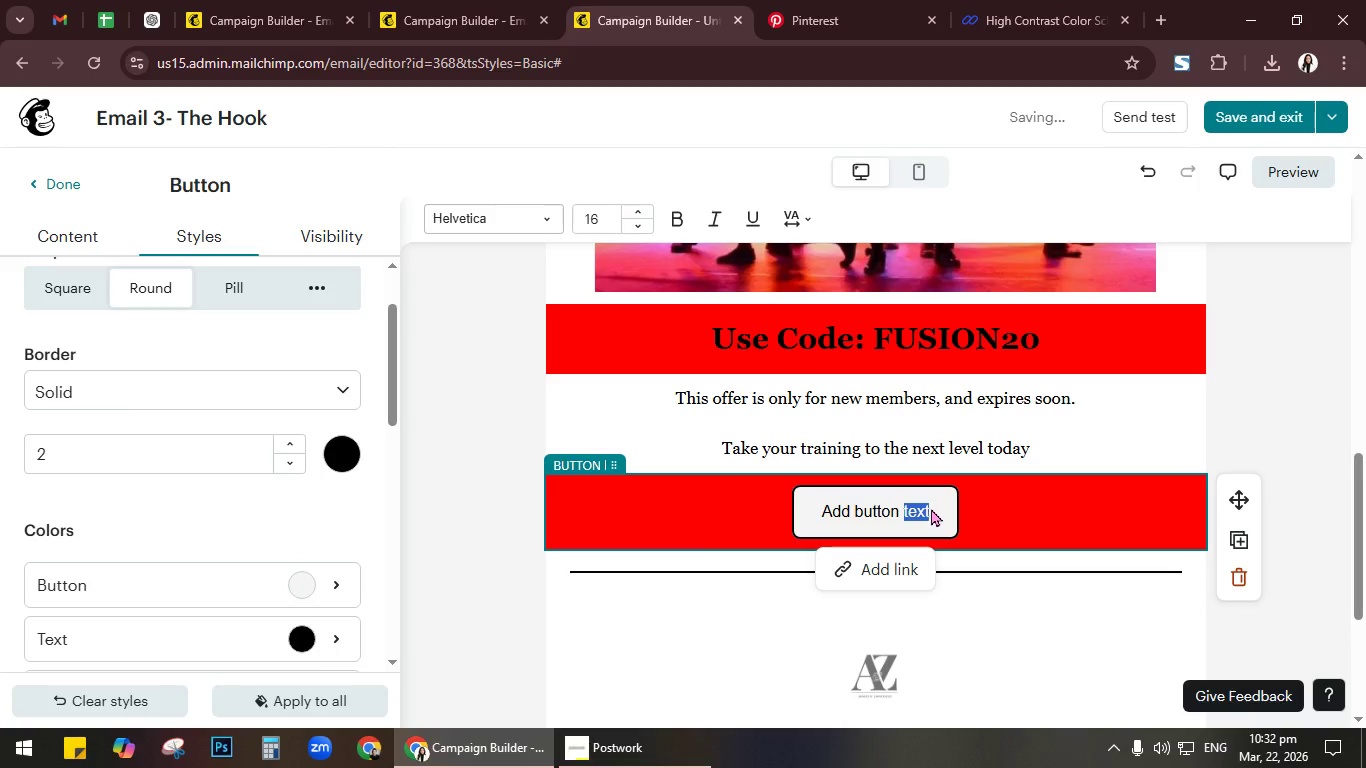 
key(Control+A)
 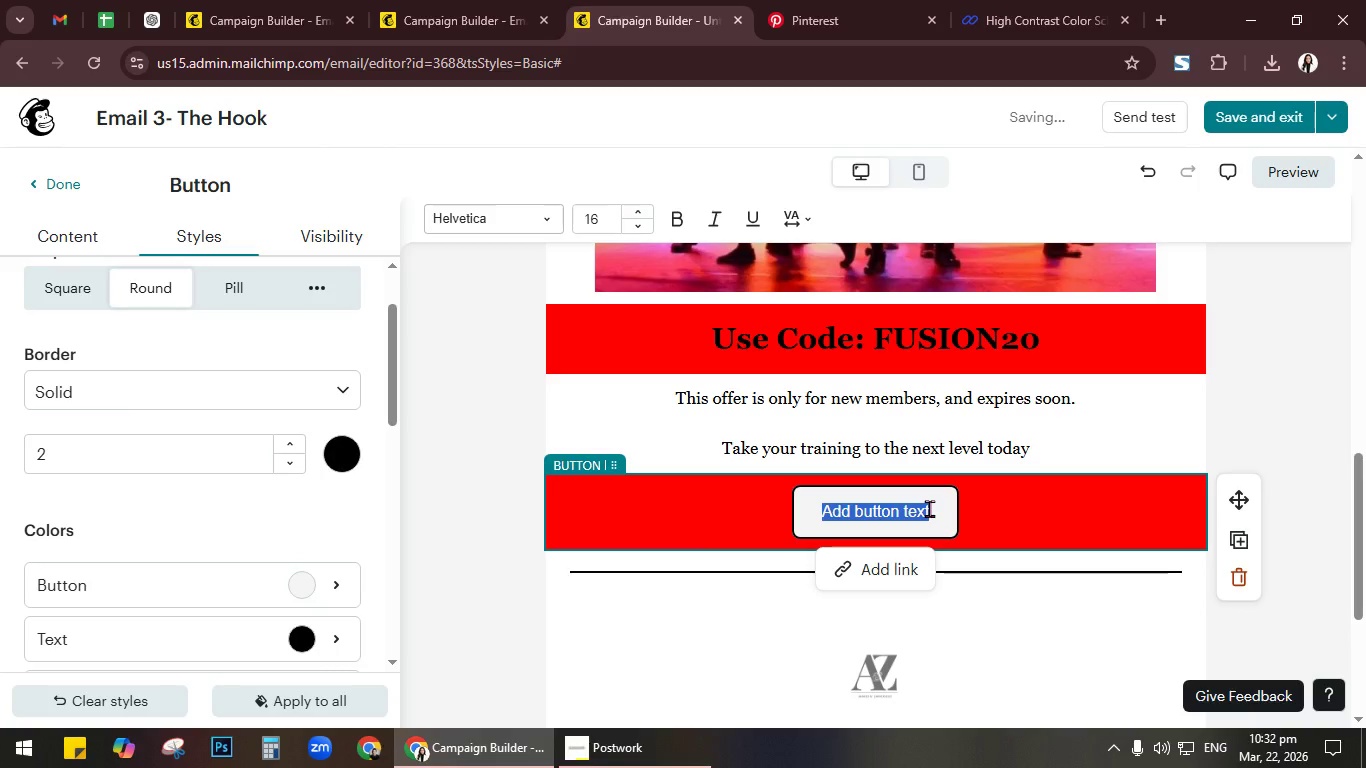 
key(Control+B)
 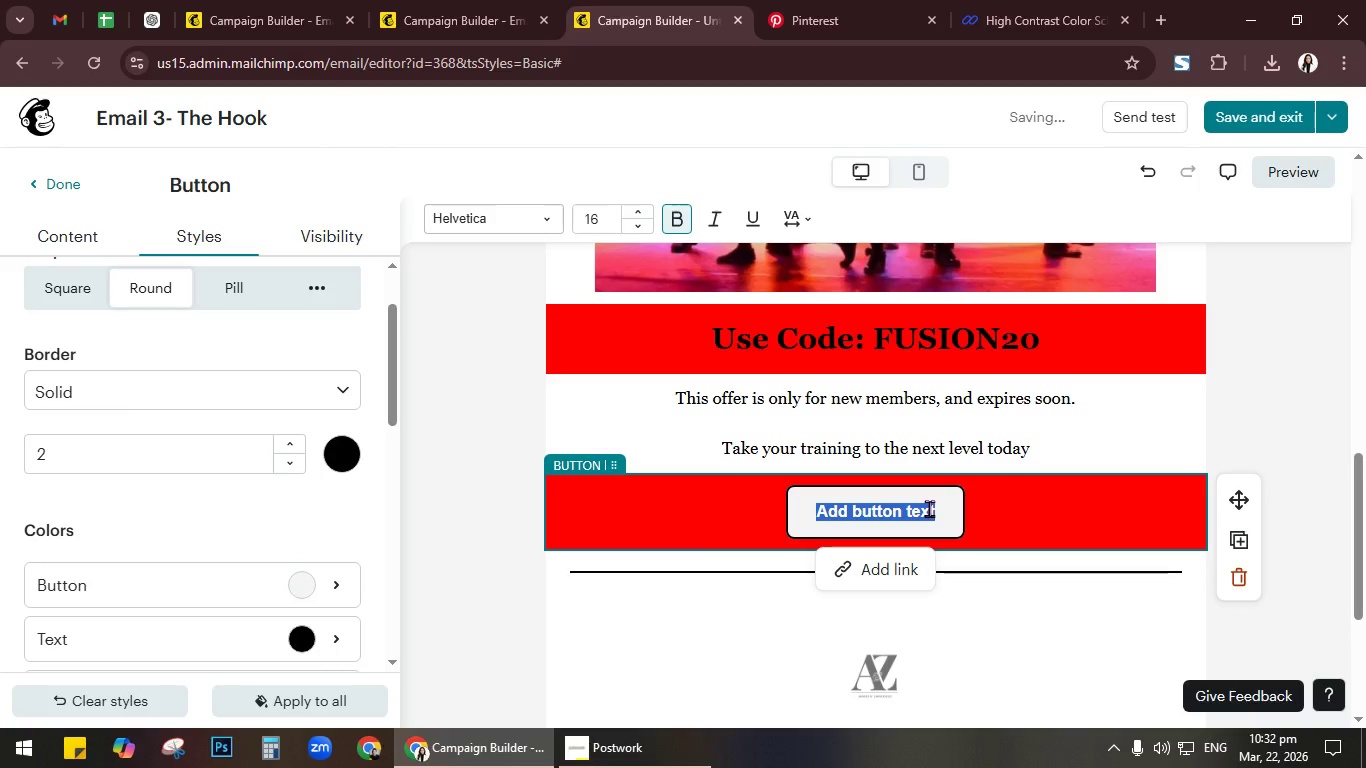 
type(JOIN ELITE FUSION TODAY)
 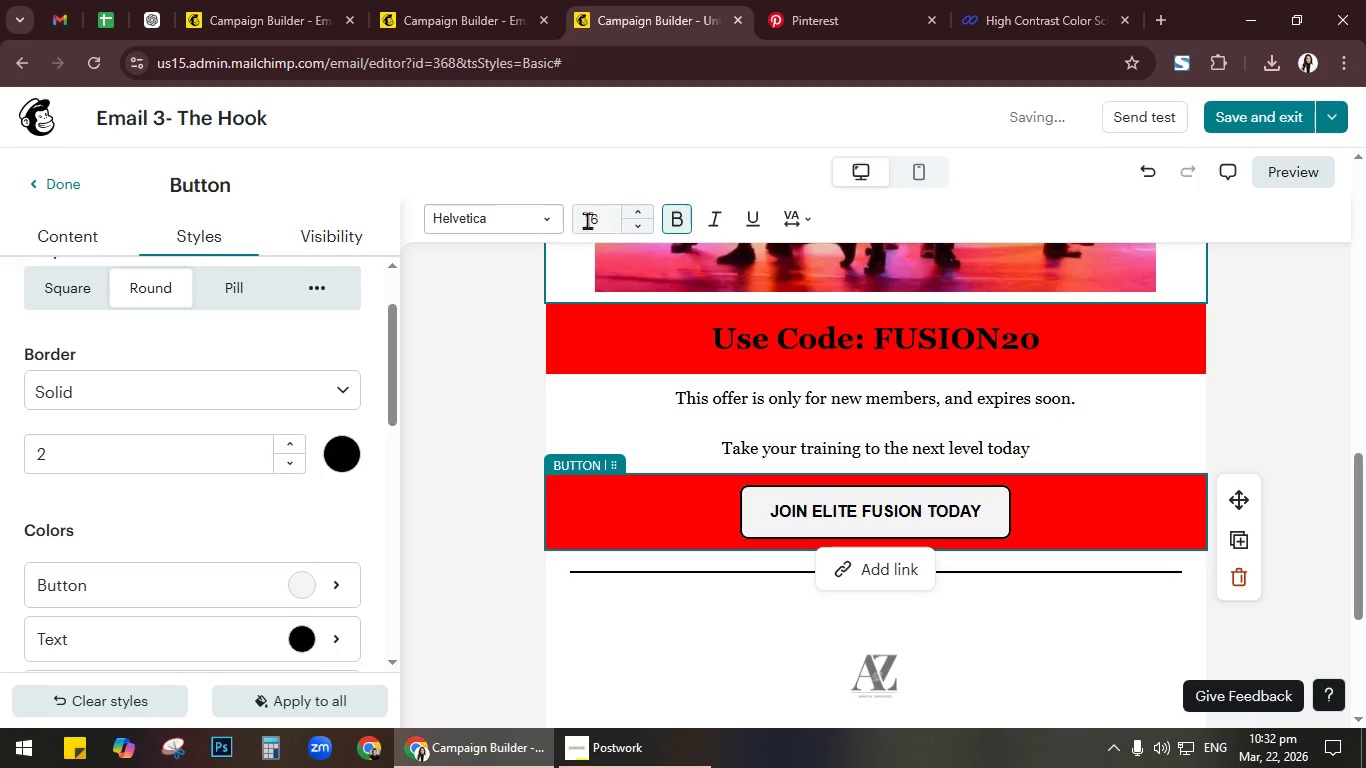 
left_click([556, 217])
 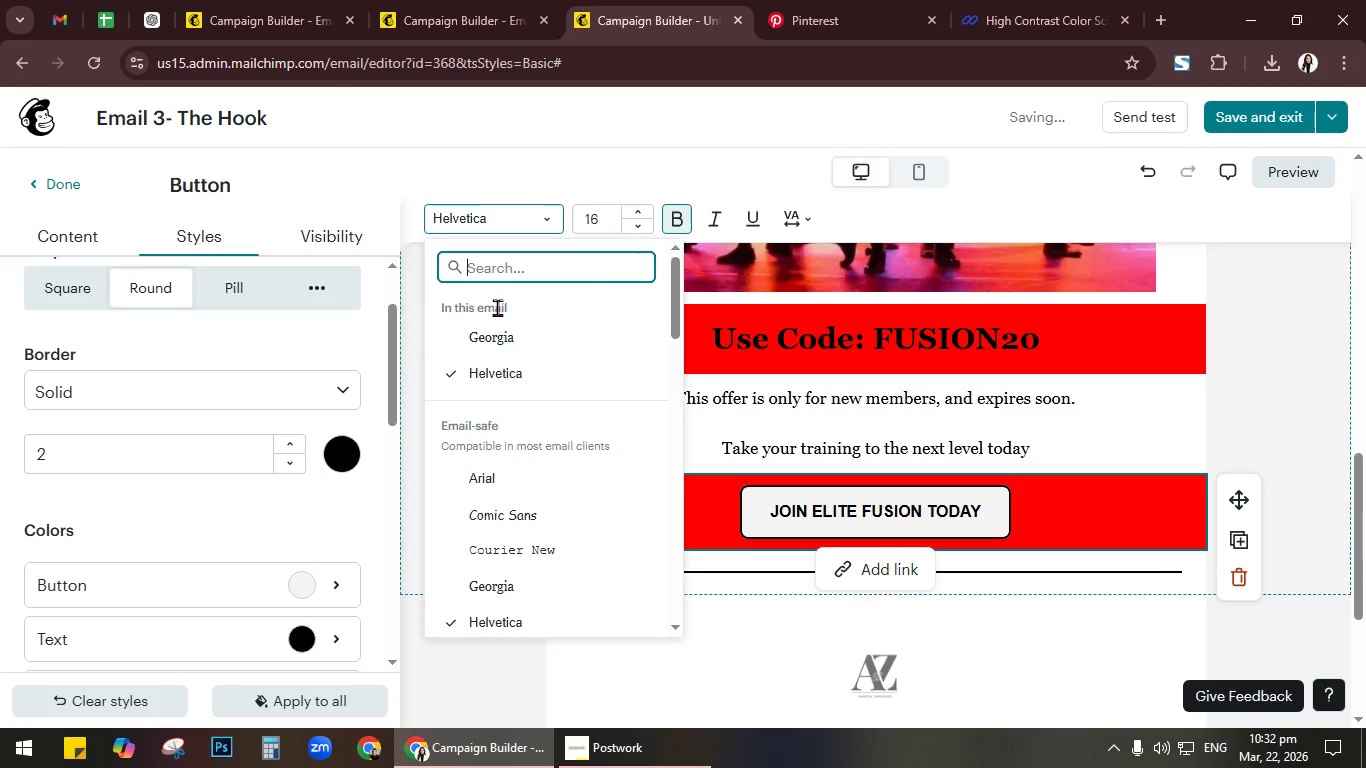 
left_click([493, 334])
 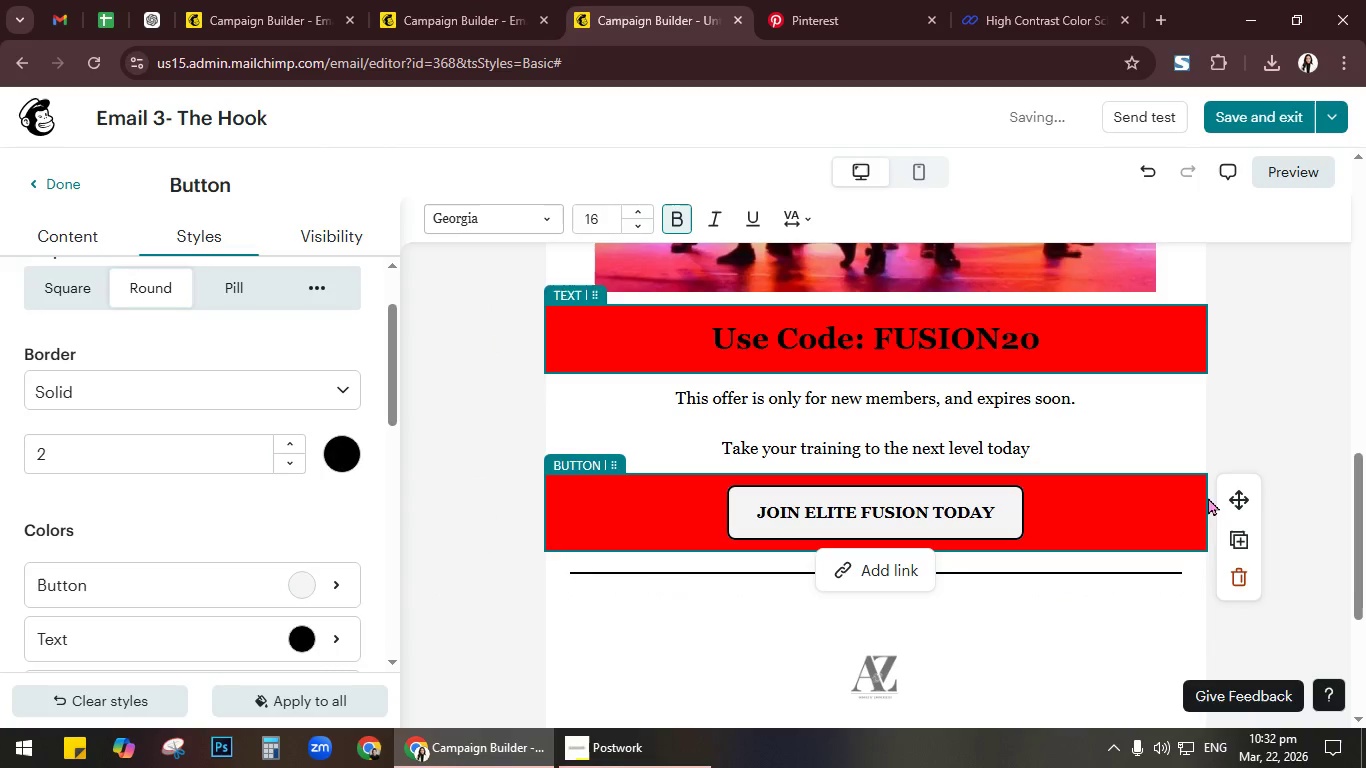 
left_click([1292, 426])
 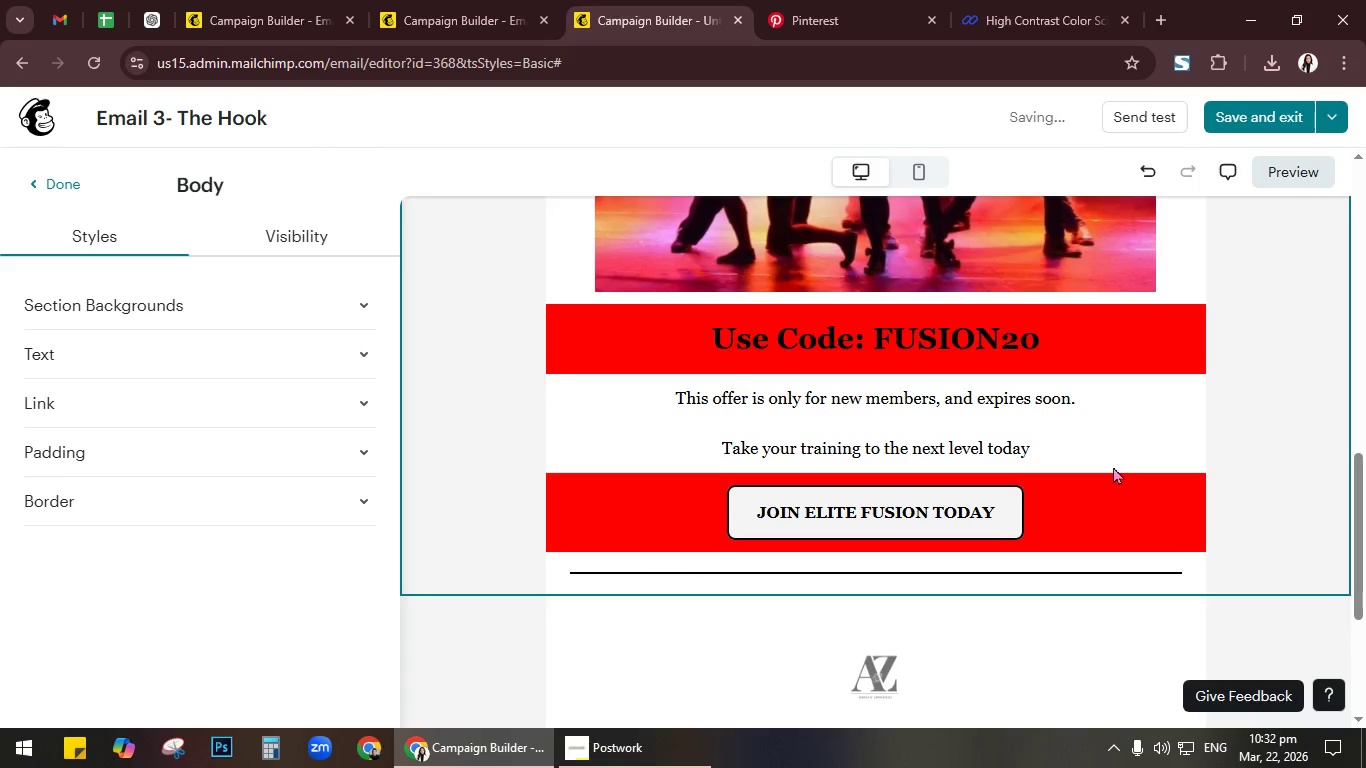 
left_click([972, 524])
 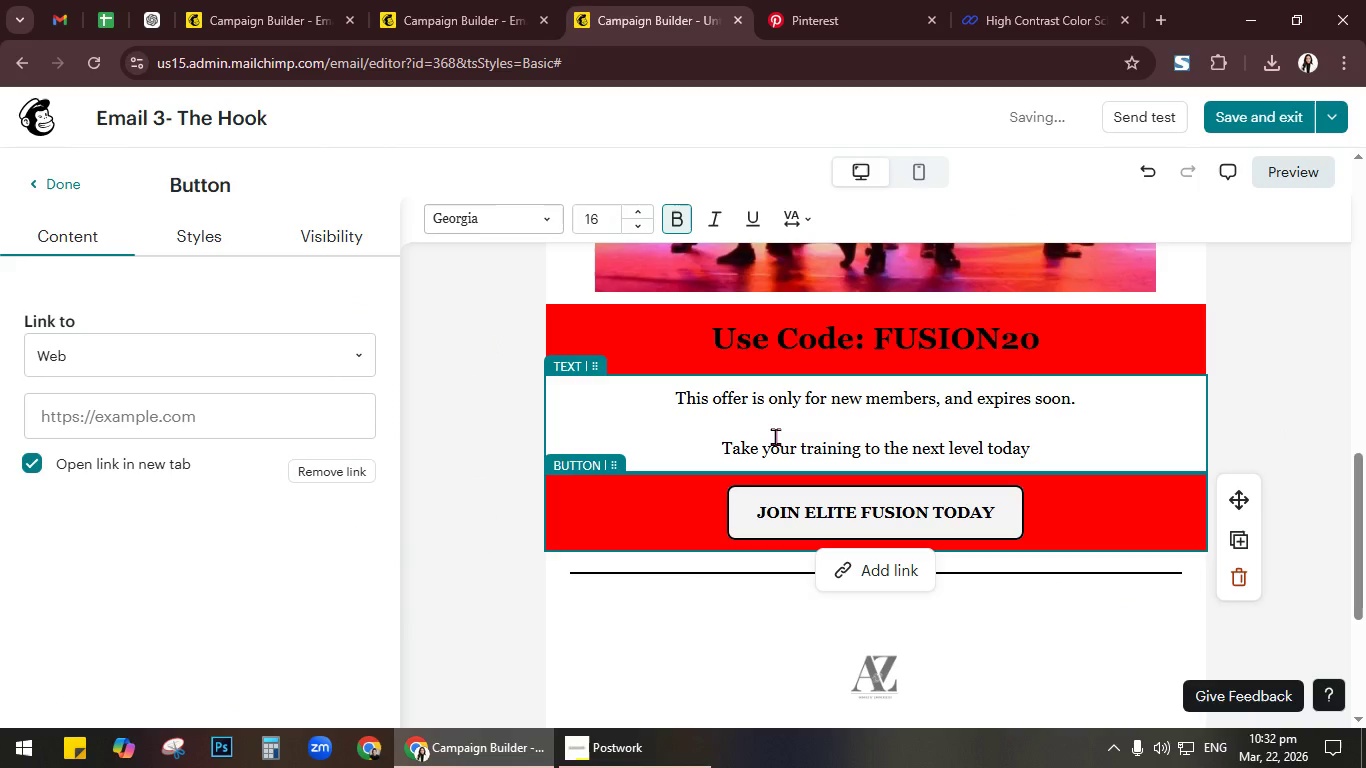 
key(Control+A)
 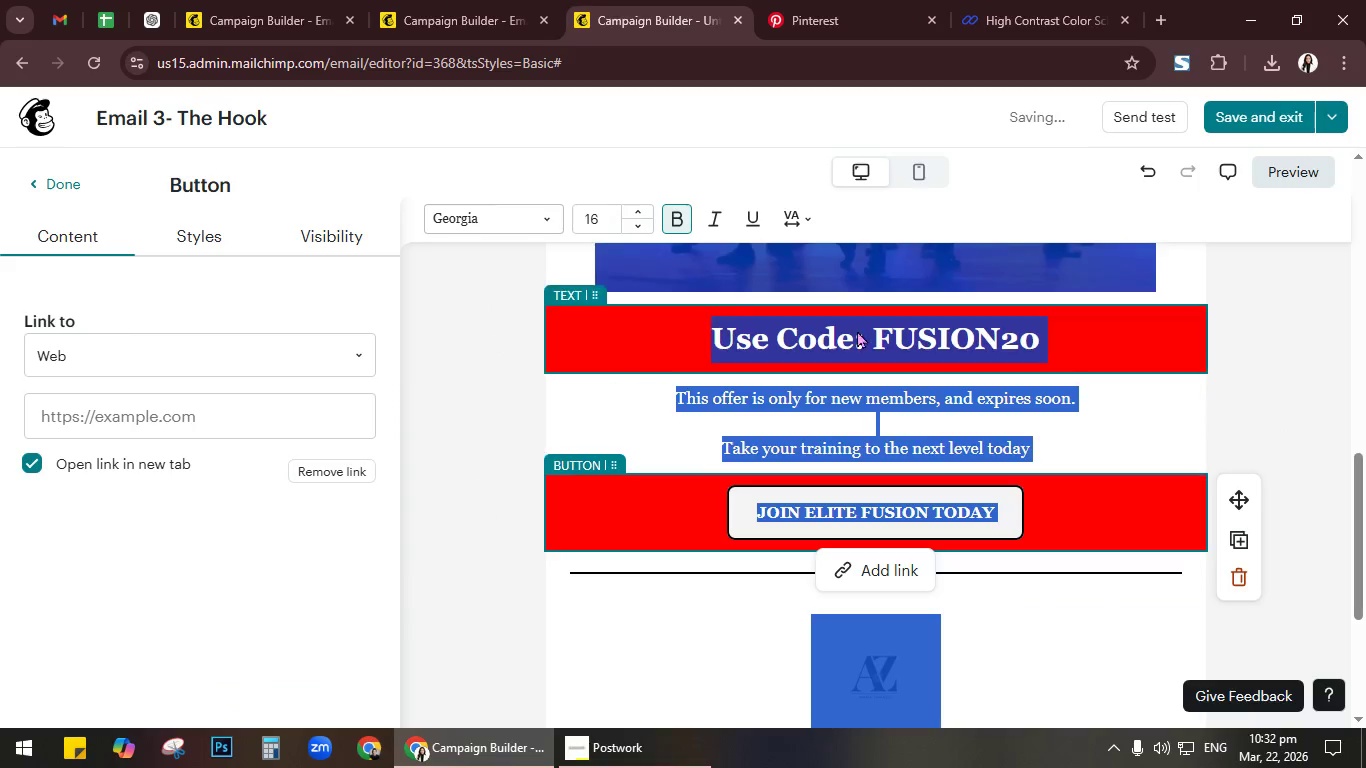 
left_click([1075, 402])
 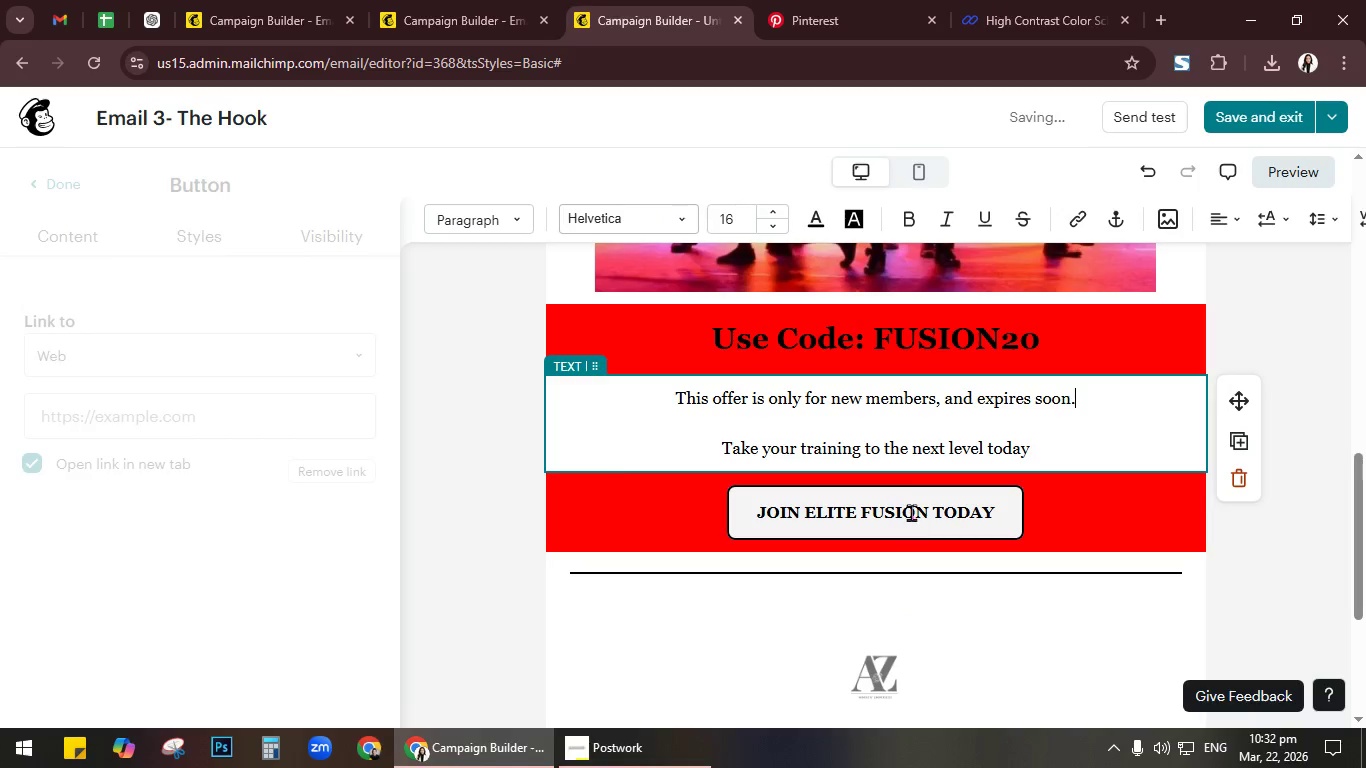 
left_click([912, 503])
 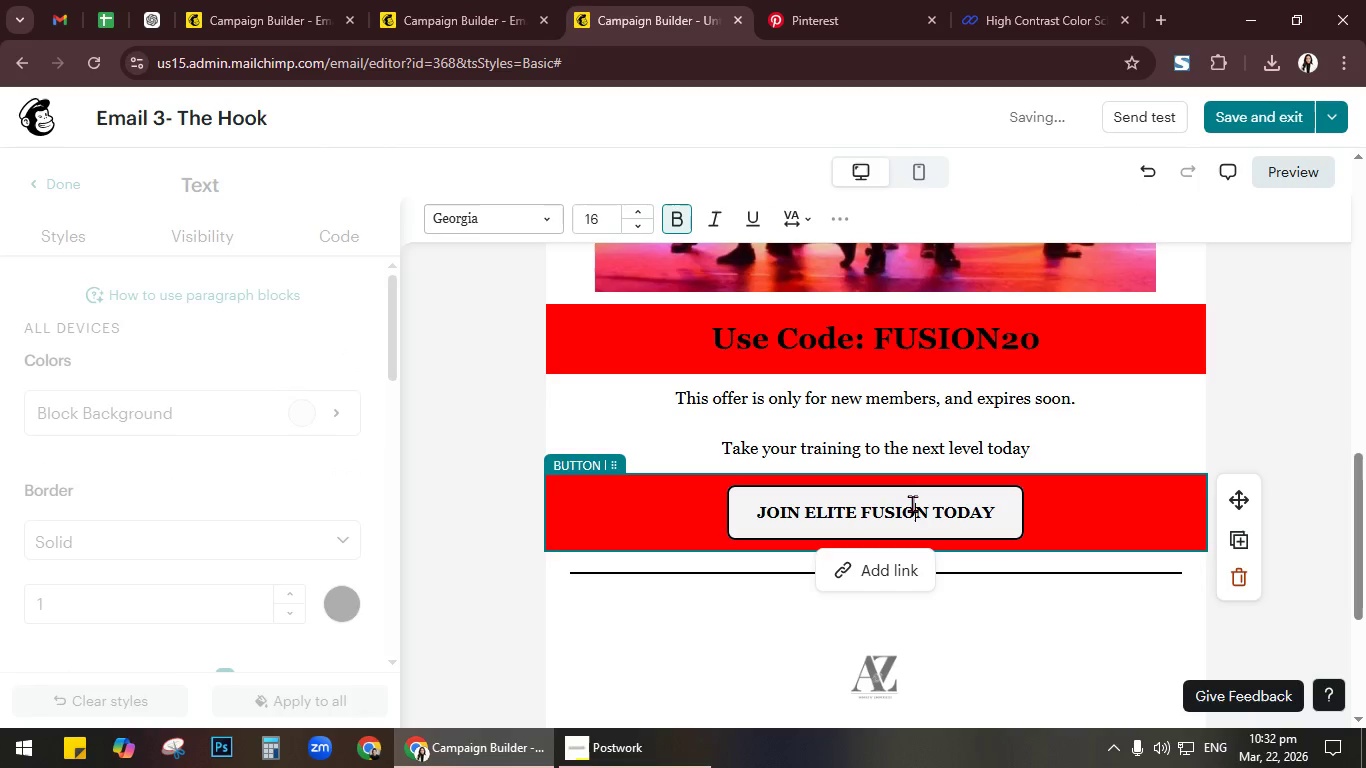 
hold_key(key=ControlLeft, duration=0.67)
 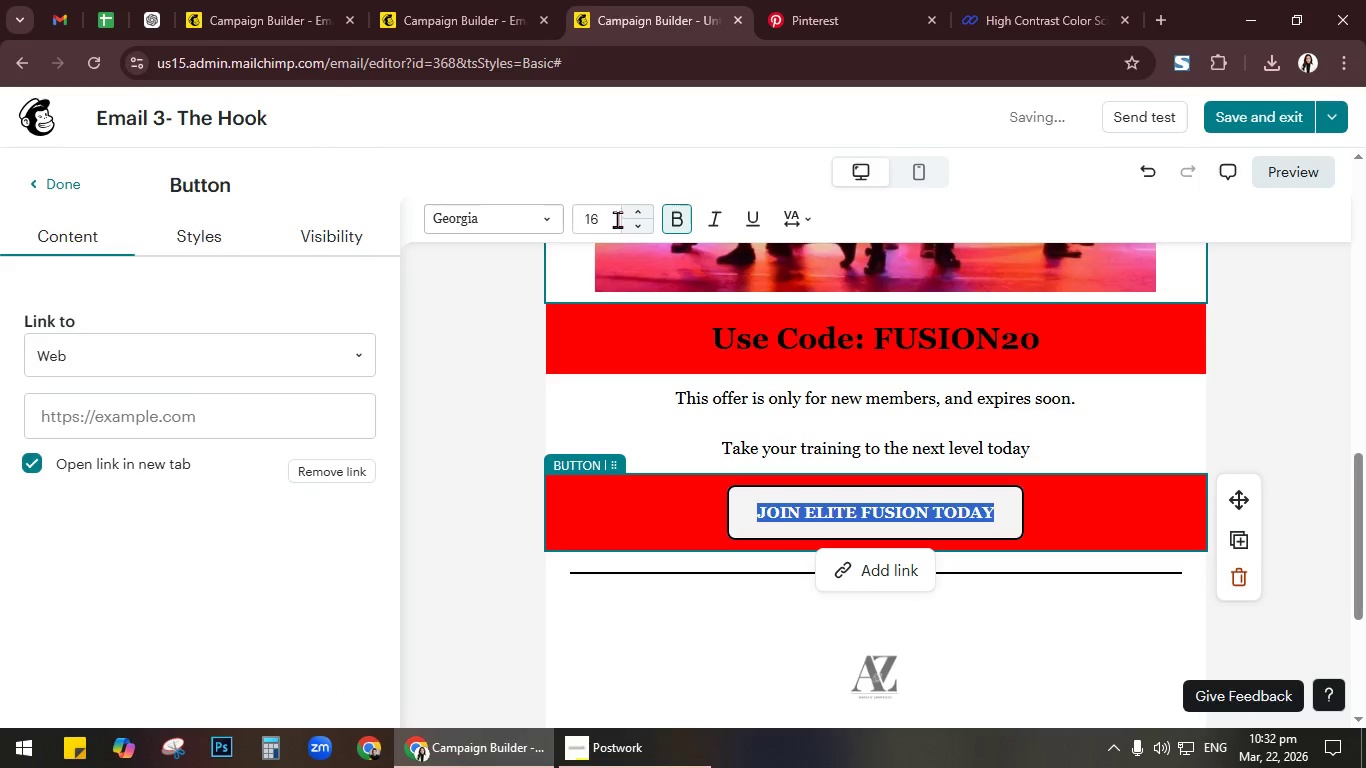 
key(A)
 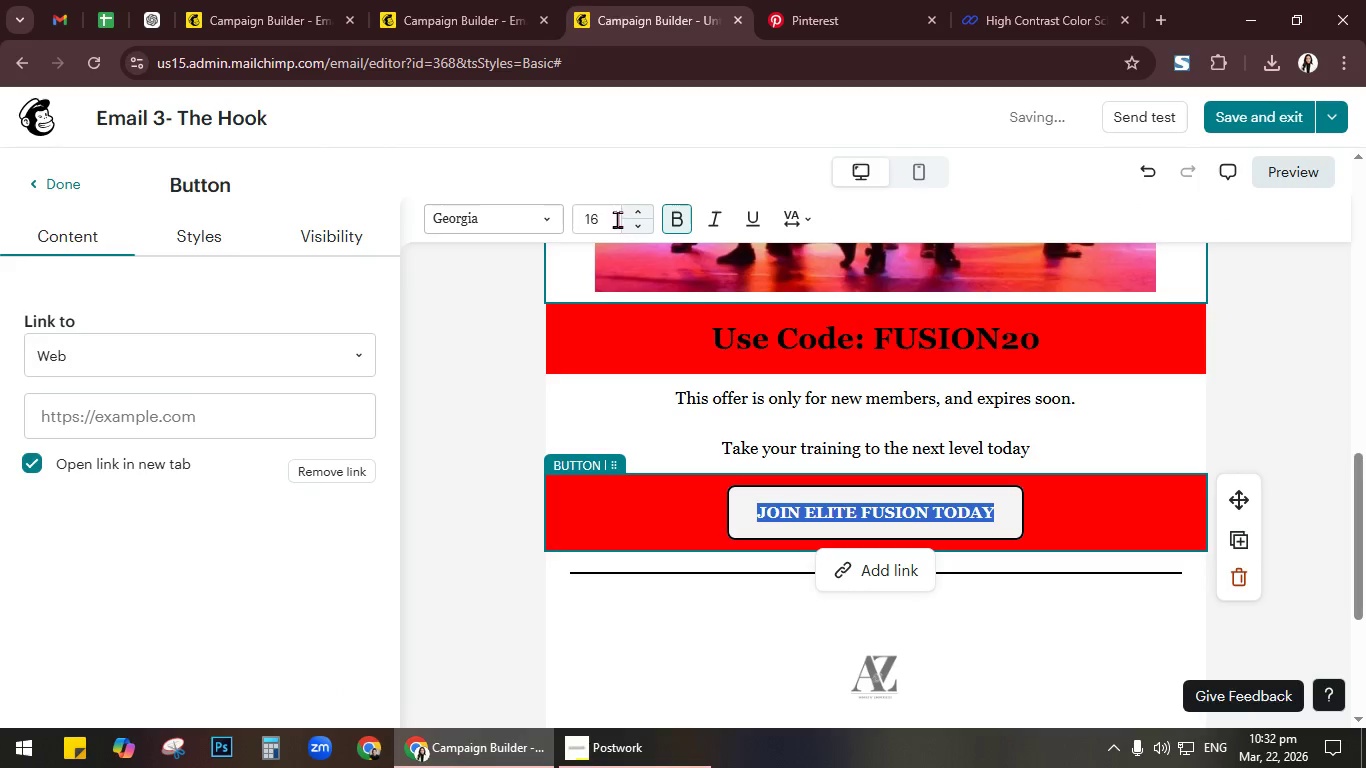 
left_click([637, 210])
 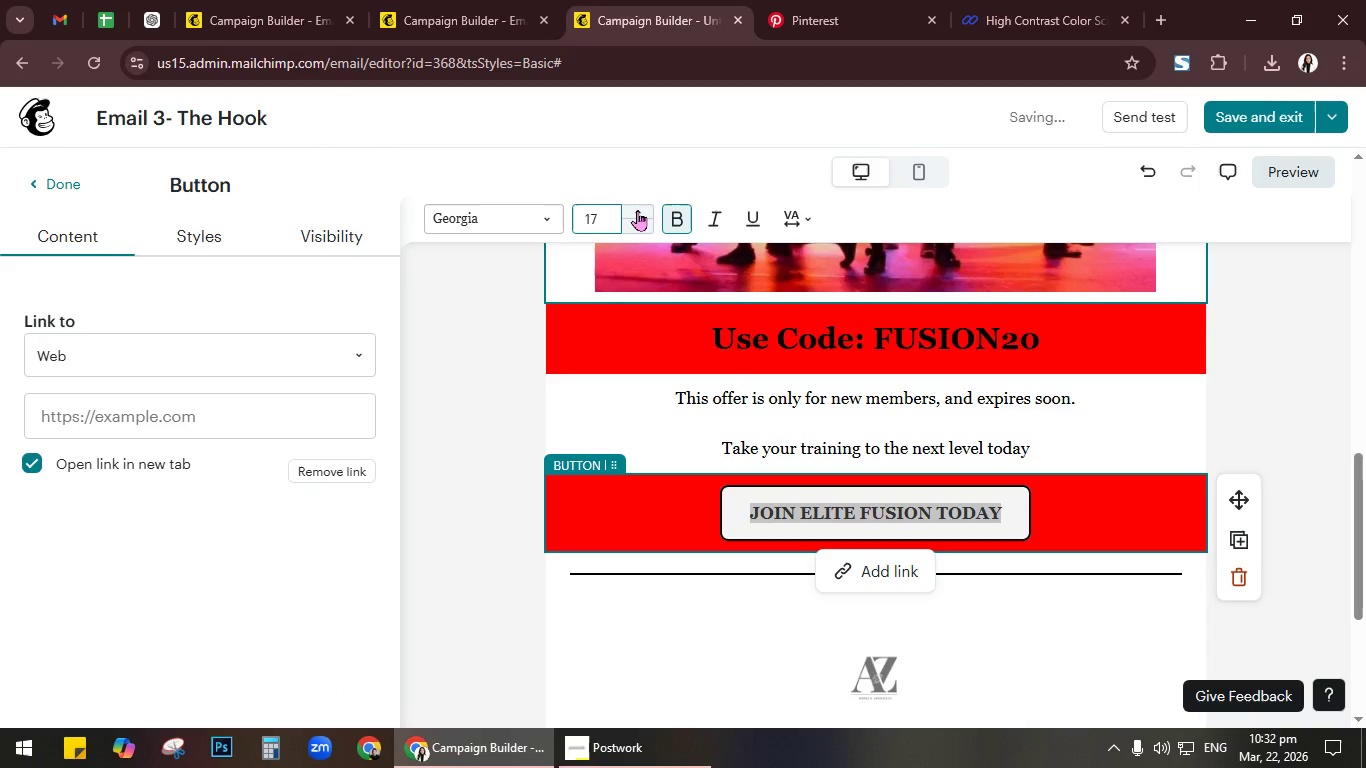 
left_click([637, 210])
 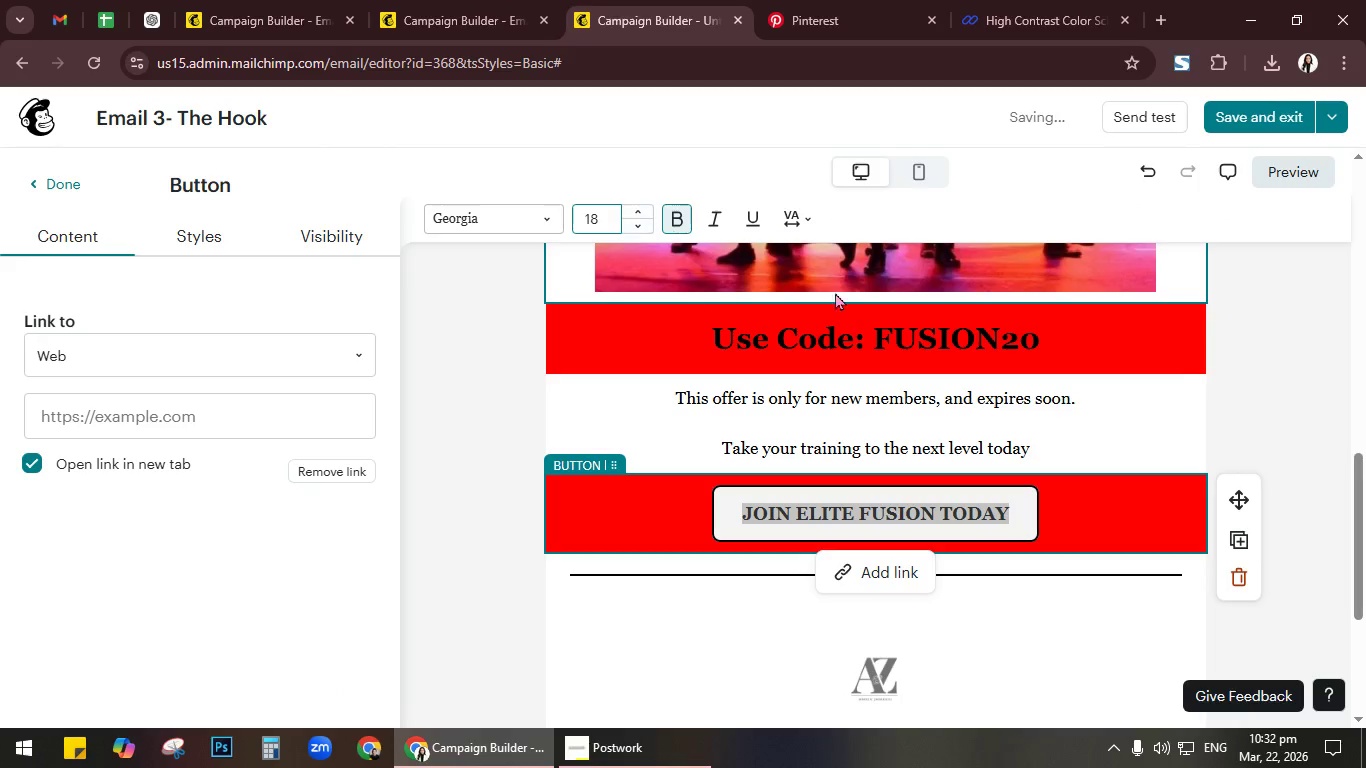 
left_click([1256, 404])
 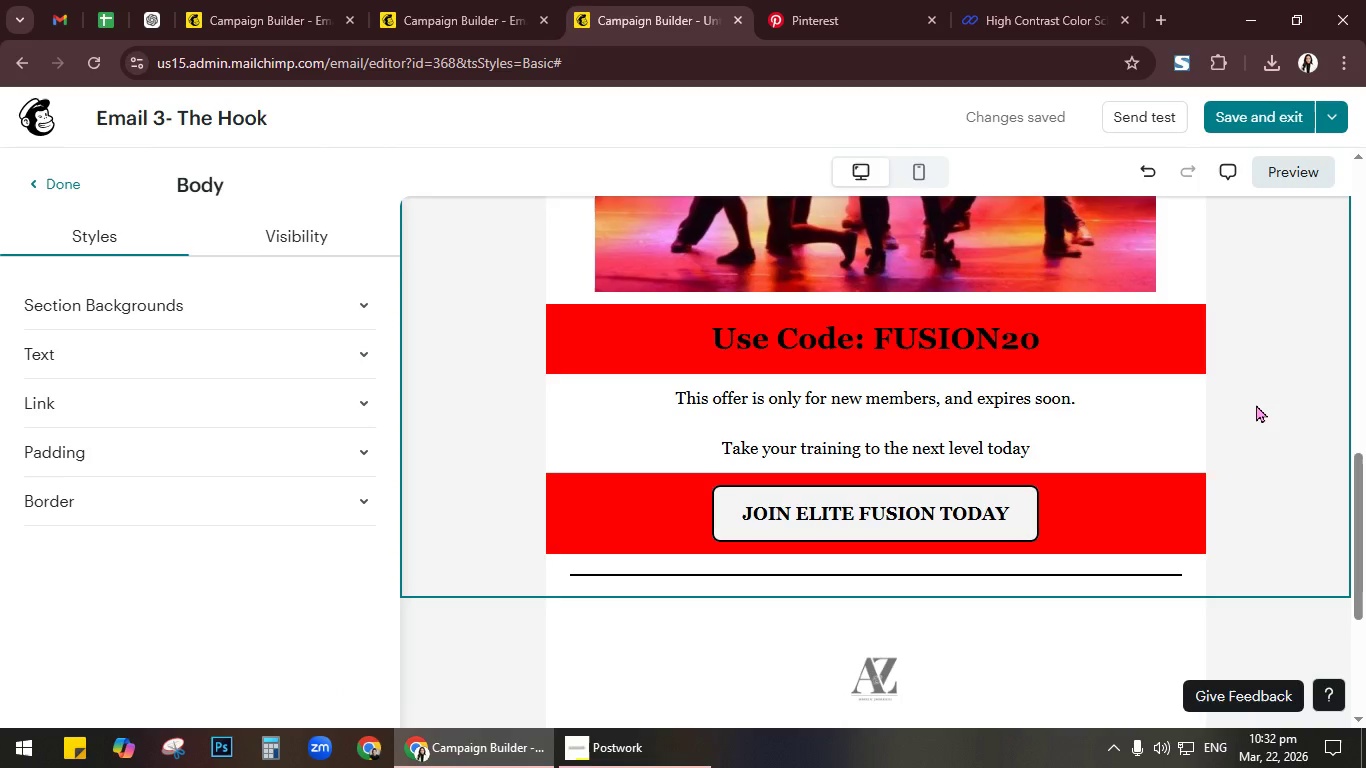 
scroll: coordinate [1256, 404], scroll_direction: up, amount: 4.0
 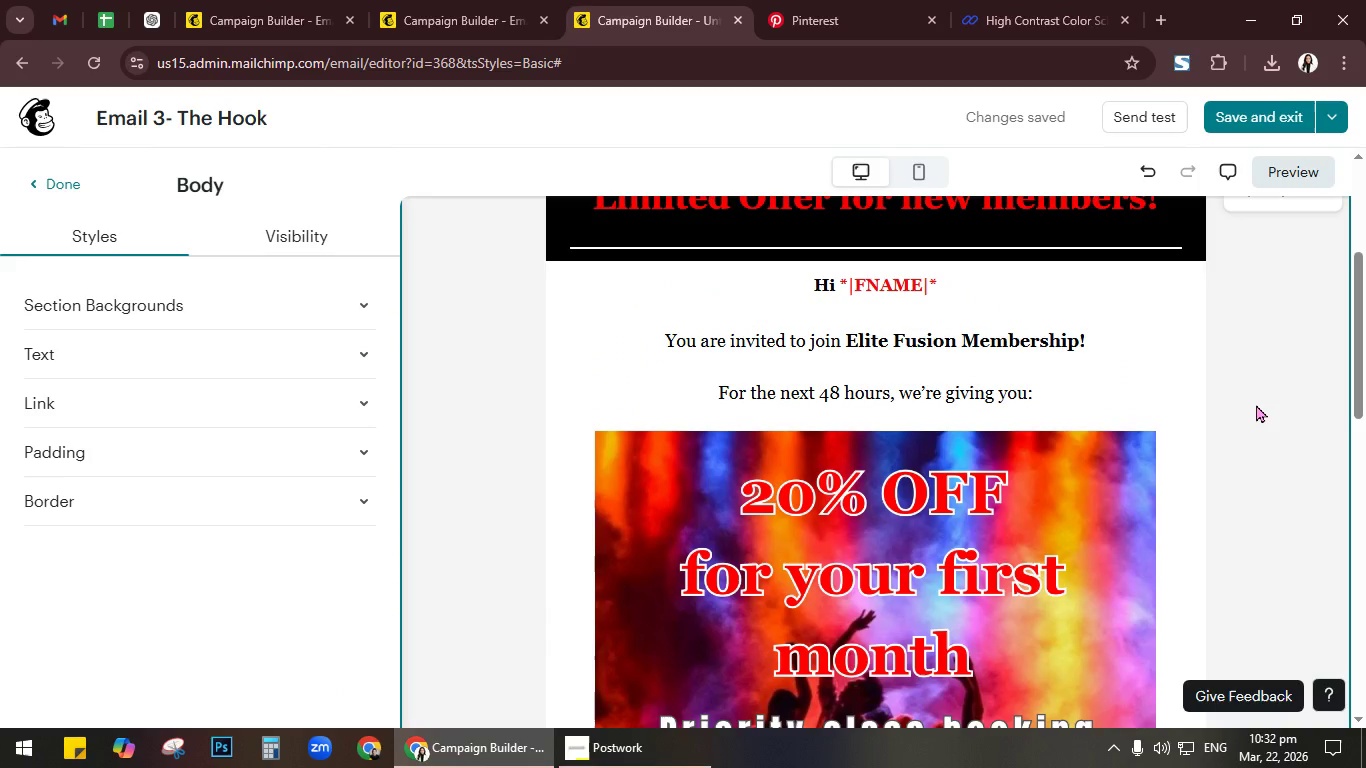 
scroll: coordinate [1256, 404], scroll_direction: down, amount: 1.0
 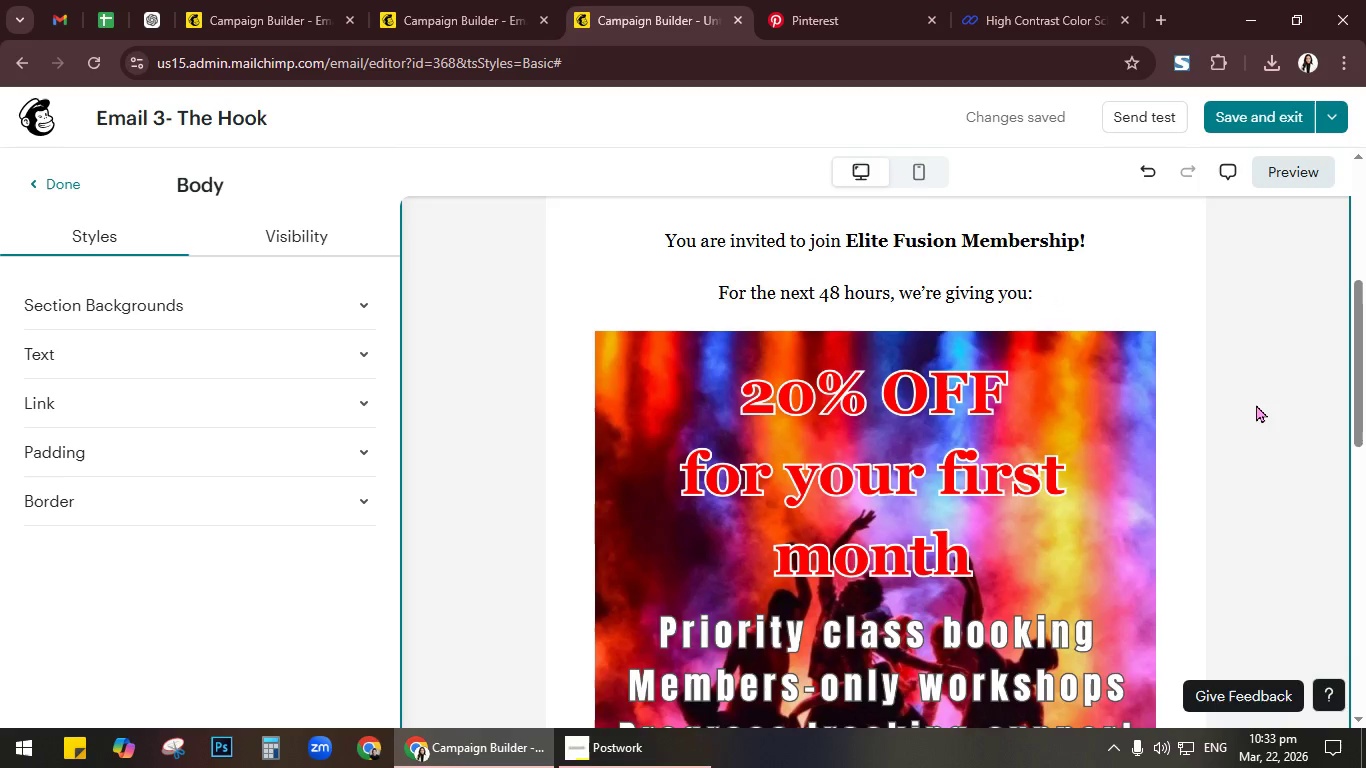 
scroll: coordinate [1256, 404], scroll_direction: up, amount: 3.0
 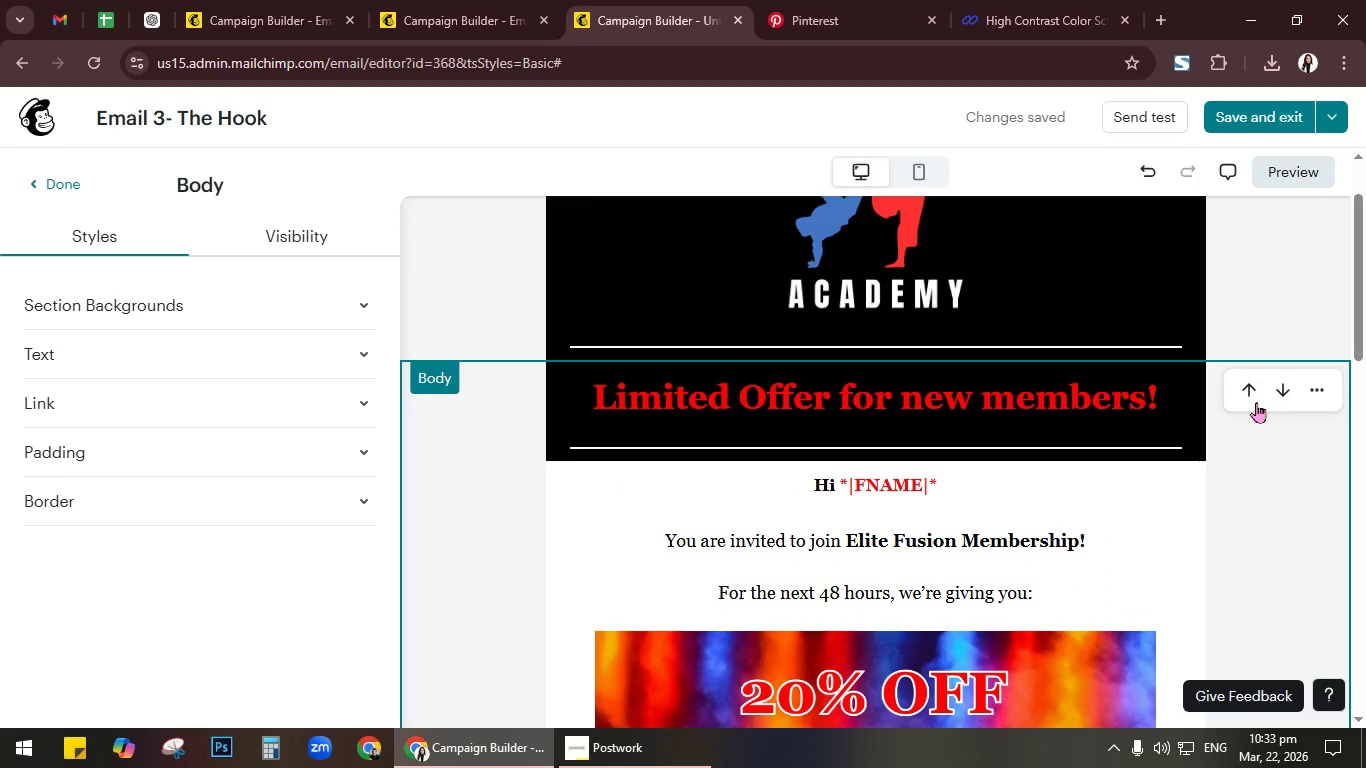 
scroll: coordinate [1170, 531], scroll_direction: down, amount: 9.0
 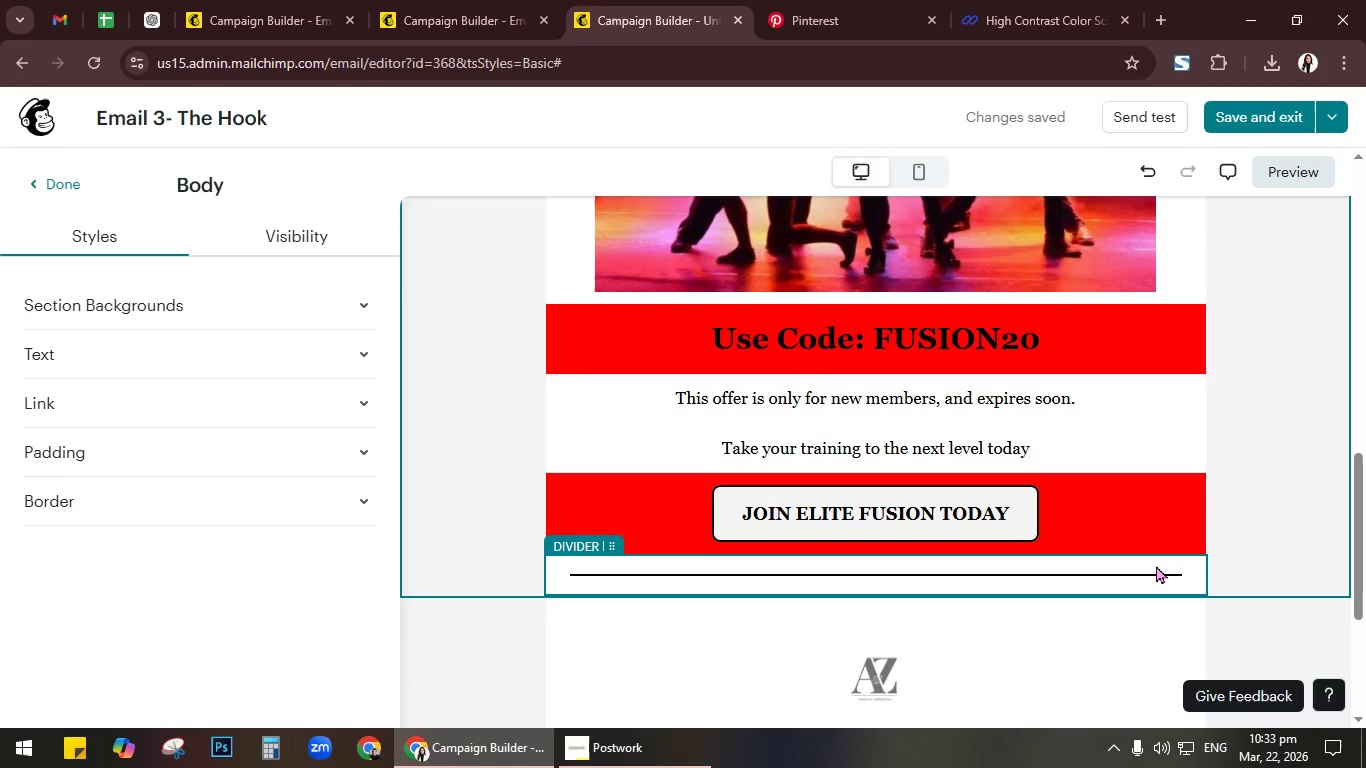 
left_click([1156, 570])
 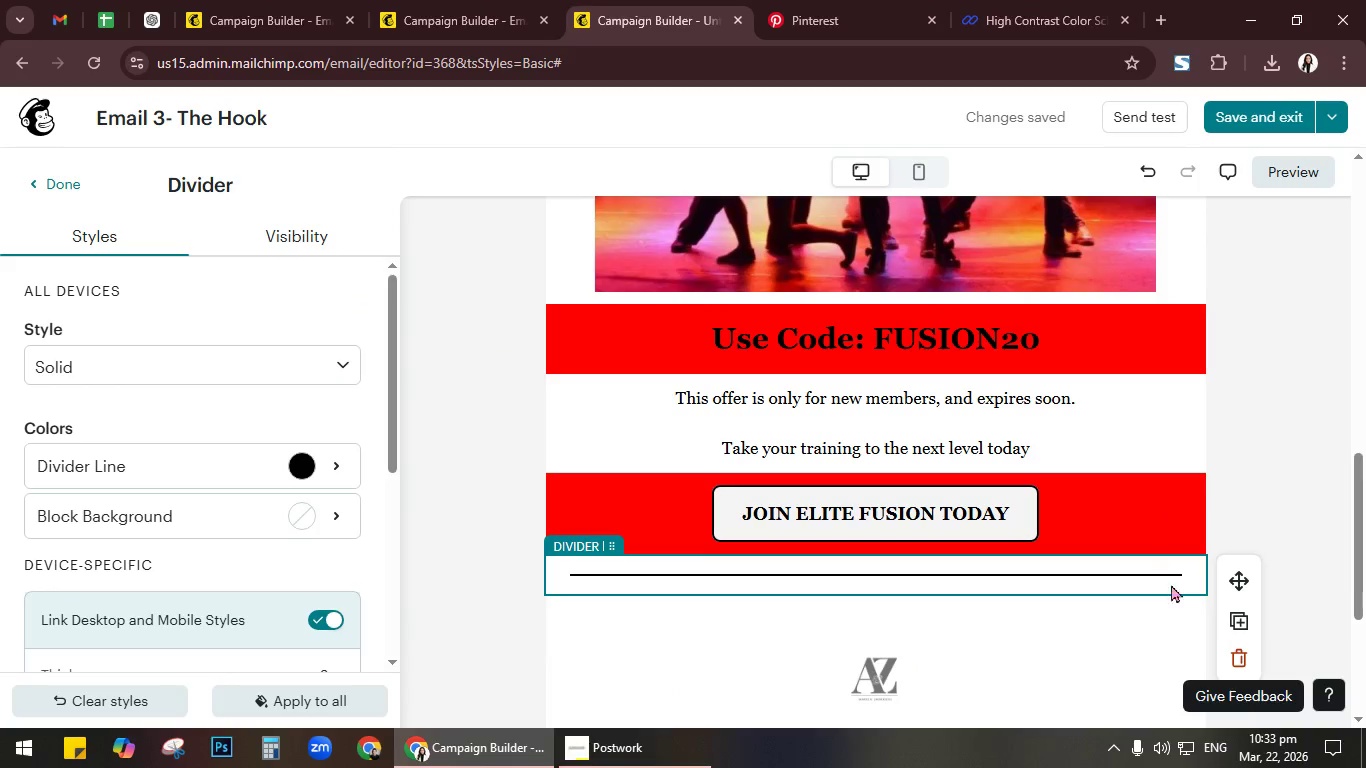 
left_click([1234, 661])
 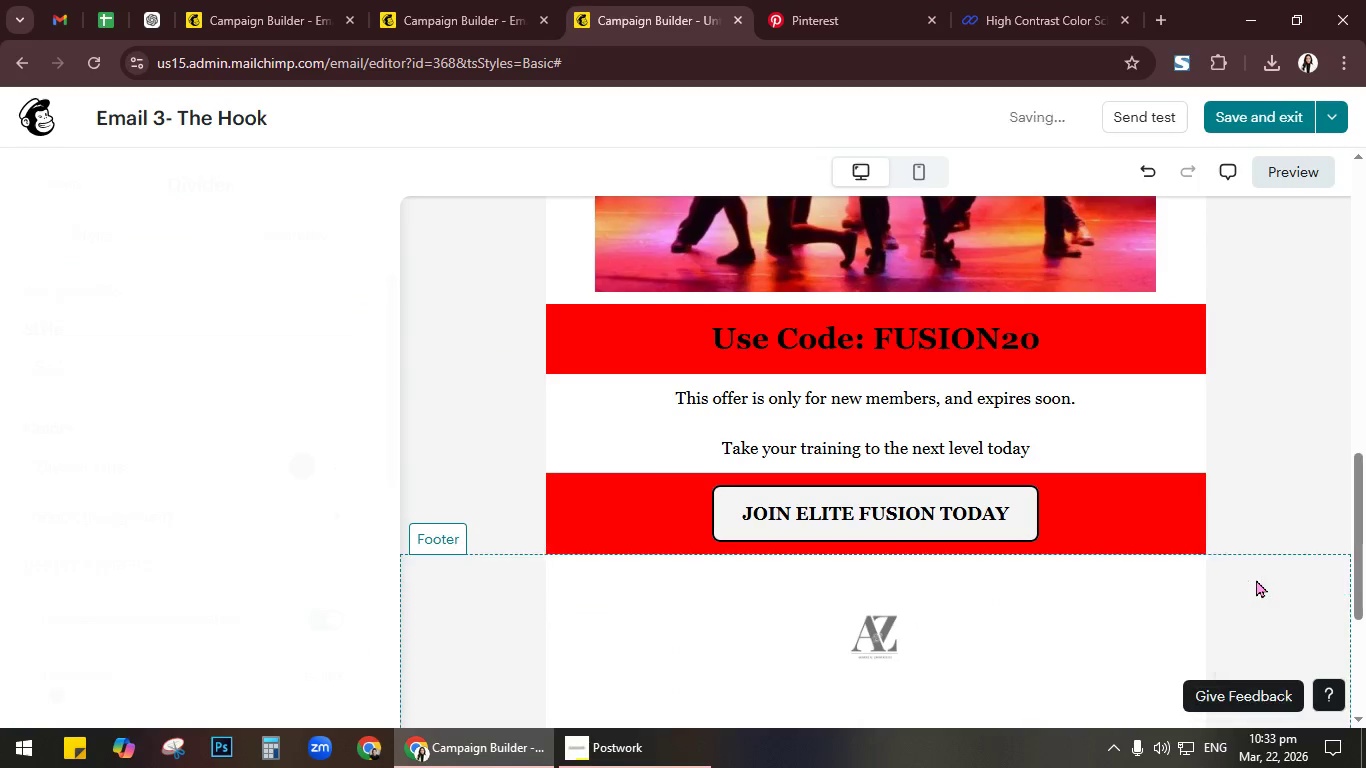 
scroll: coordinate [1256, 579], scroll_direction: down, amount: 1.0
 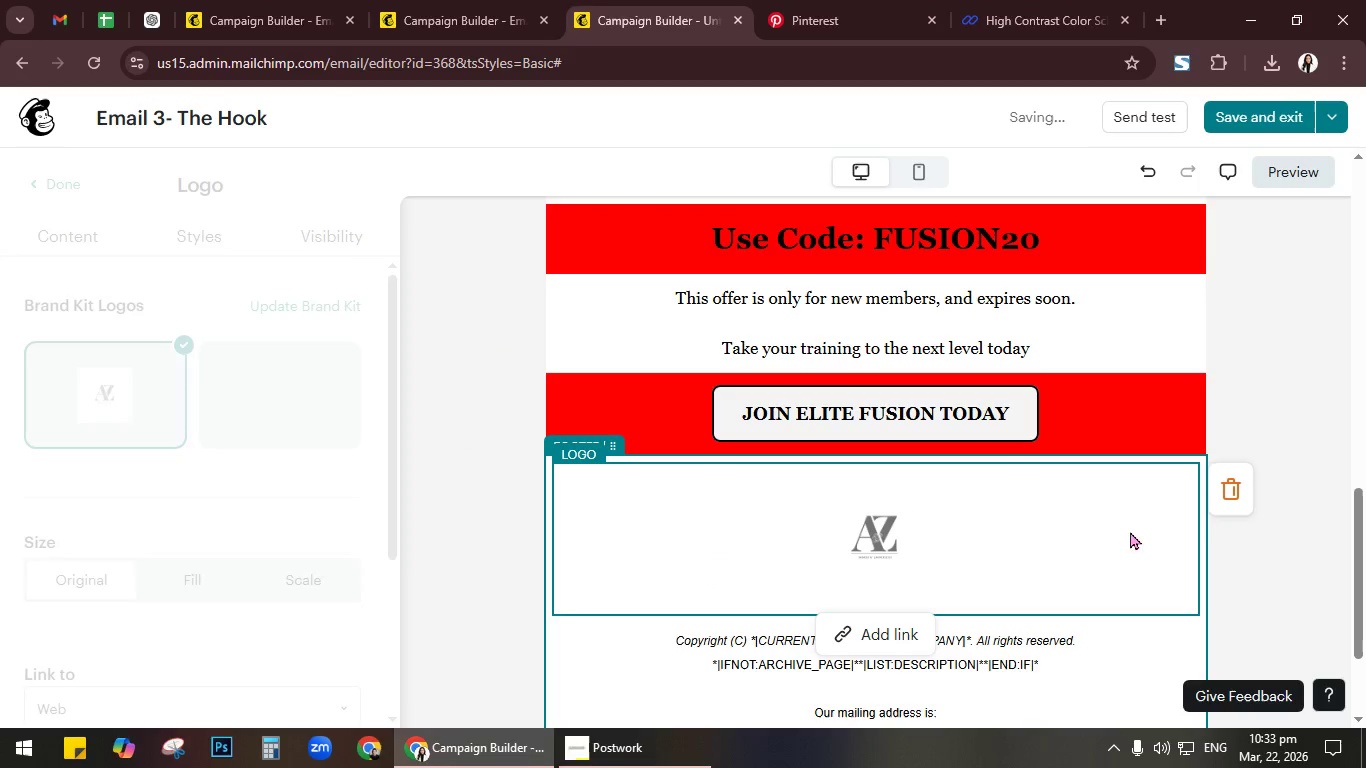 
left_click([1229, 500])
 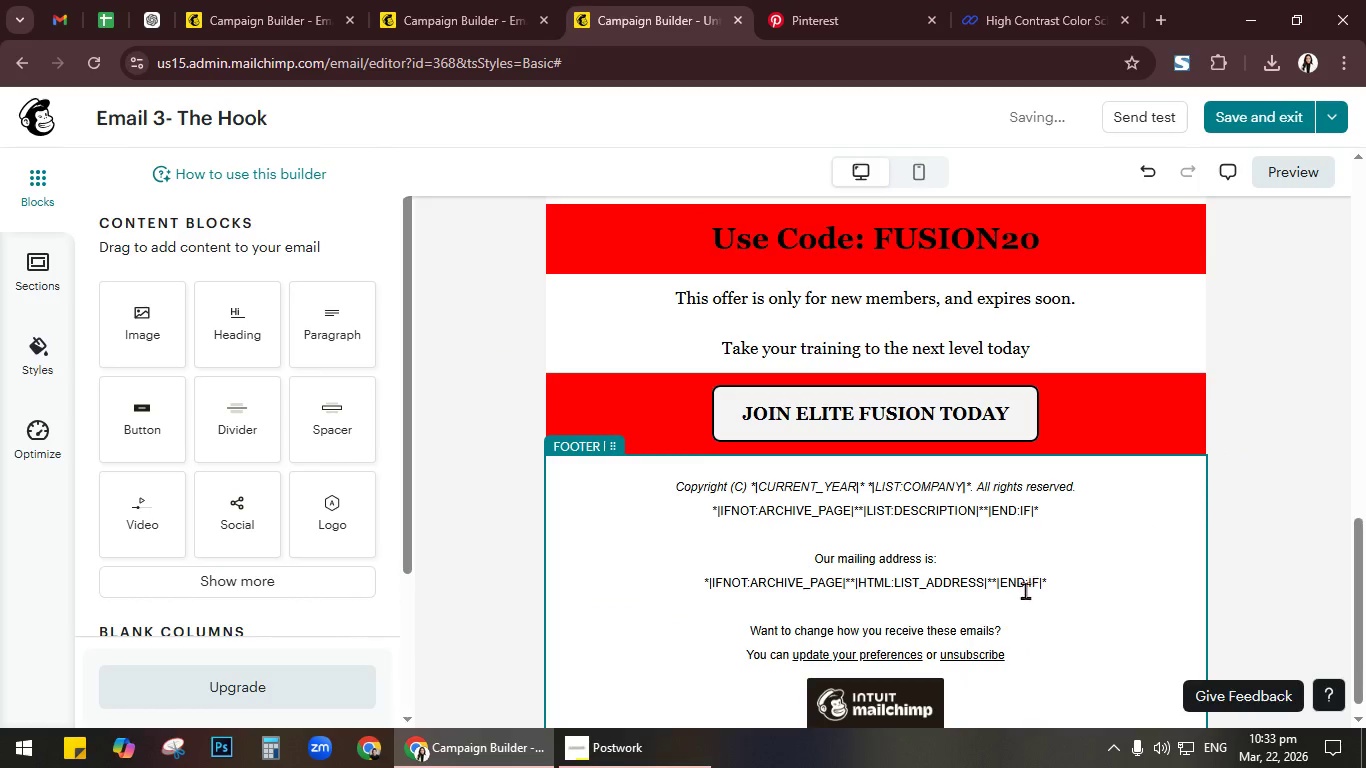 
left_click_drag(start_coordinate=[1063, 580], to_coordinate=[657, 485])
 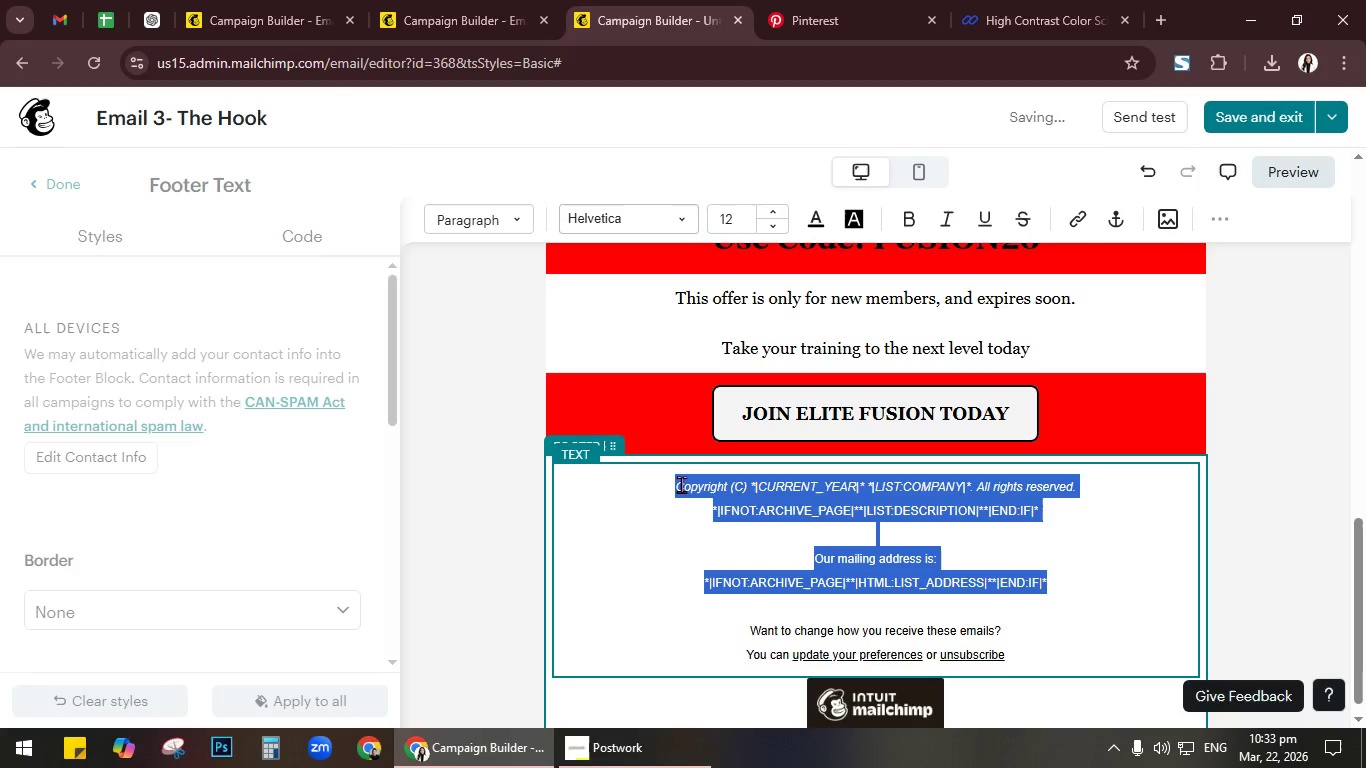 
key(Backspace)
 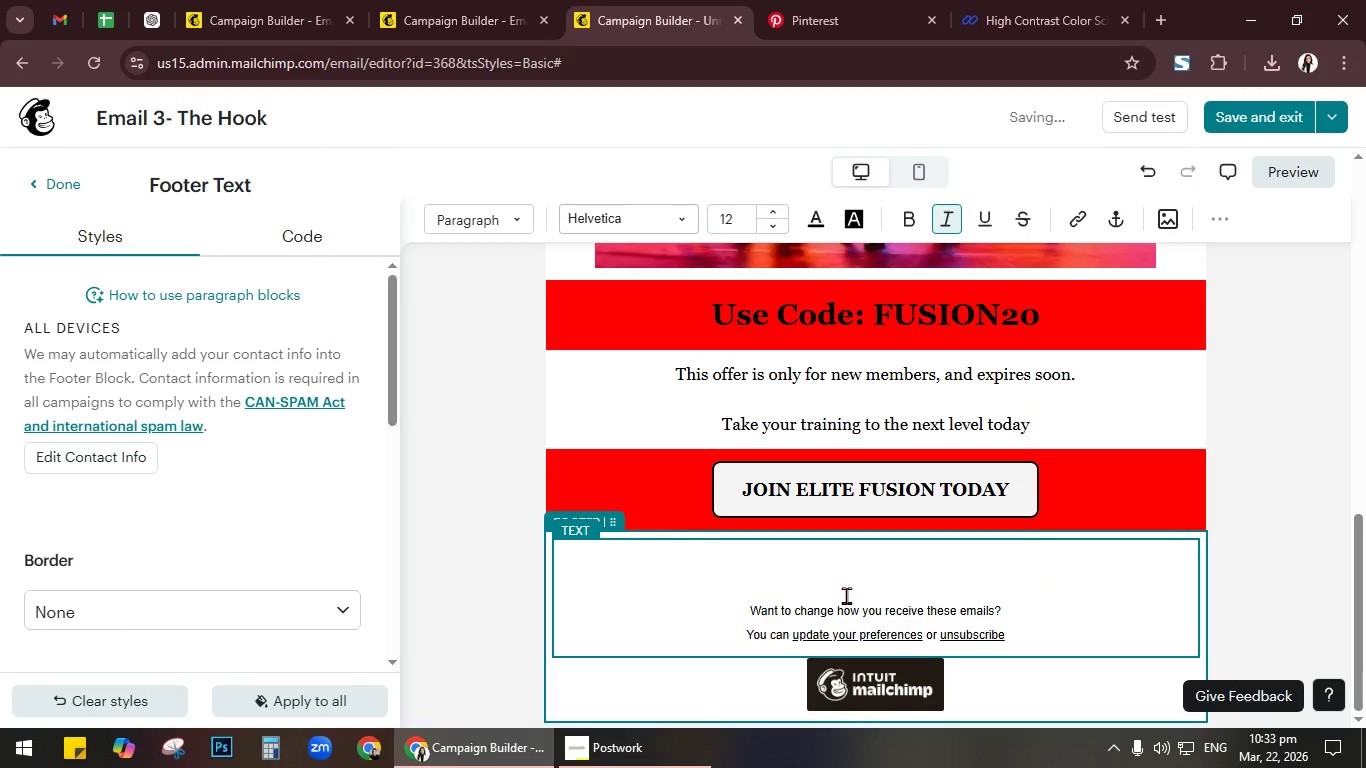 
left_click([866, 595])
 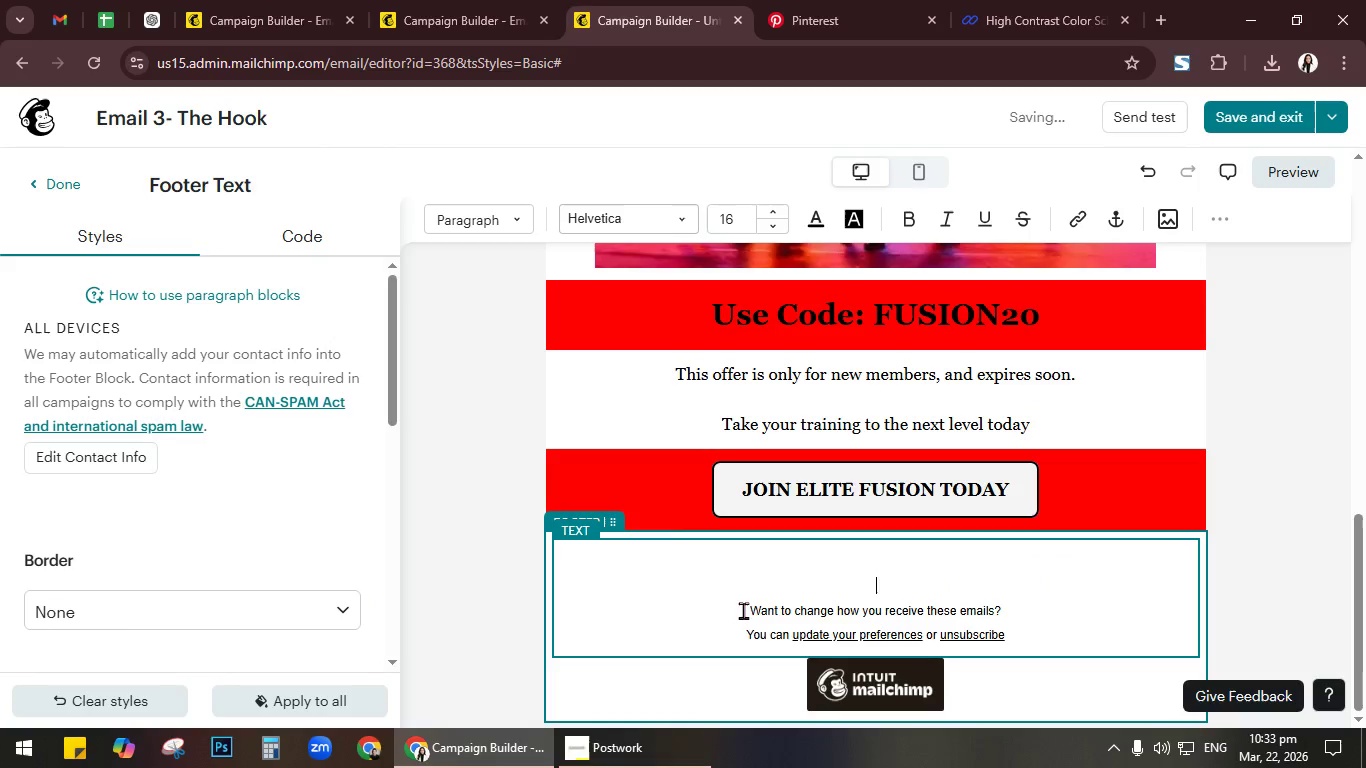 
left_click([749, 608])
 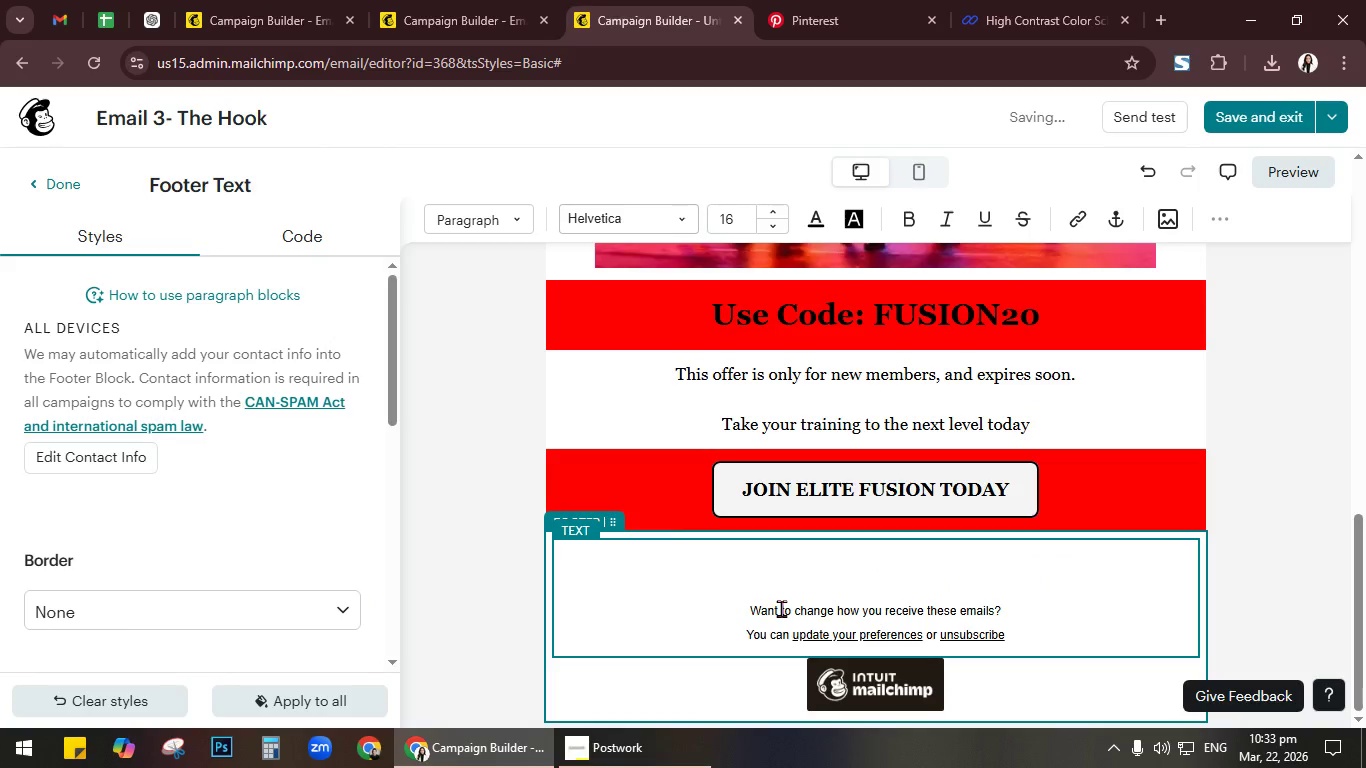 
key(Backspace)
 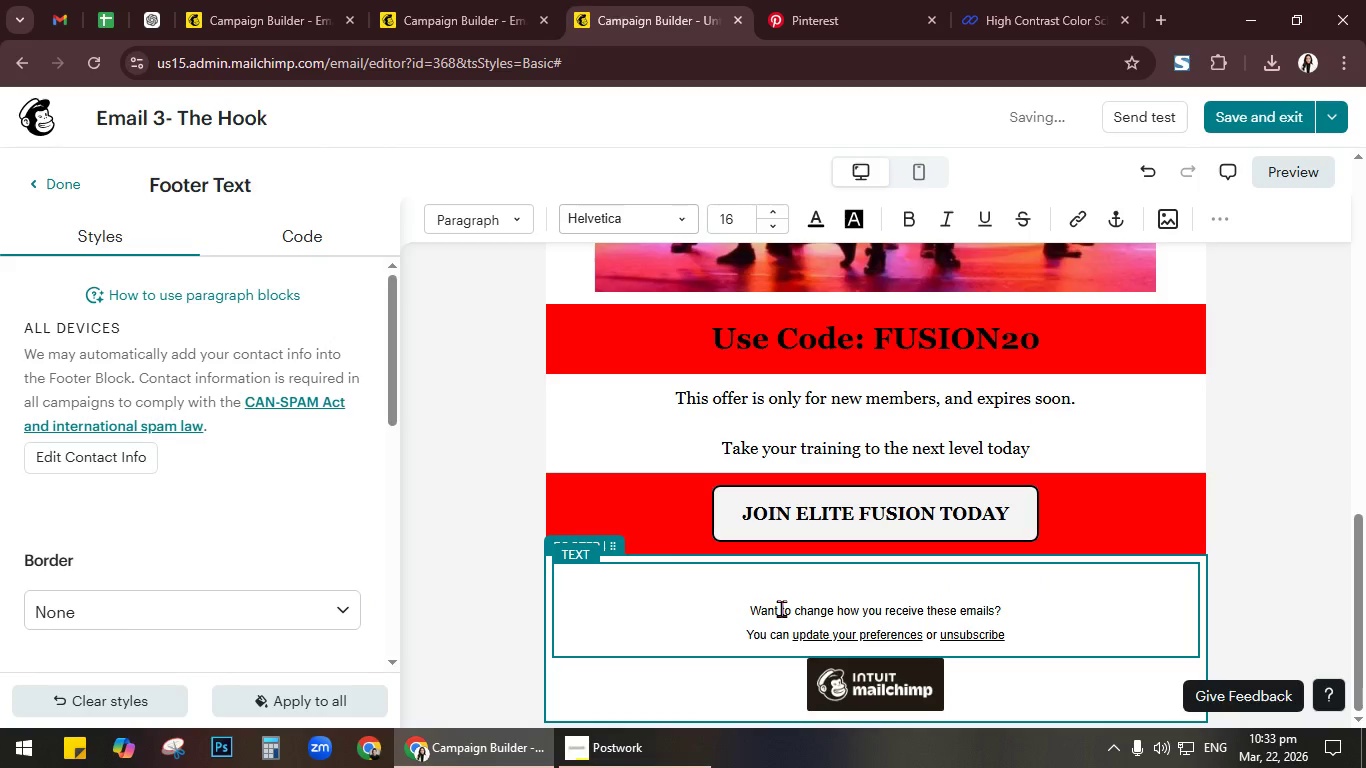 
key(Backspace)
 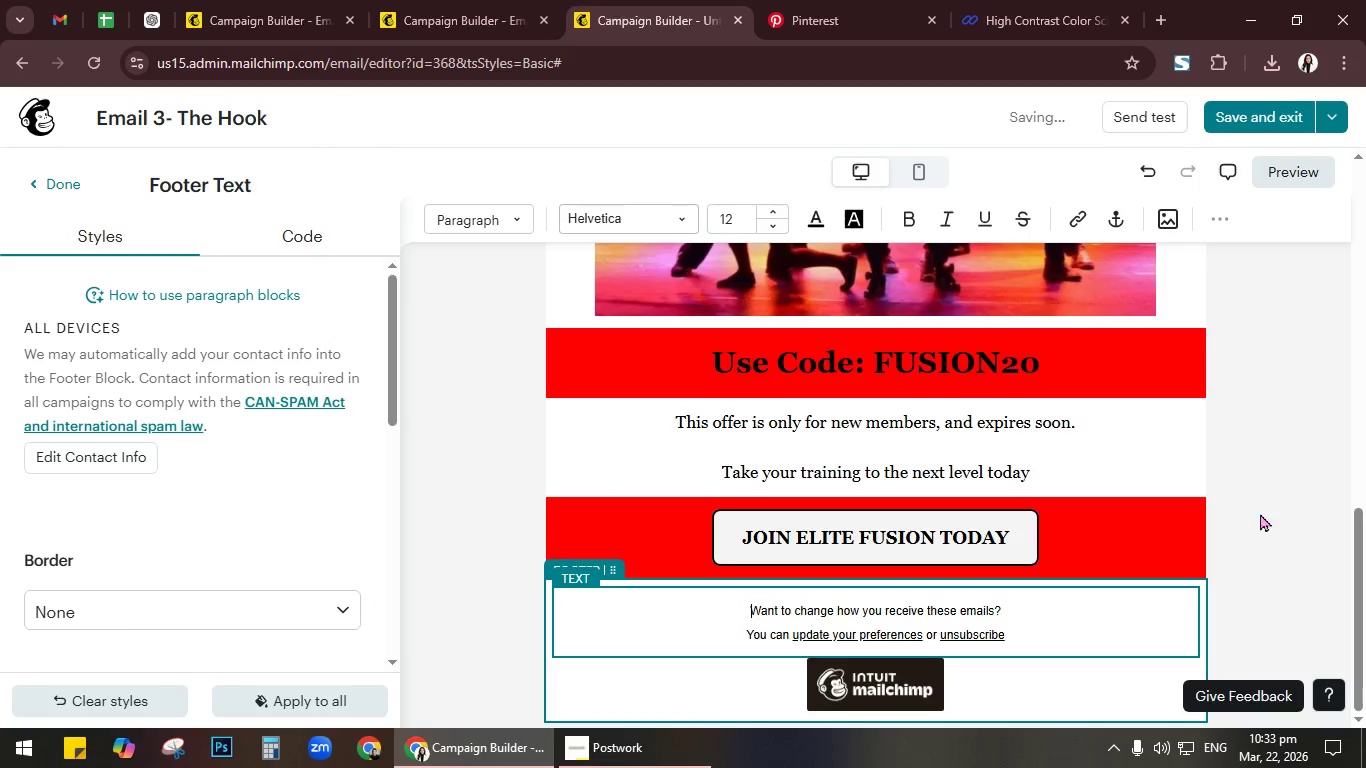 
left_click([1302, 529])
 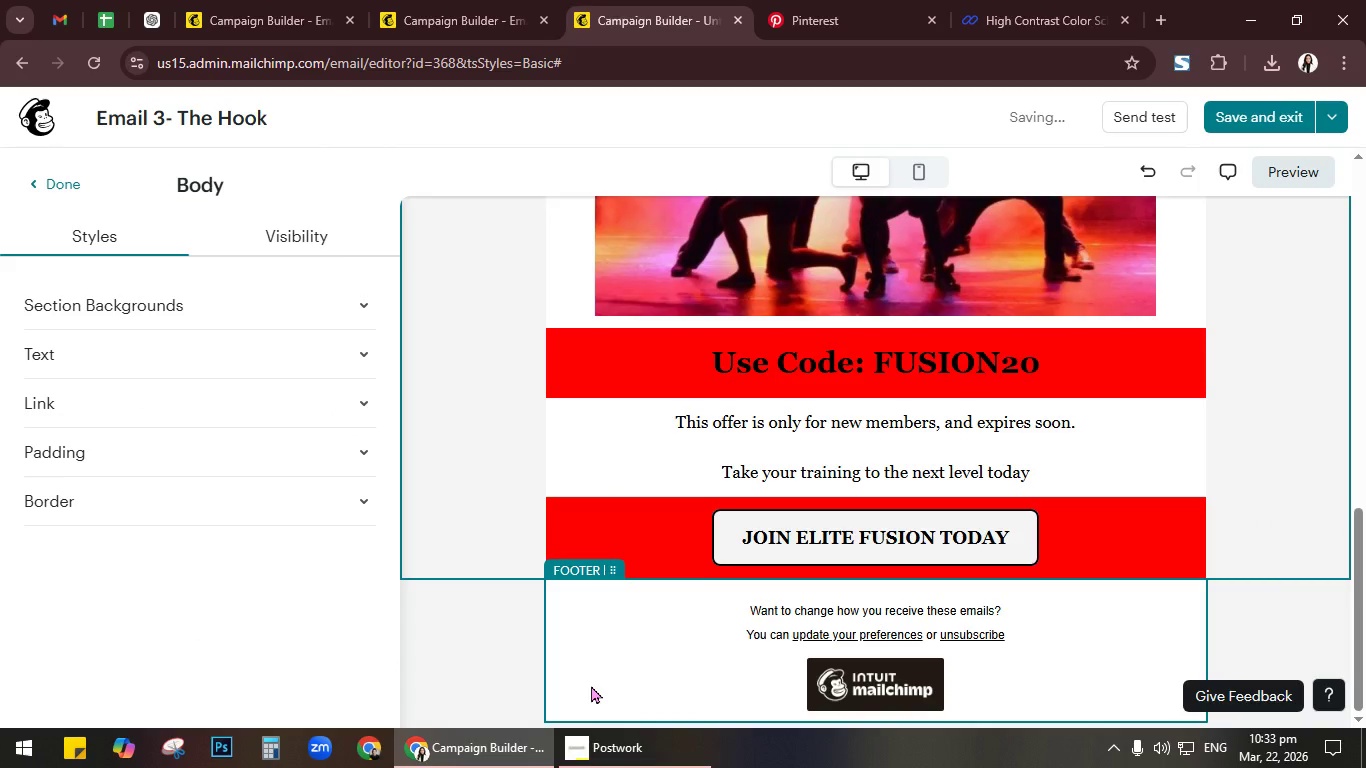 
left_click([620, 670])
 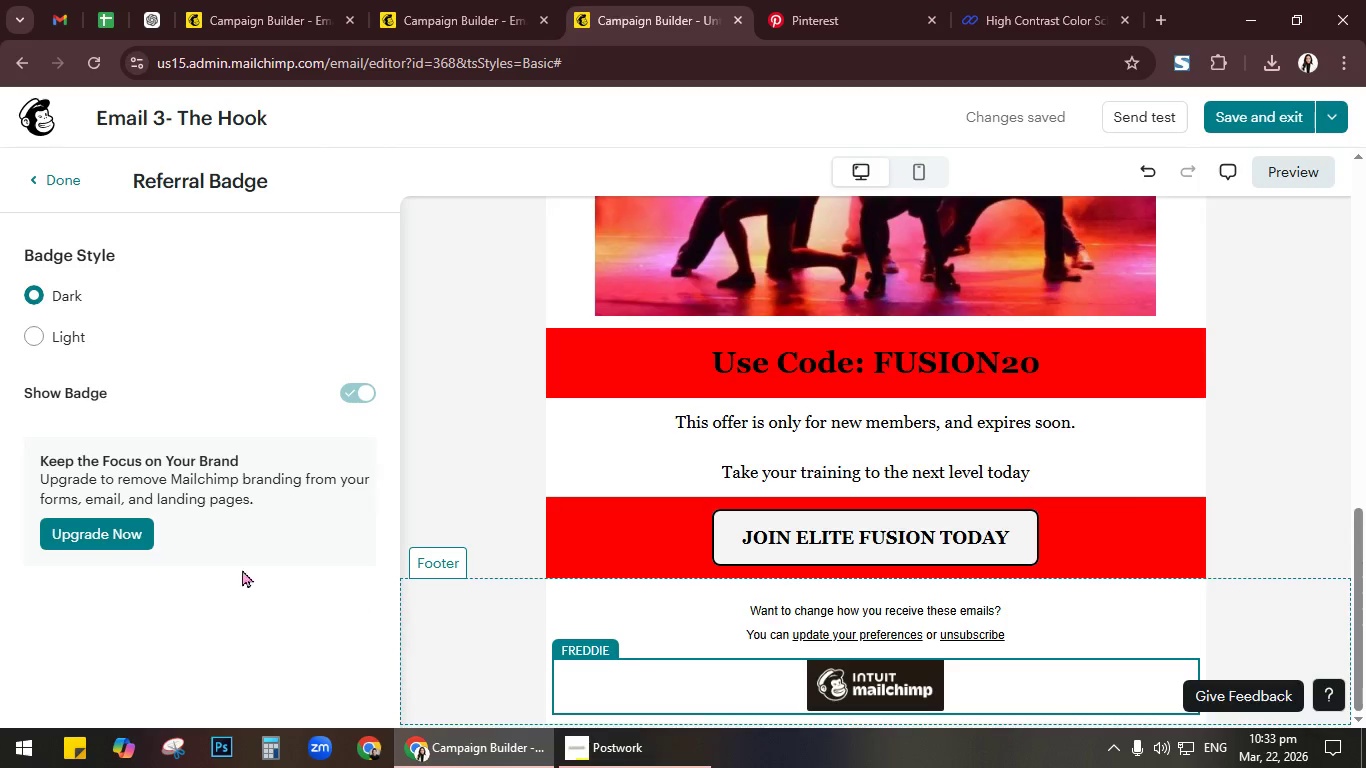 
left_click([445, 621])
 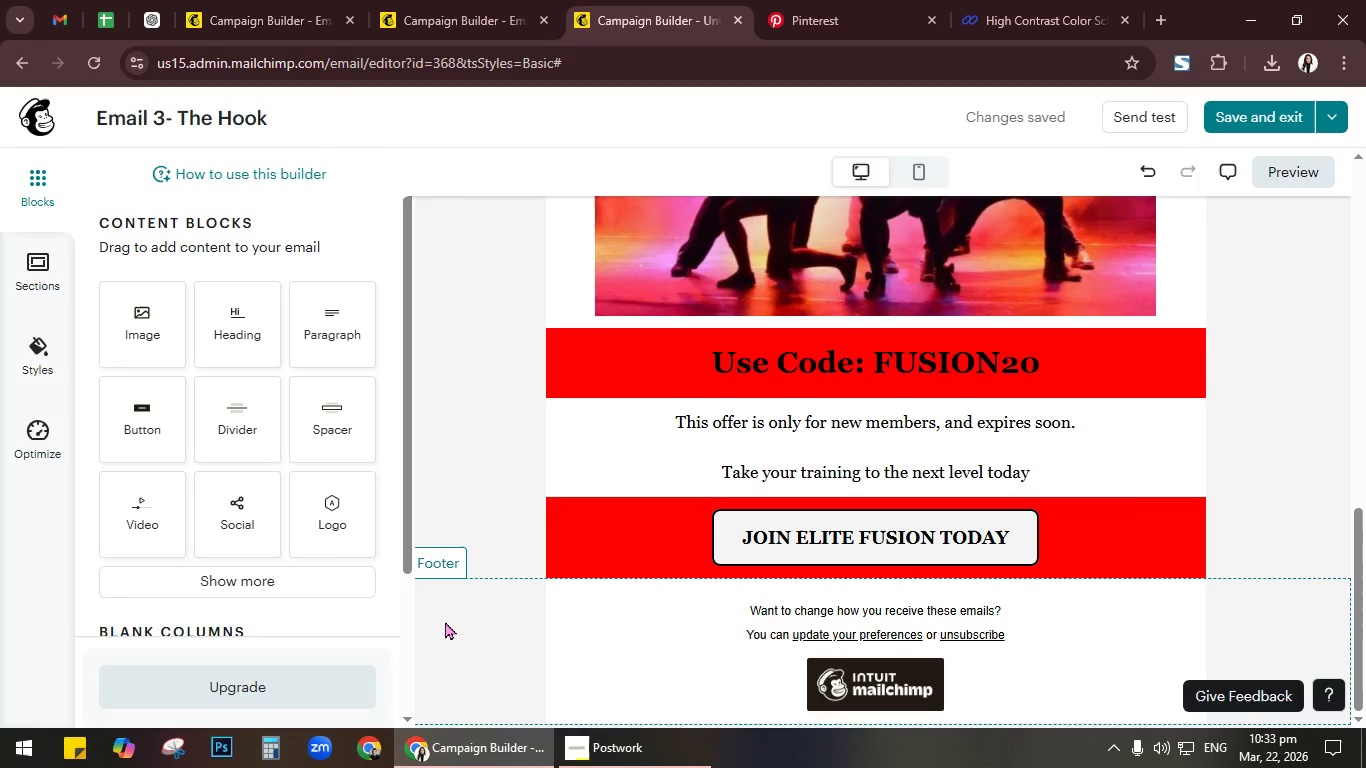 
scroll: coordinate [444, 620], scroll_direction: up, amount: 12.0
 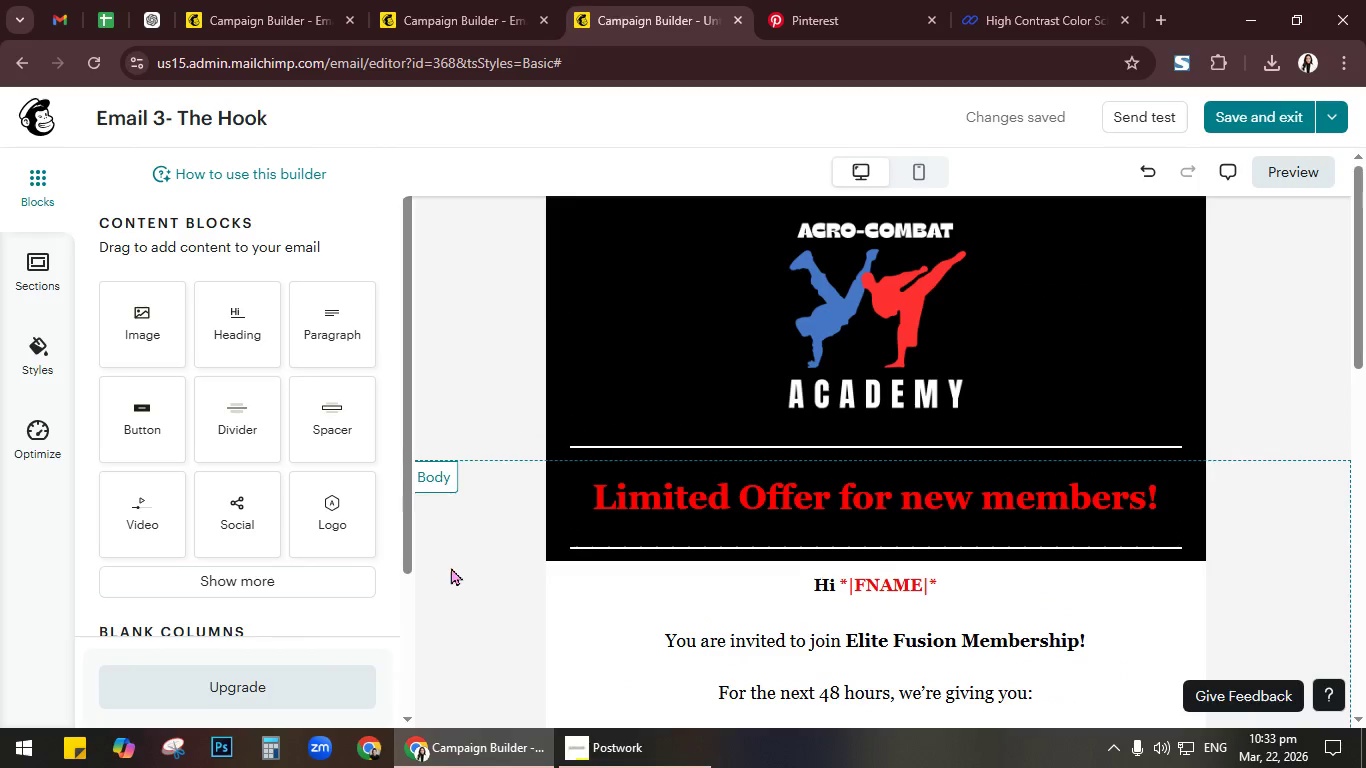 
left_click([472, 294])
 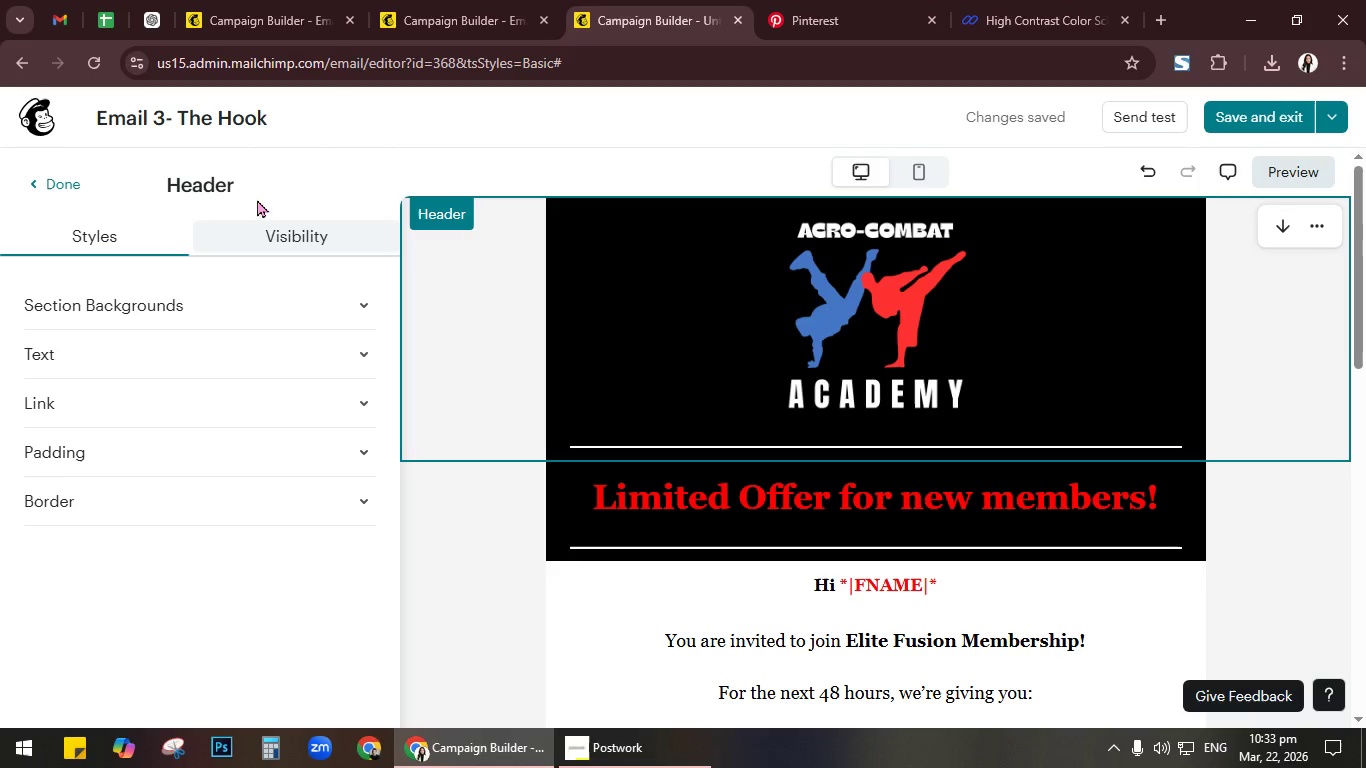 
wait(5.31)
 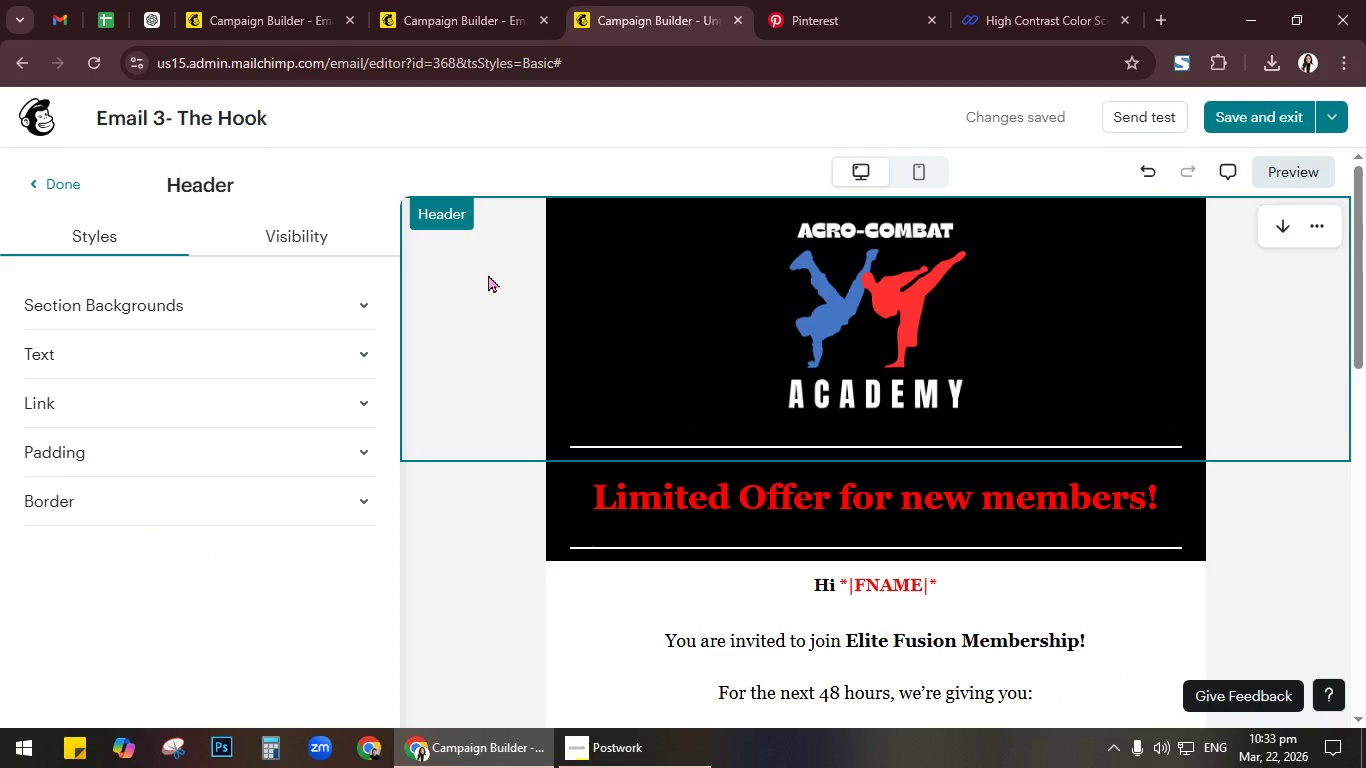 
left_click_drag(start_coordinate=[486, 272], to_coordinate=[484, 267])
 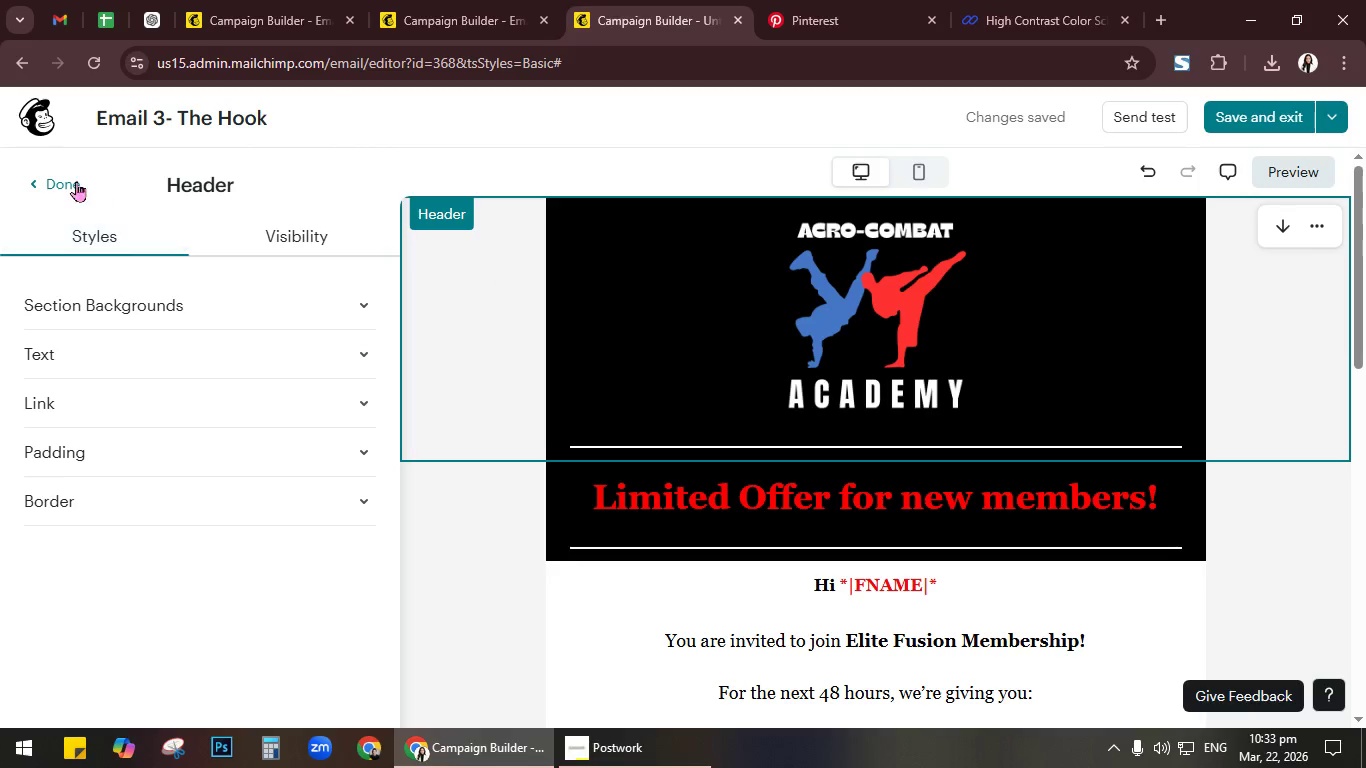 
left_click([76, 181])
 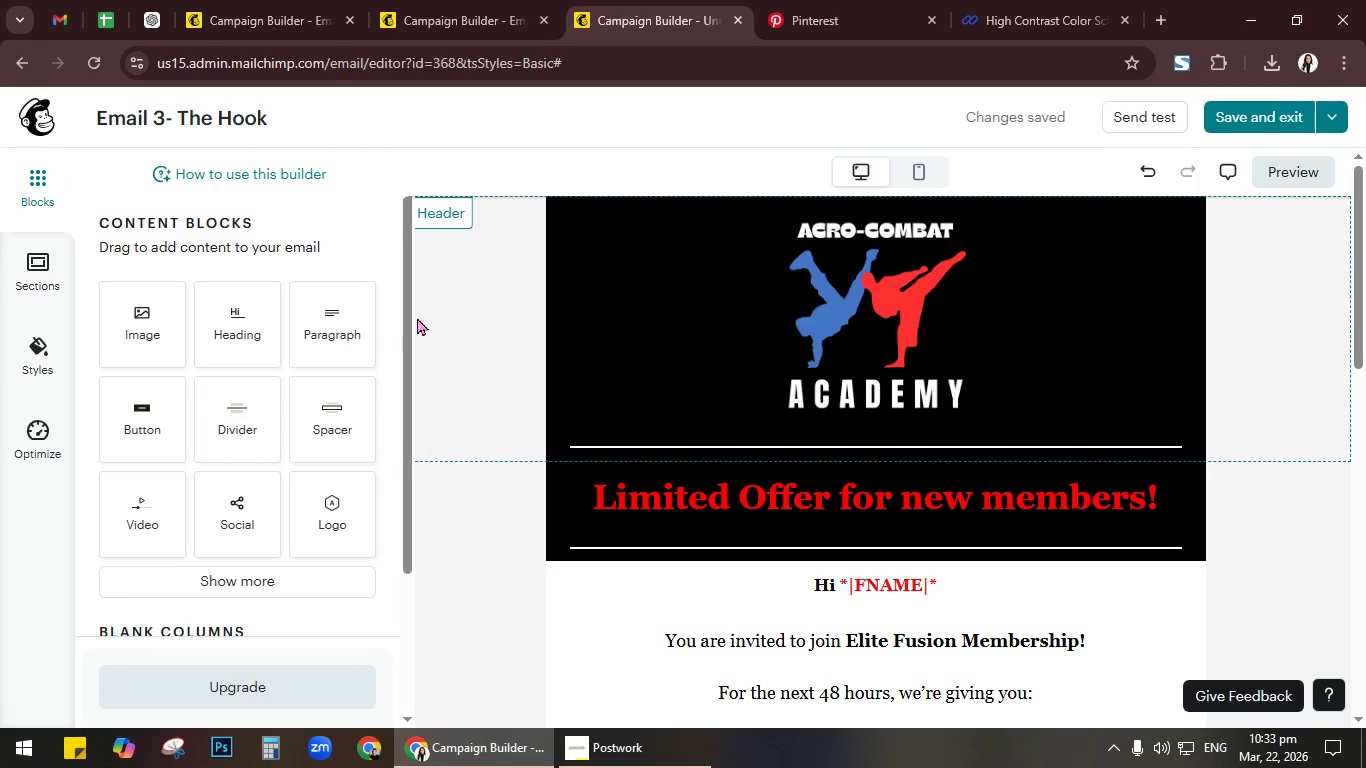 
left_click([463, 329])
 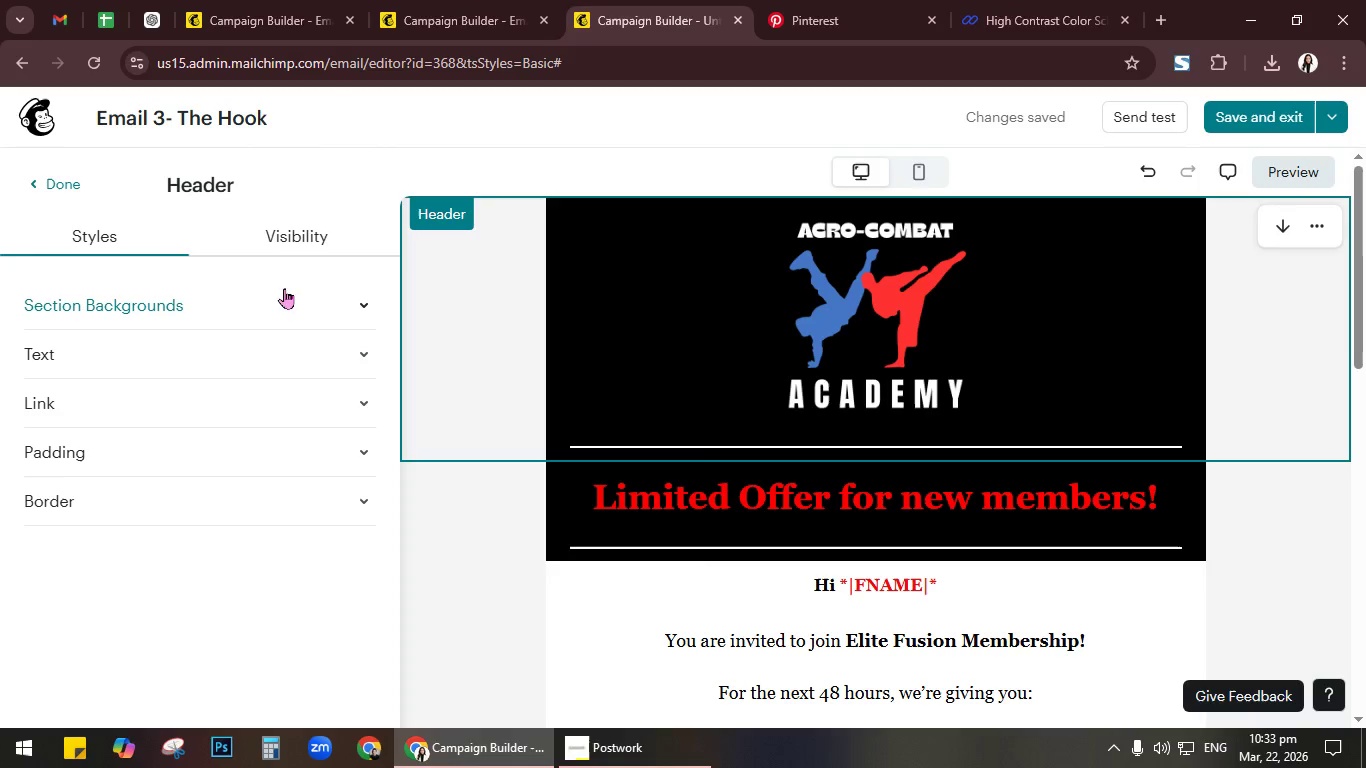 
left_click([278, 300])
 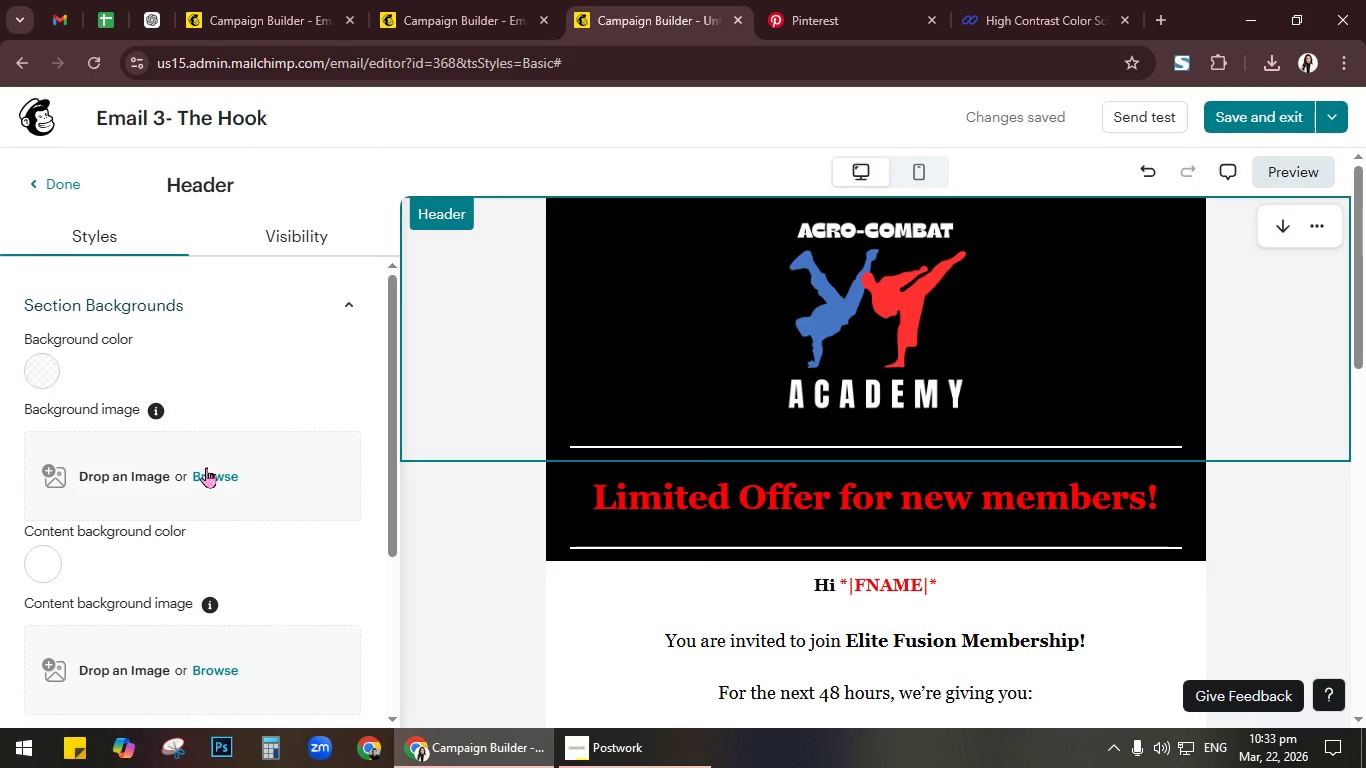 
left_click([205, 468])
 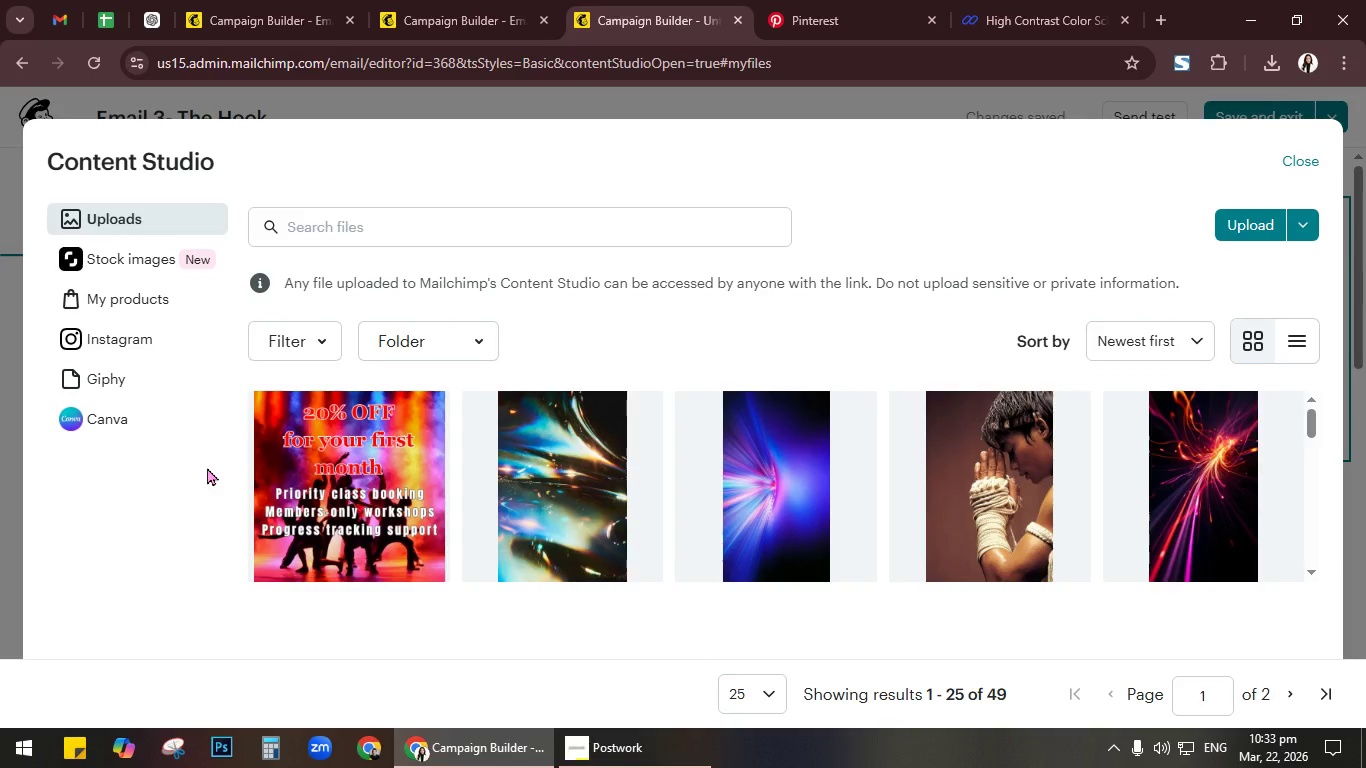 
left_click([539, 457])
 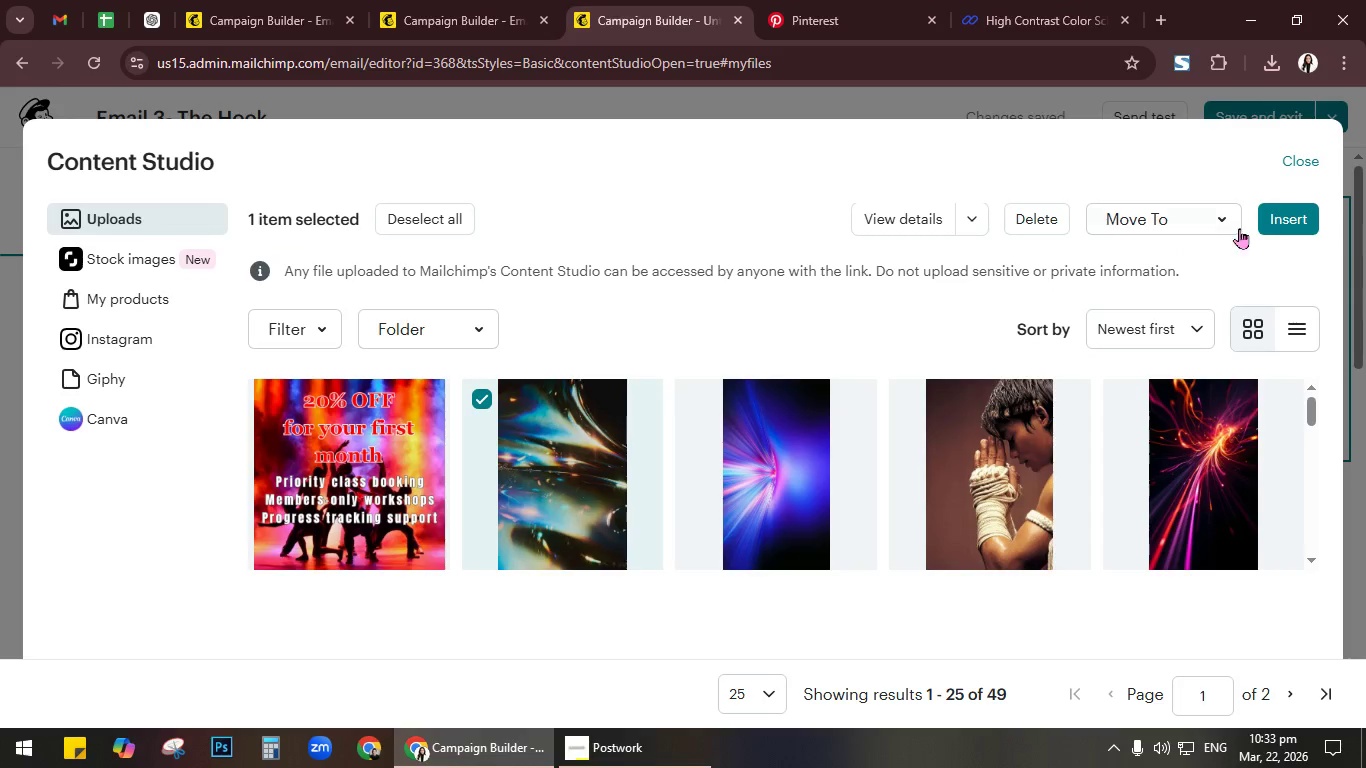 
left_click([1277, 224])
 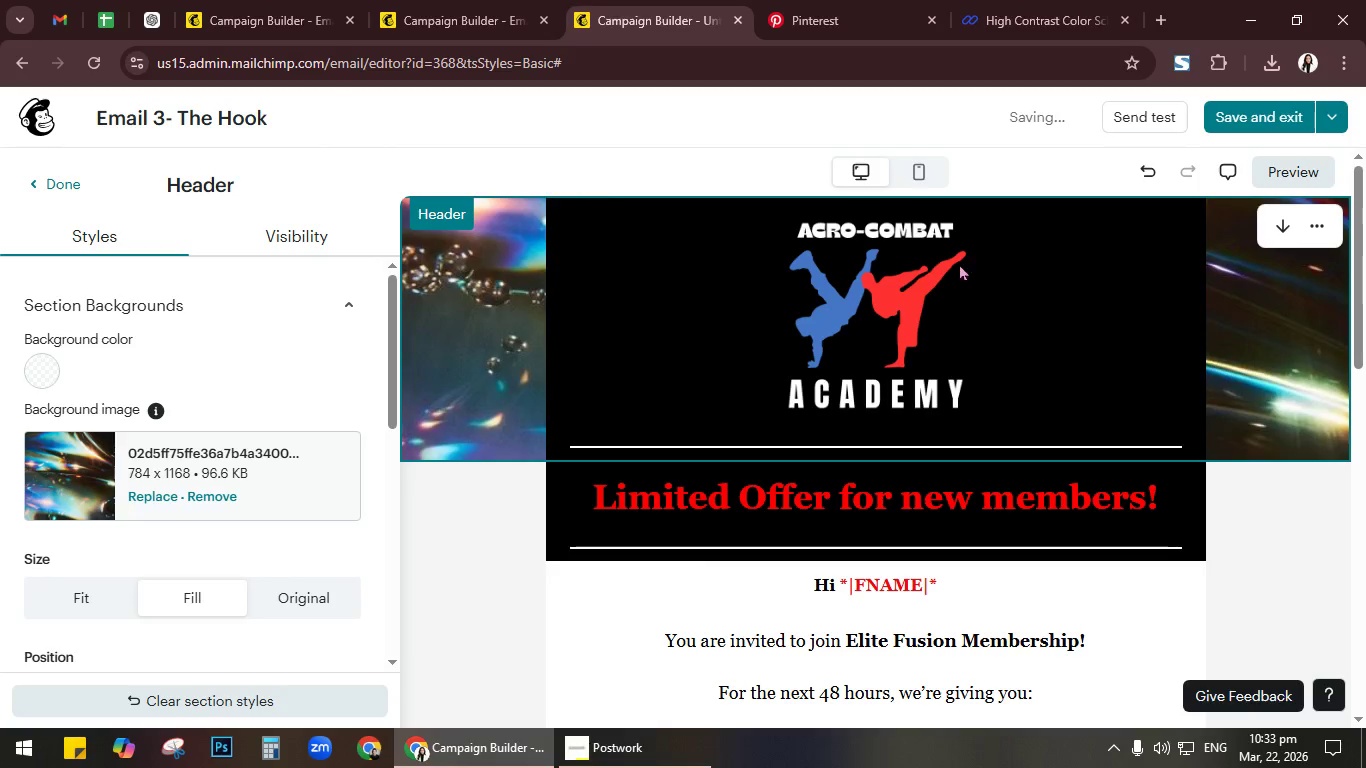 
left_click([160, 498])
 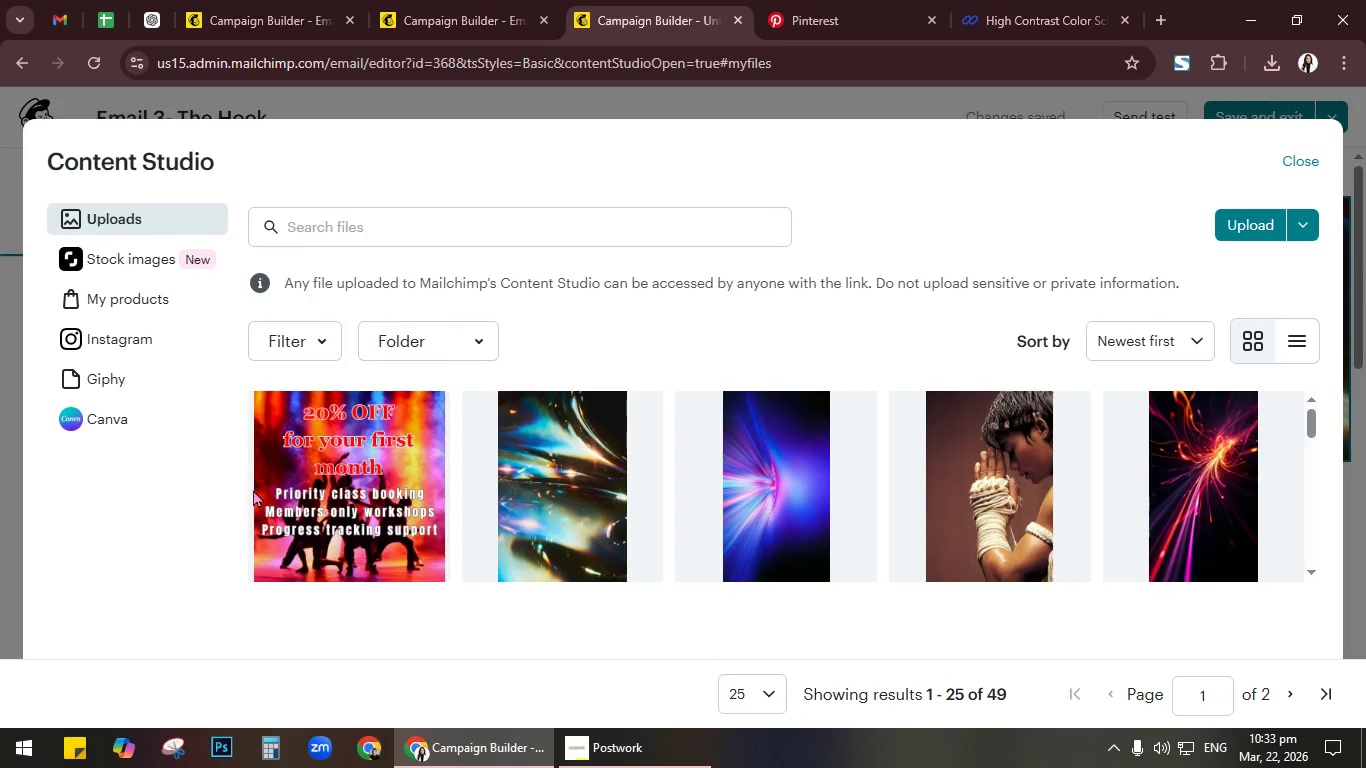 
scroll: coordinate [955, 452], scroll_direction: down, amount: 5.0
 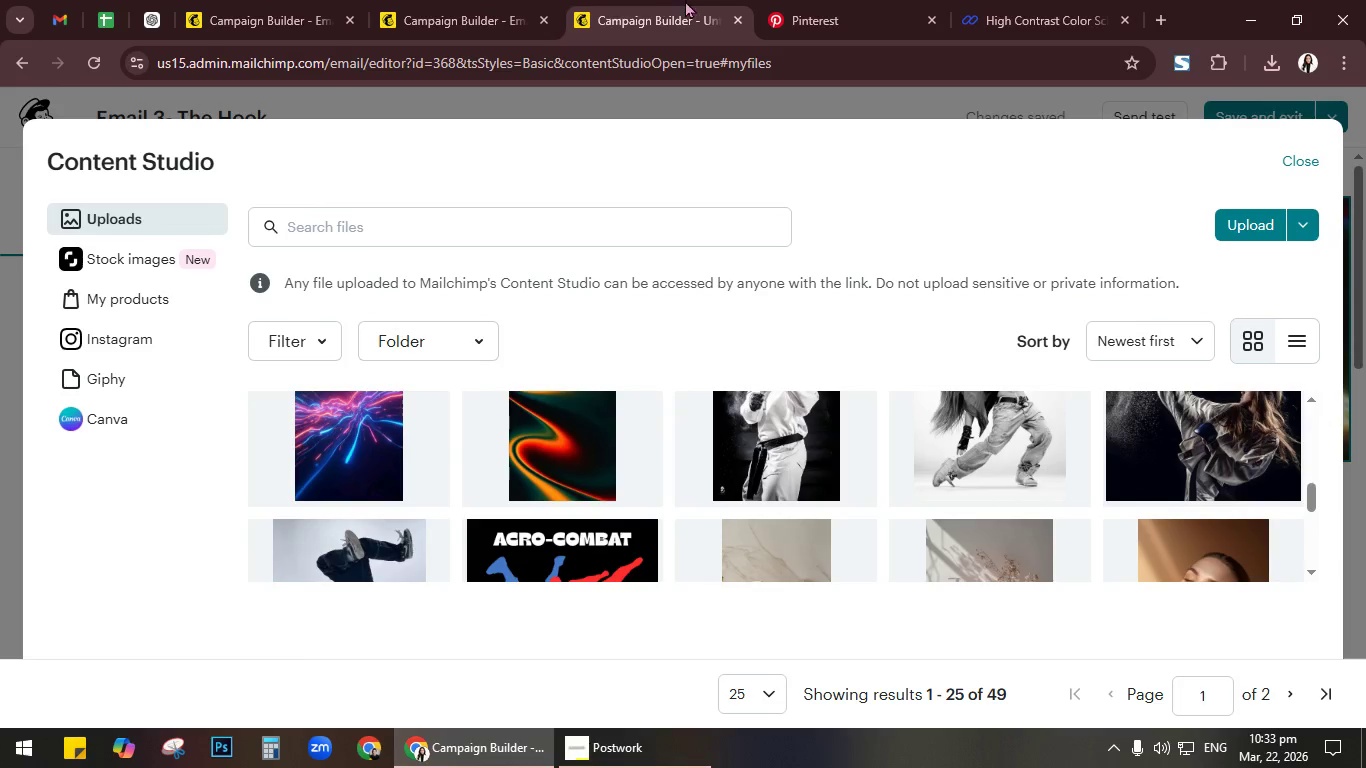 
left_click([768, 0])
 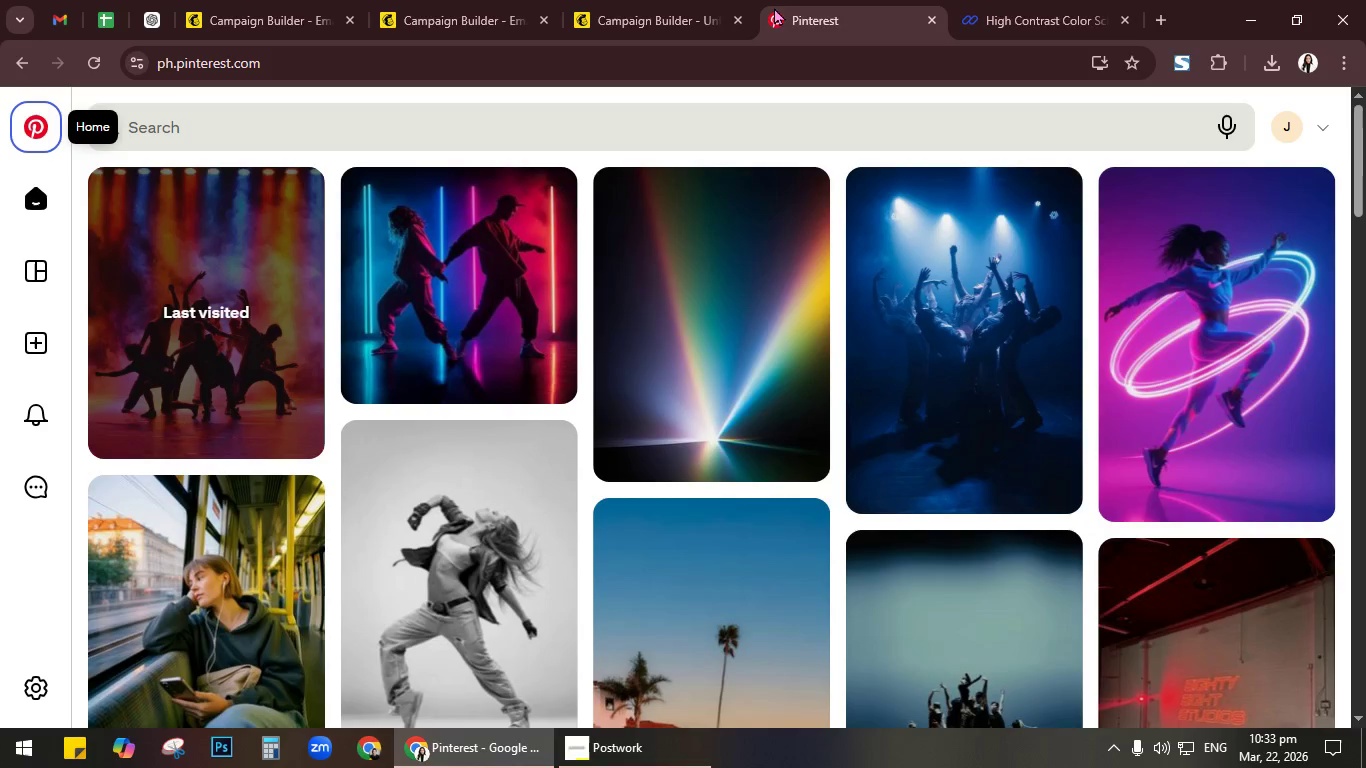 
scroll: coordinate [798, 330], scroll_direction: down, amount: 2.0
 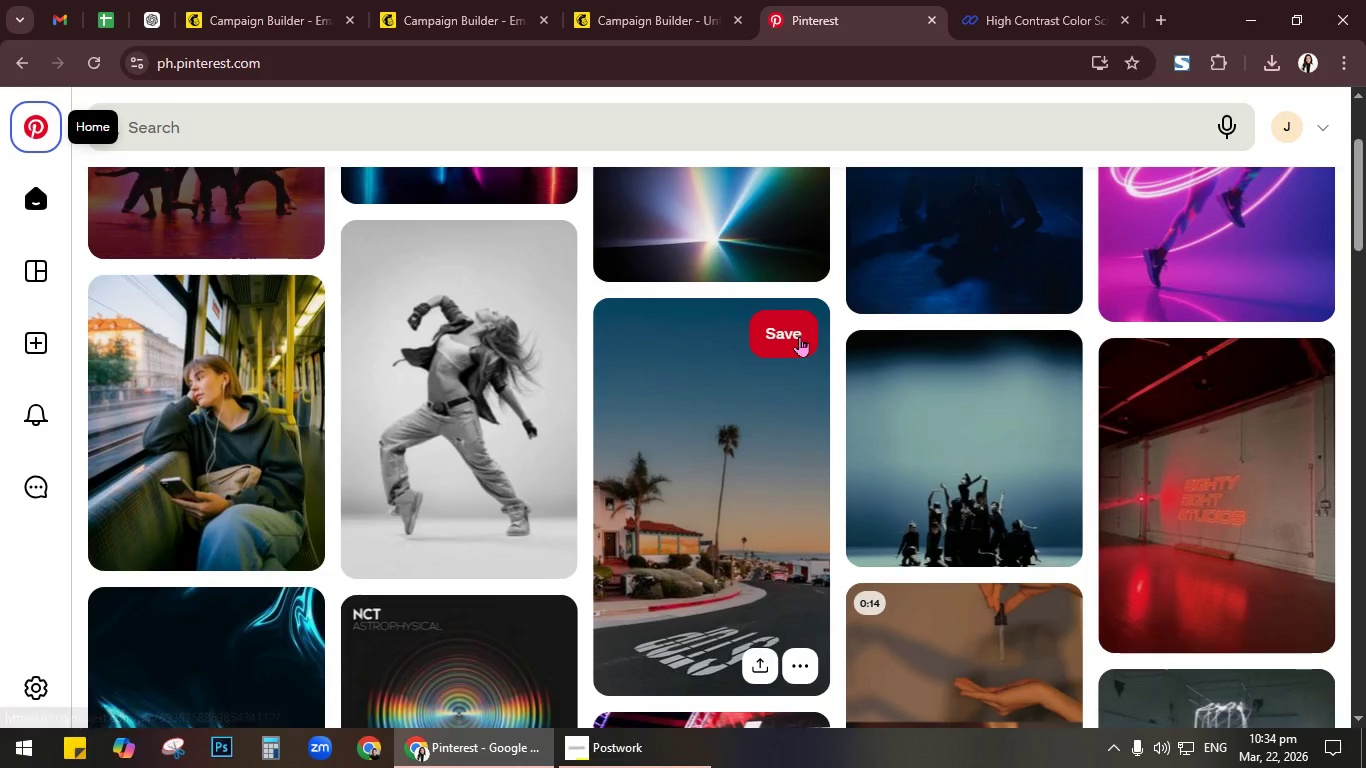 
scroll: coordinate [799, 336], scroll_direction: up, amount: 2.0
 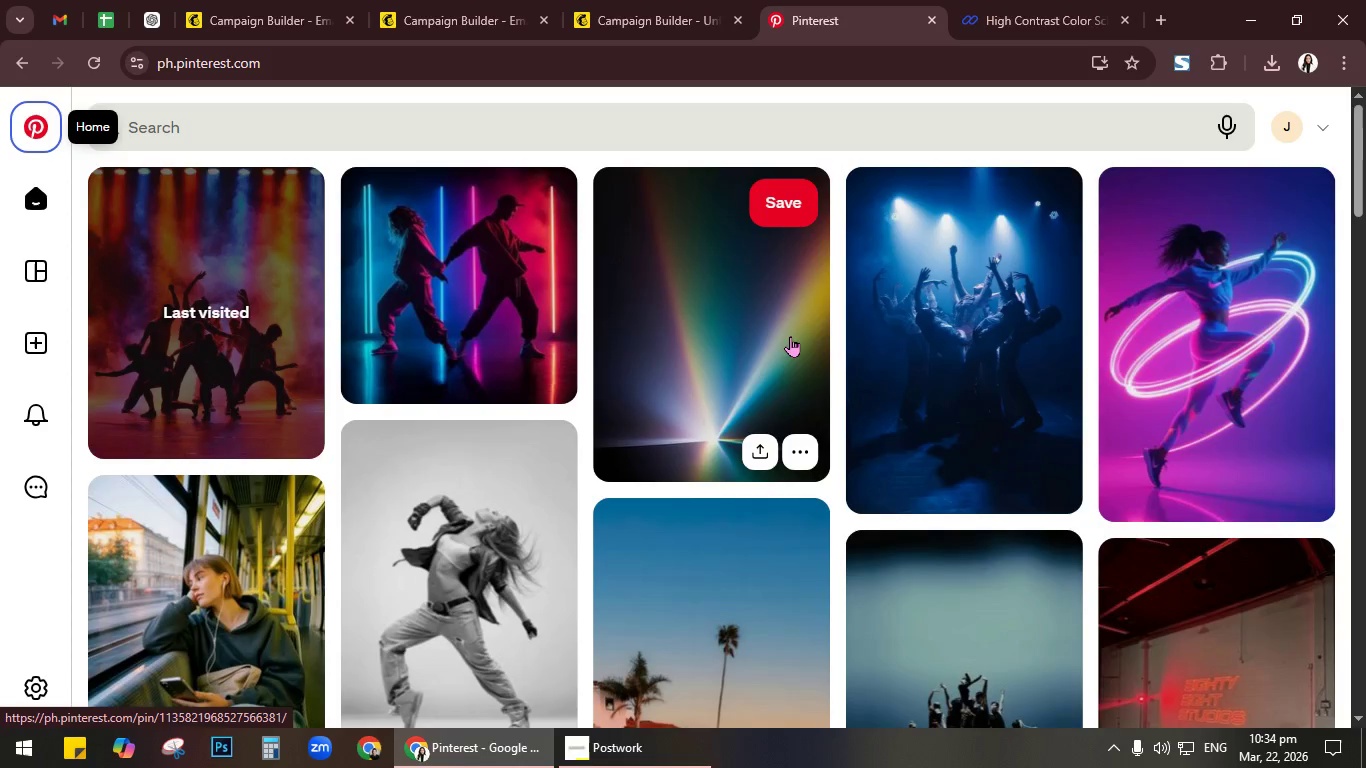 
scroll: coordinate [789, 337], scroll_direction: down, amount: 11.0
 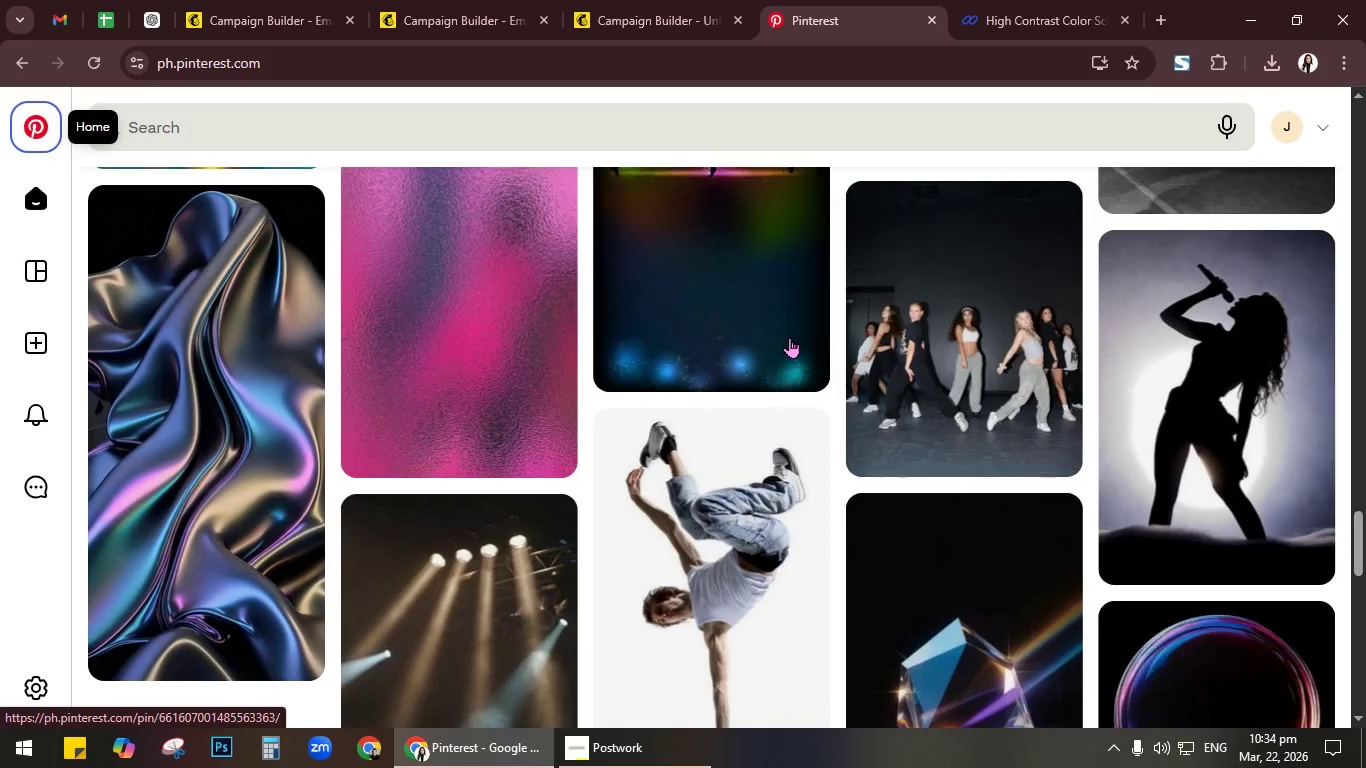 
scroll: coordinate [789, 337], scroll_direction: up, amount: 50.0
 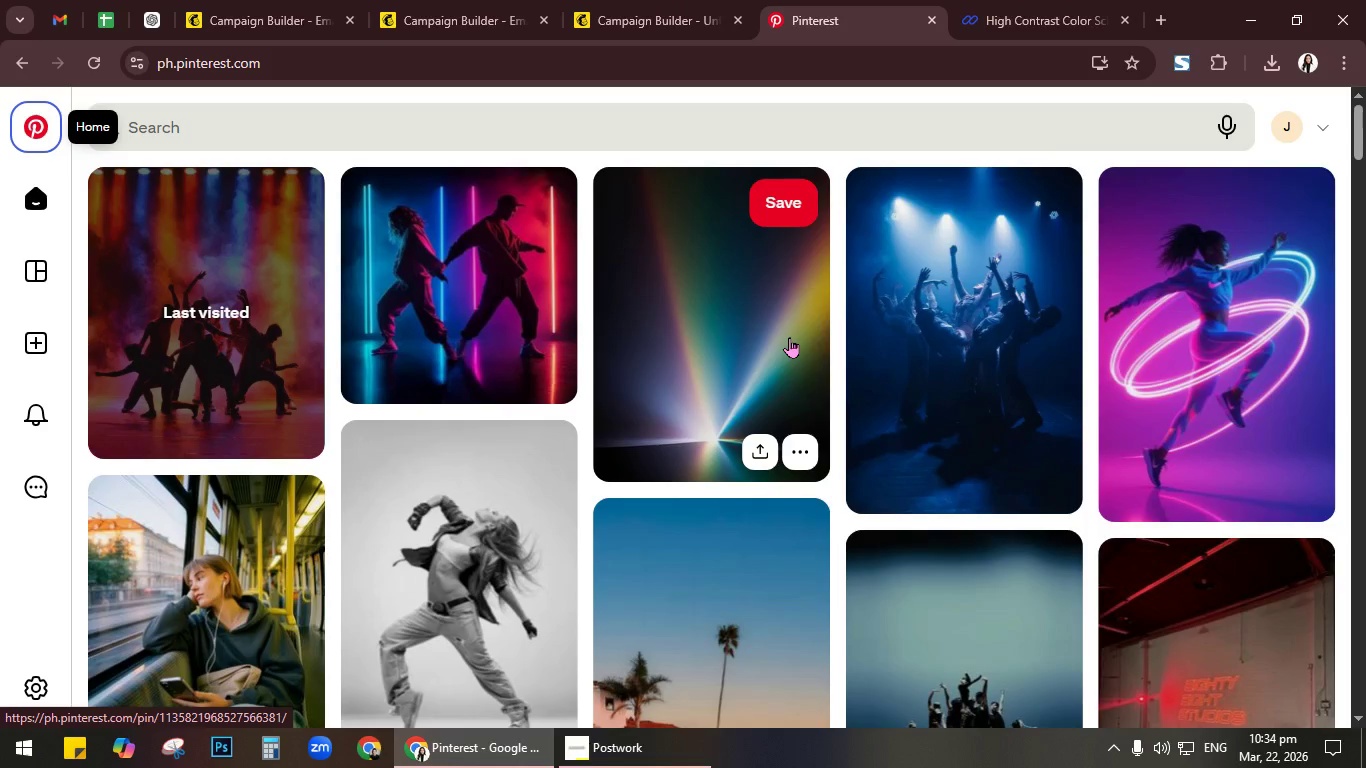 
scroll: coordinate [789, 337], scroll_direction: down, amount: 2.0
 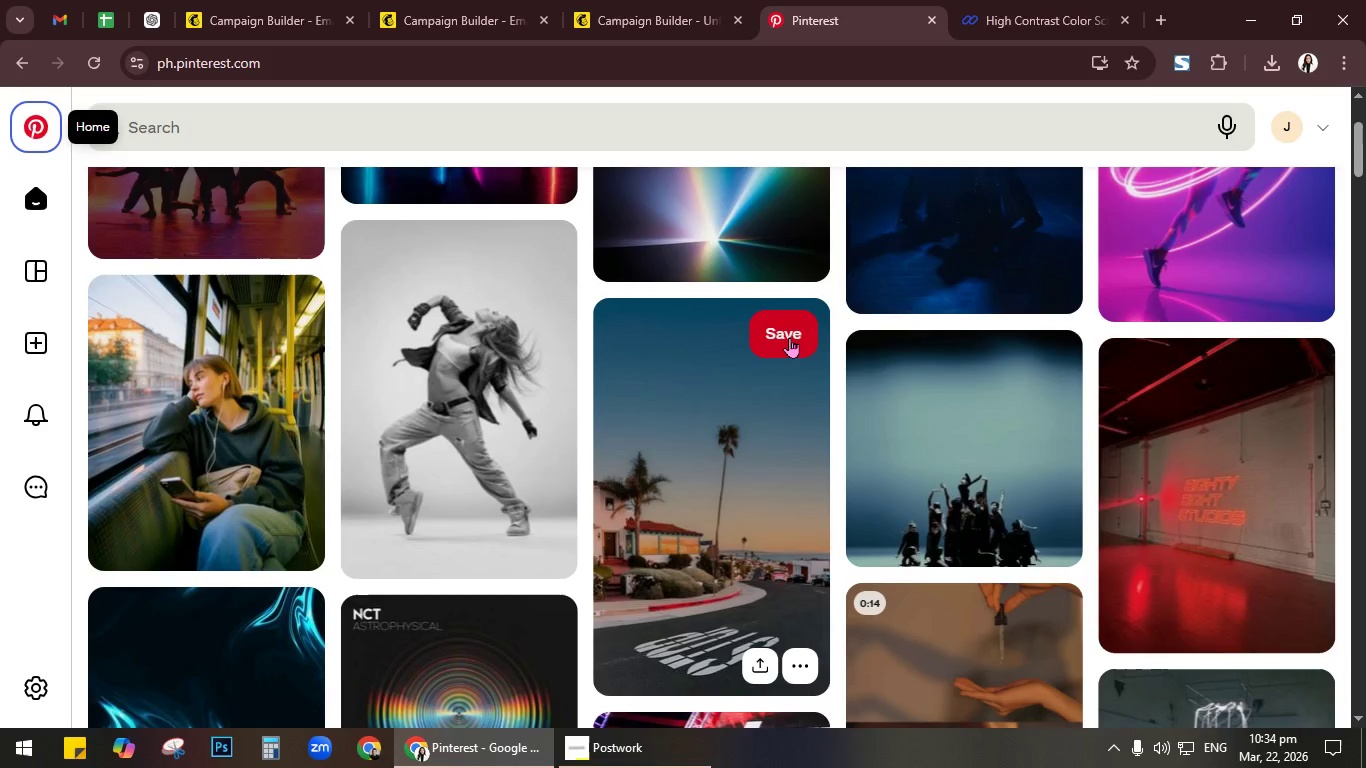 
scroll: coordinate [789, 337], scroll_direction: up, amount: 1.0
 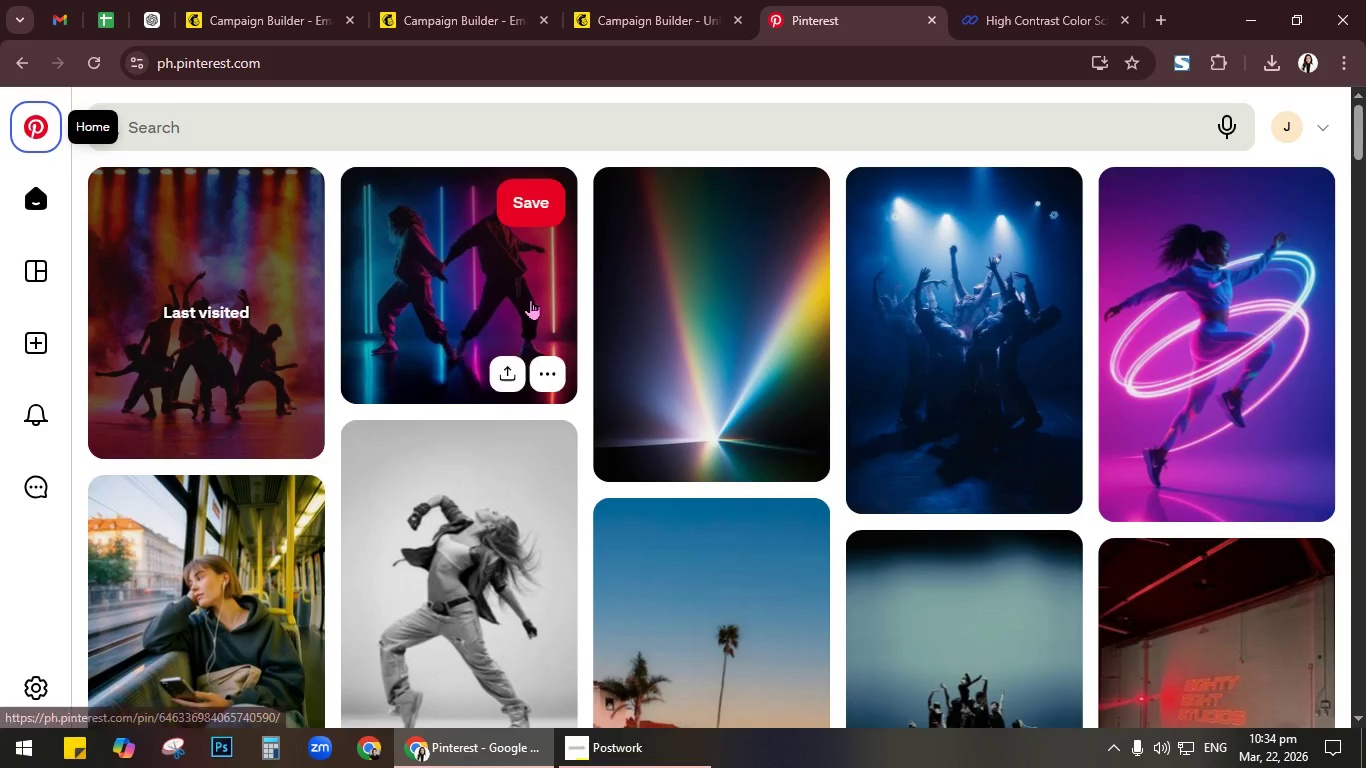 
left_click([494, 287])
 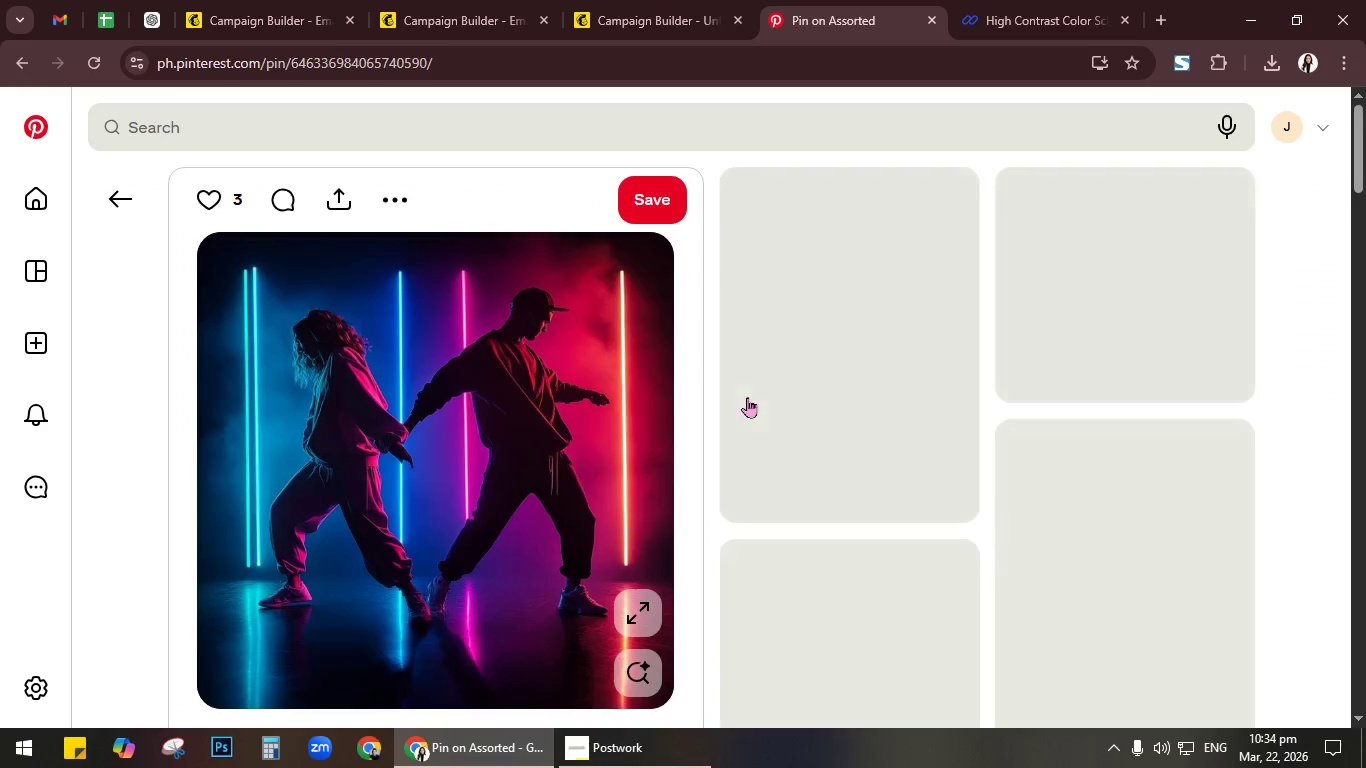 
scroll: coordinate [746, 396], scroll_direction: down, amount: 7.0
 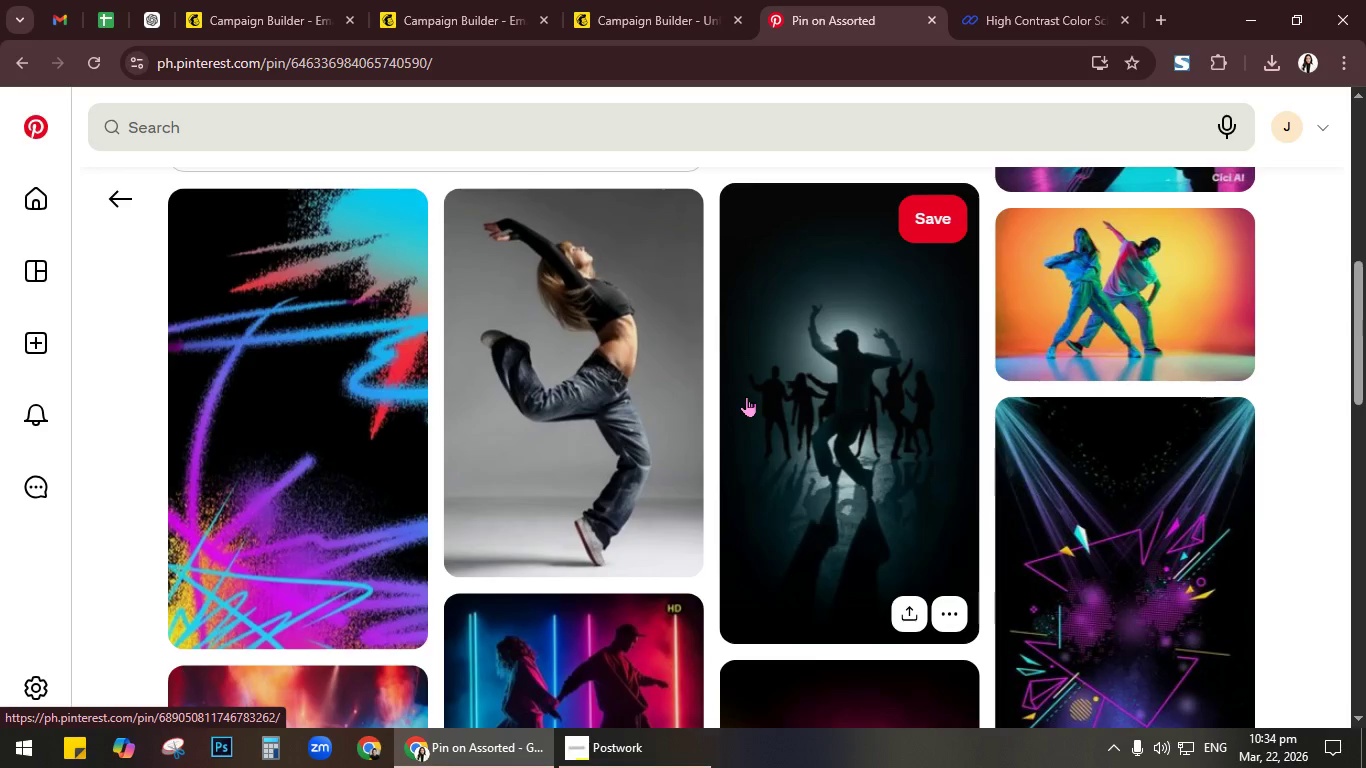 
scroll: coordinate [746, 396], scroll_direction: up, amount: 4.0
 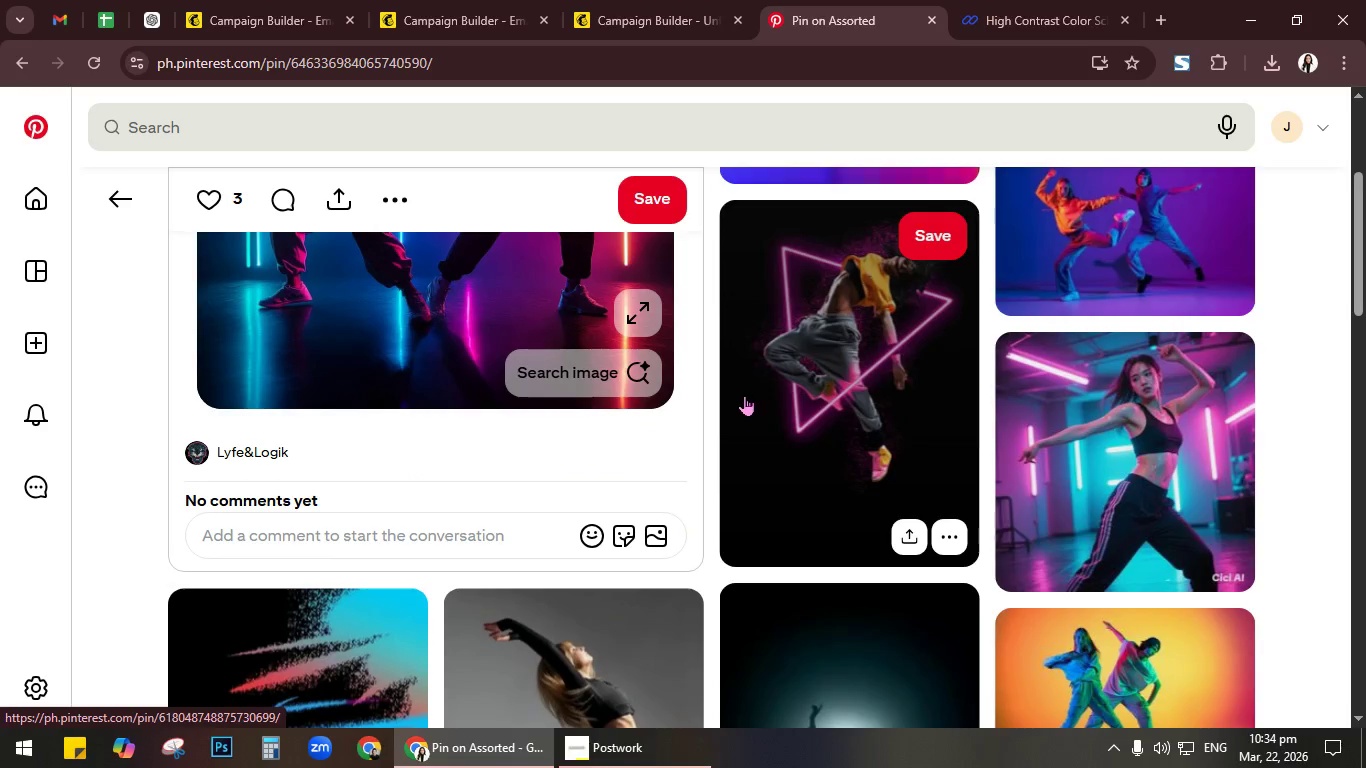 
left_click([311, 434])
 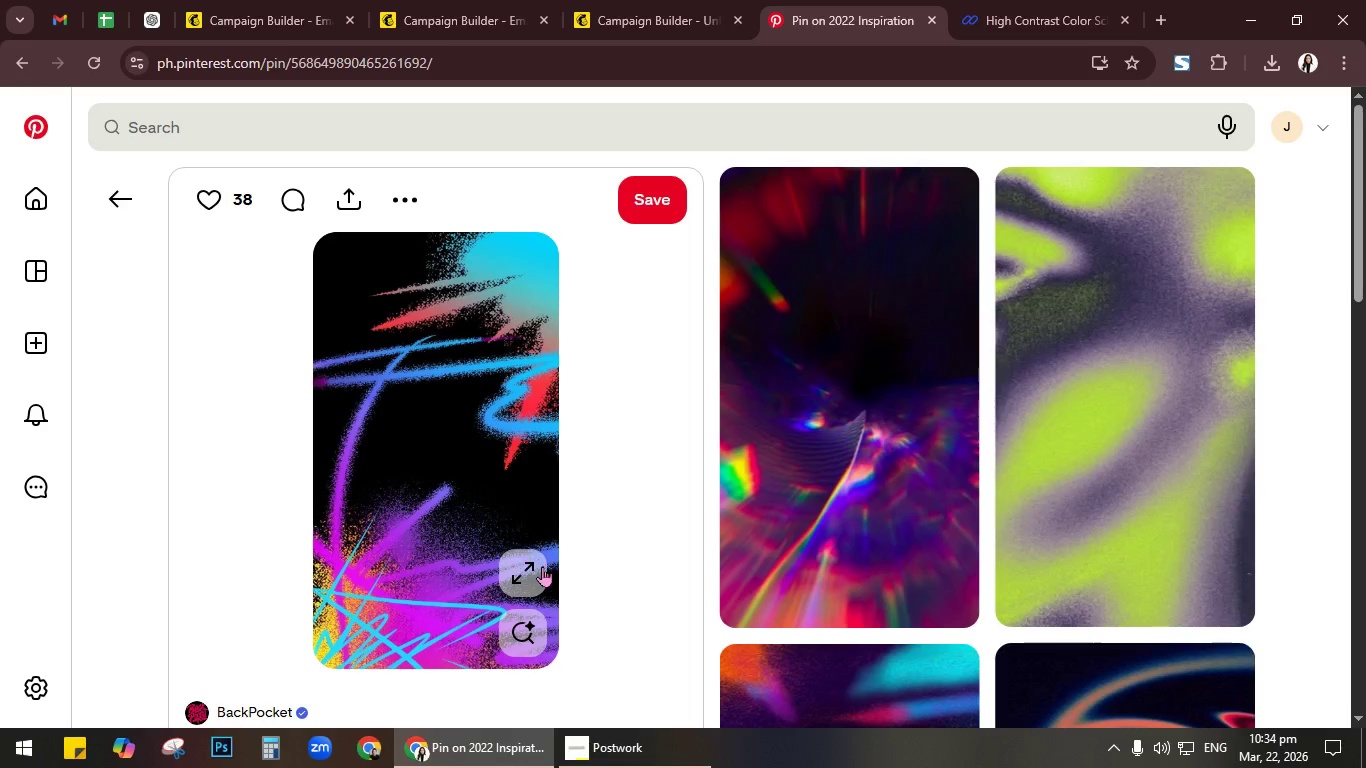 
scroll: coordinate [743, 395], scroll_direction: down, amount: 4.0
 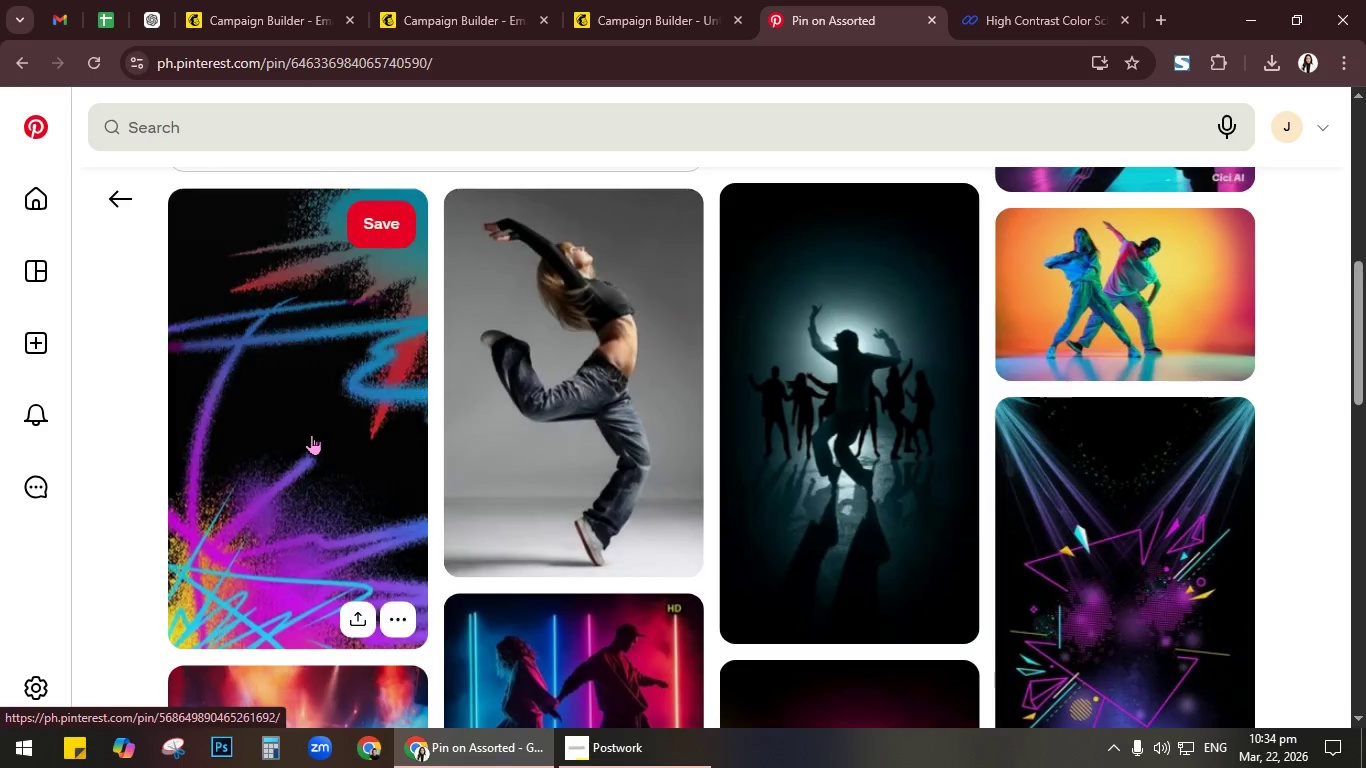 
left_click([542, 566])
 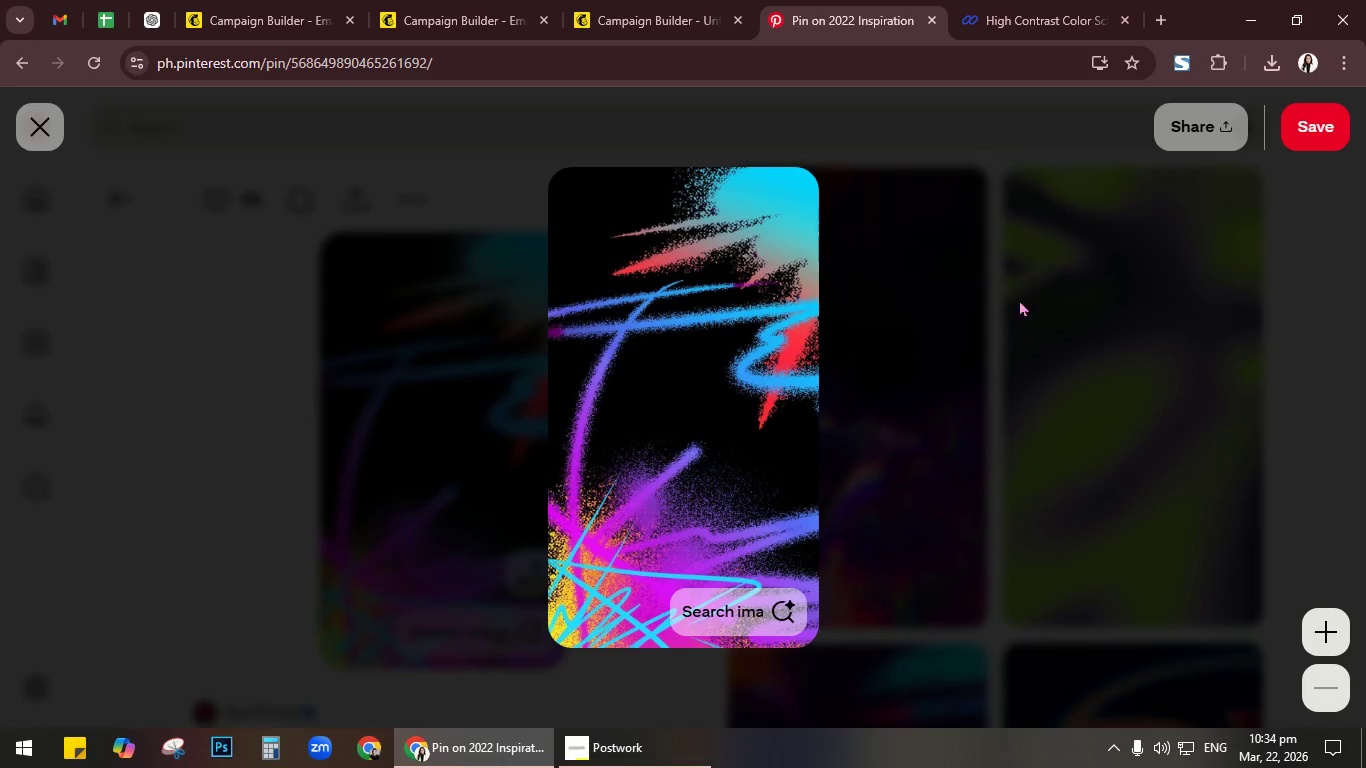 
right_click([775, 311])
 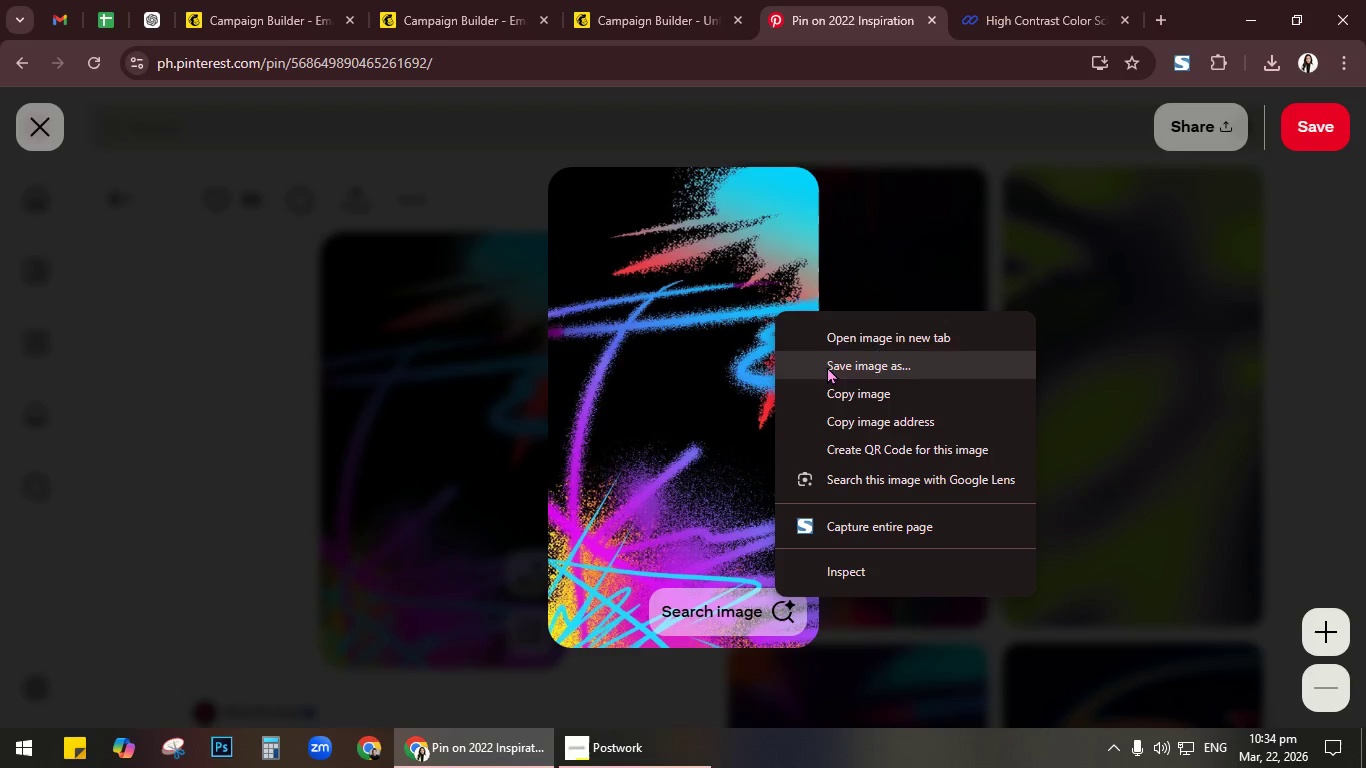 
left_click([848, 340])
 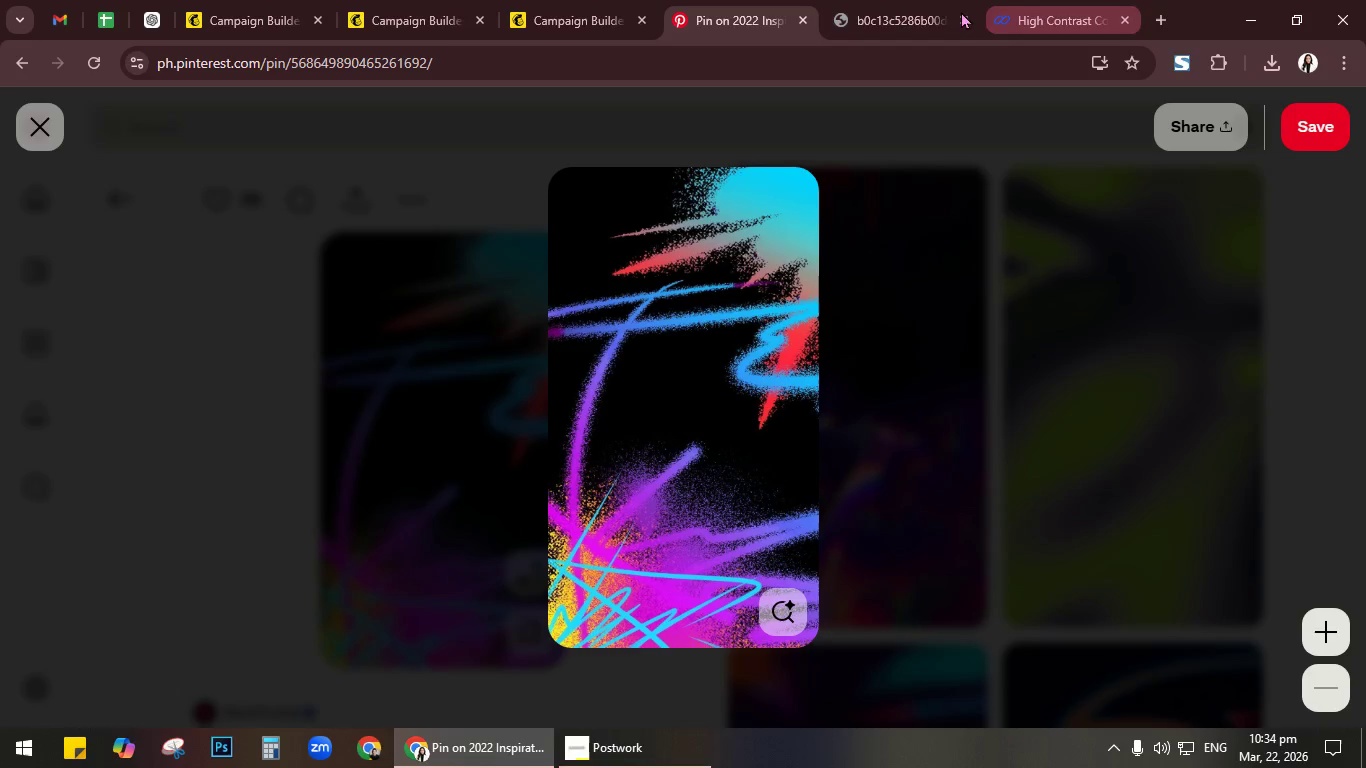 
left_click([942, 13])
 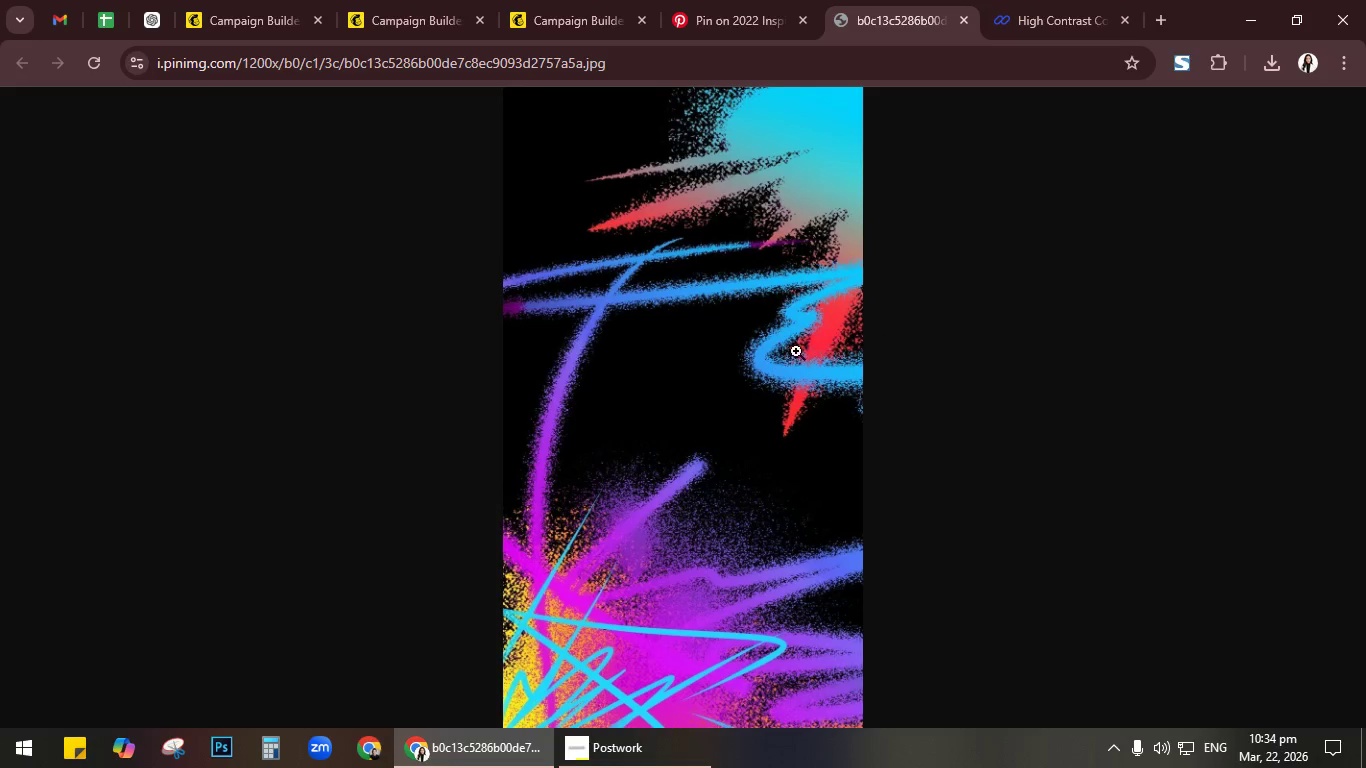 
right_click([791, 350])
 